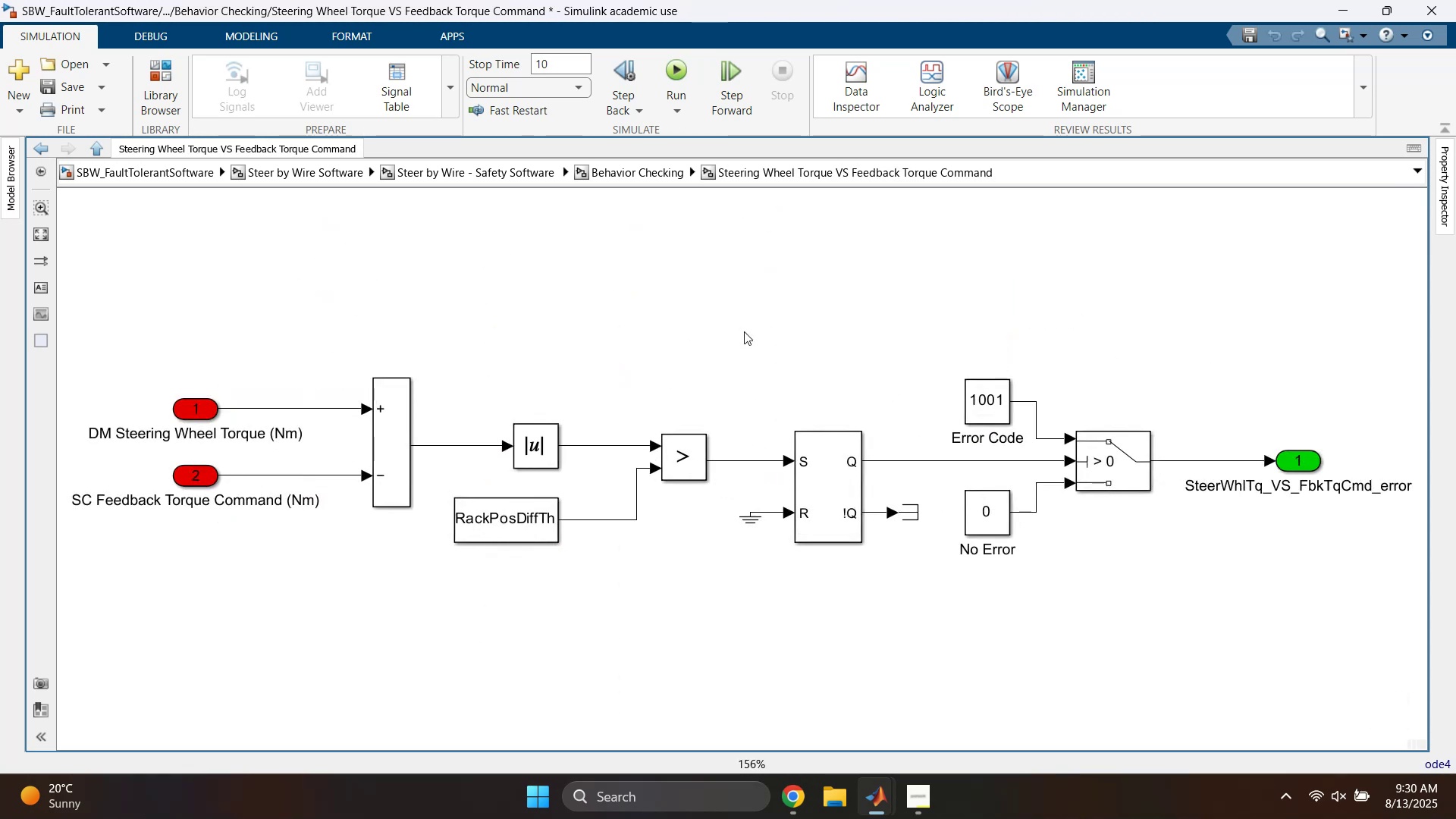 
key(Escape)
 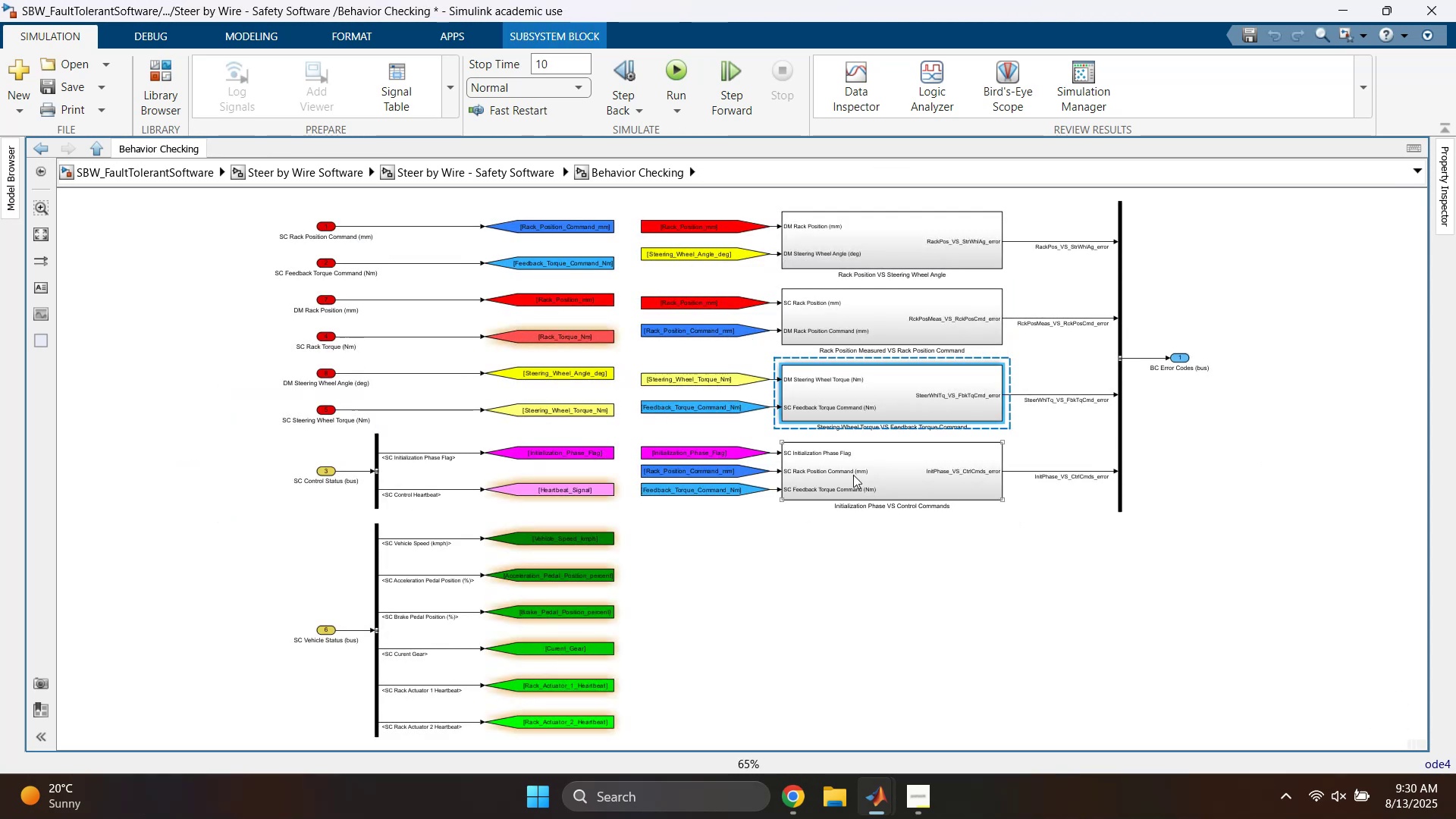 
double_click([881, 466])
 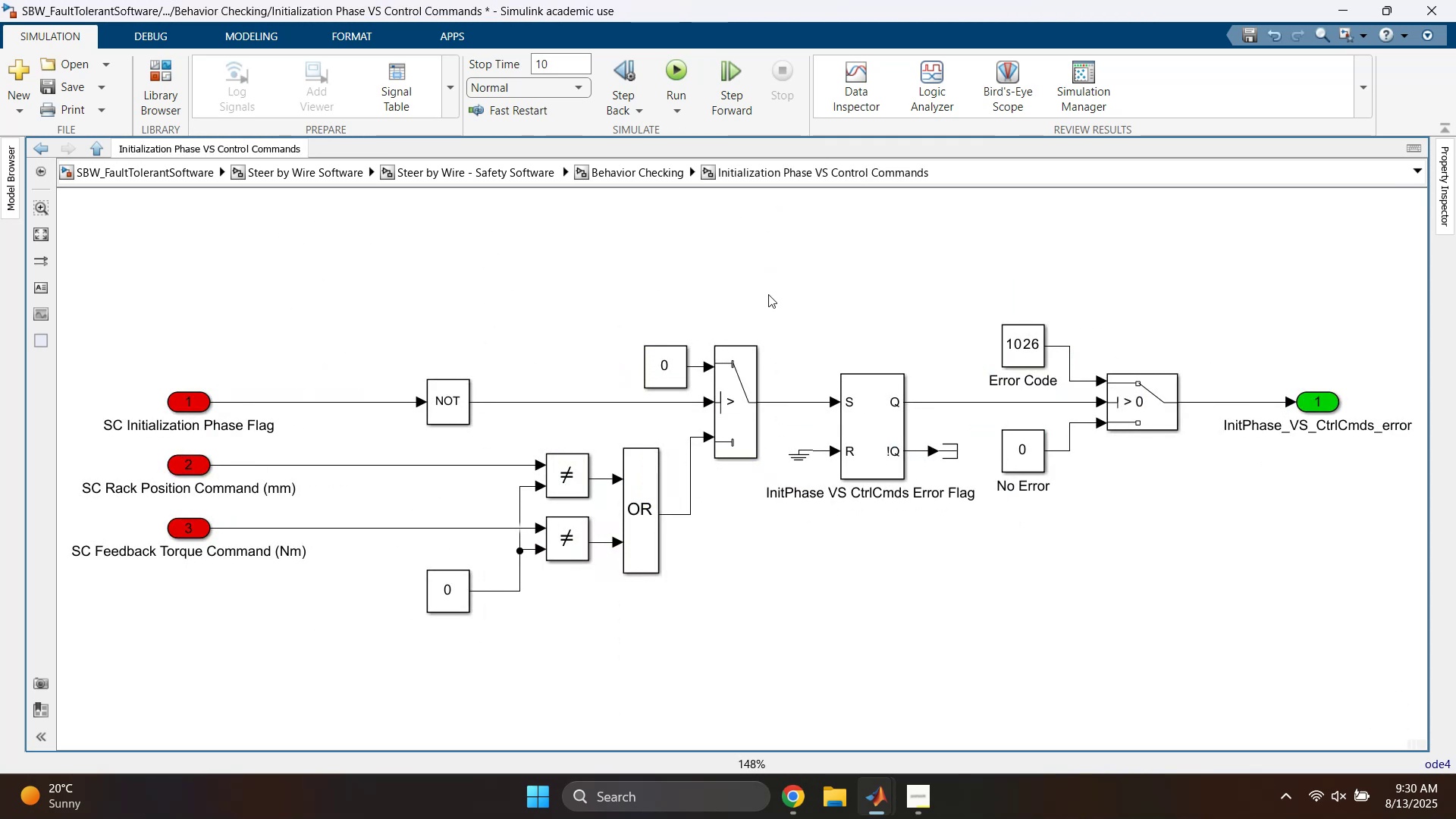 
left_click([755, 259])
 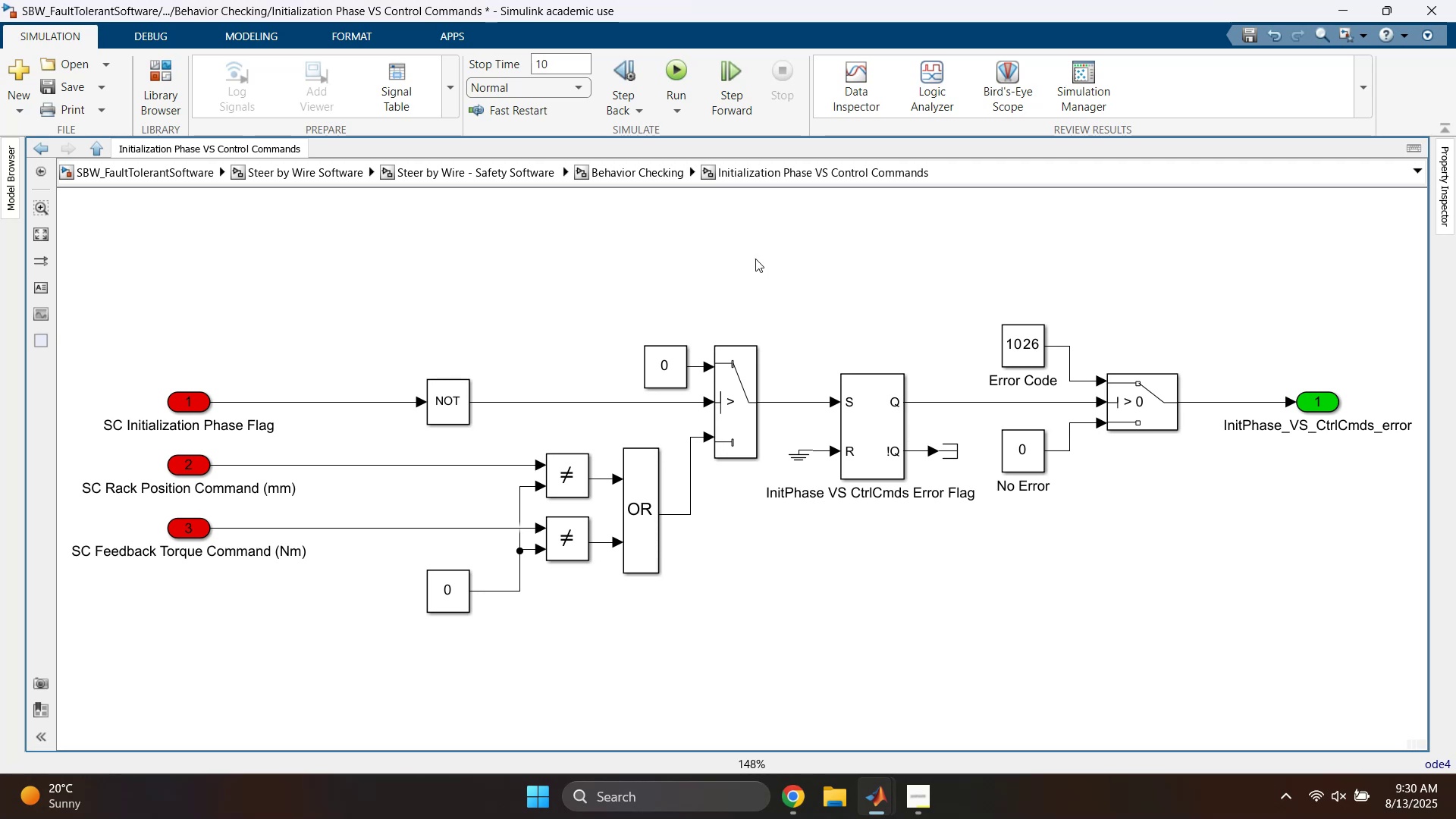 
key(Space)
 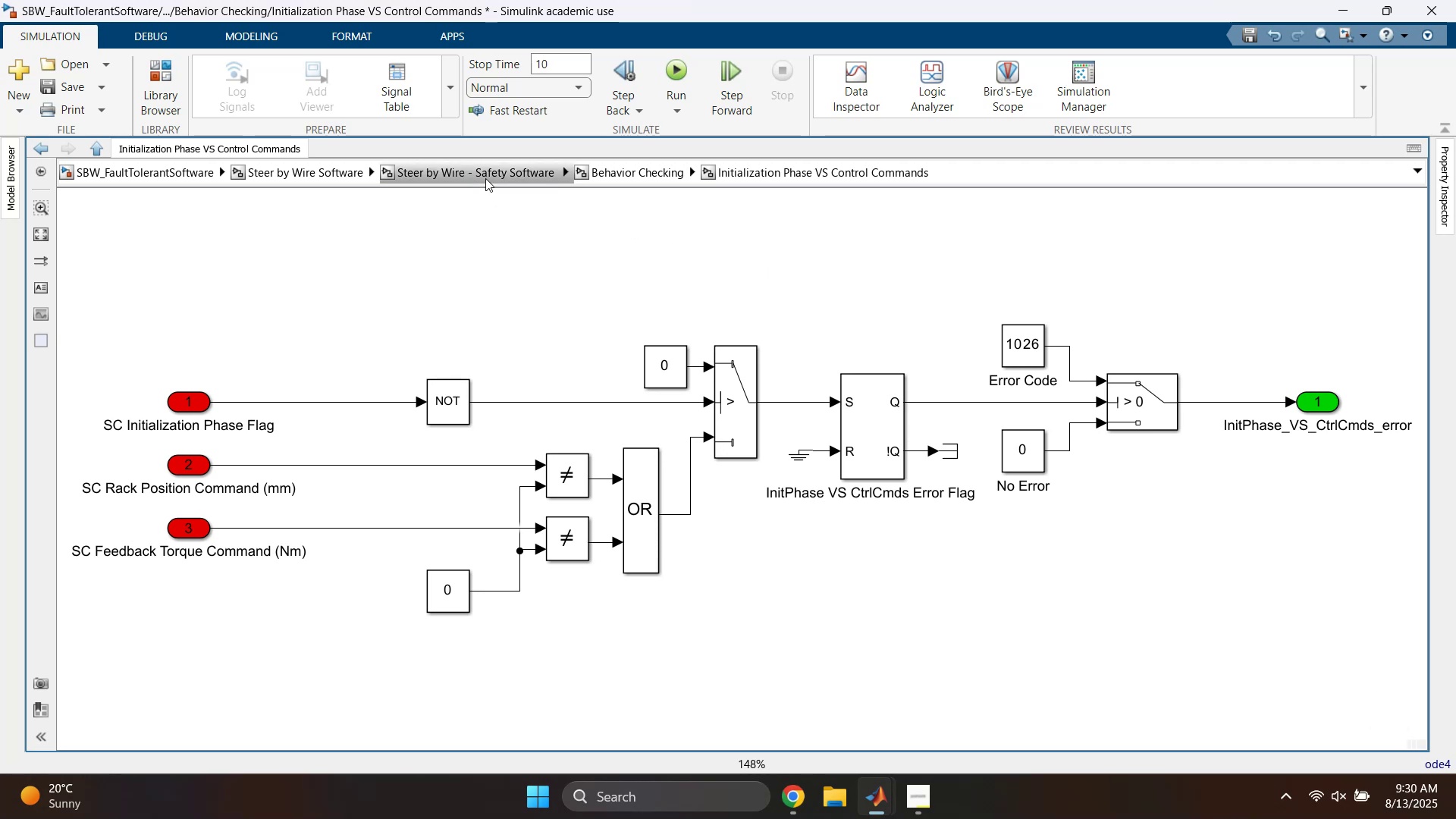 
double_click([494, 170])
 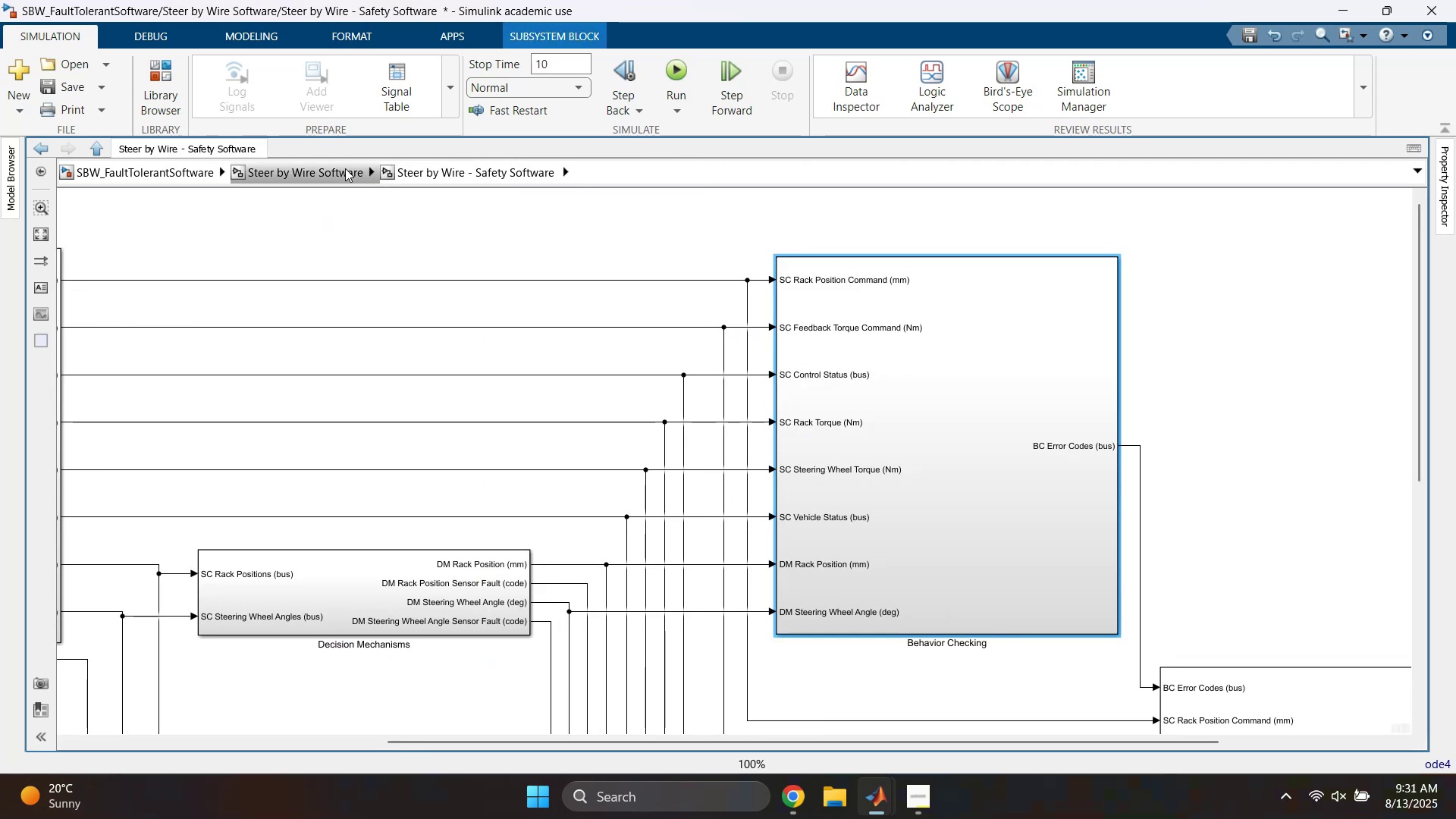 
key(Space)
 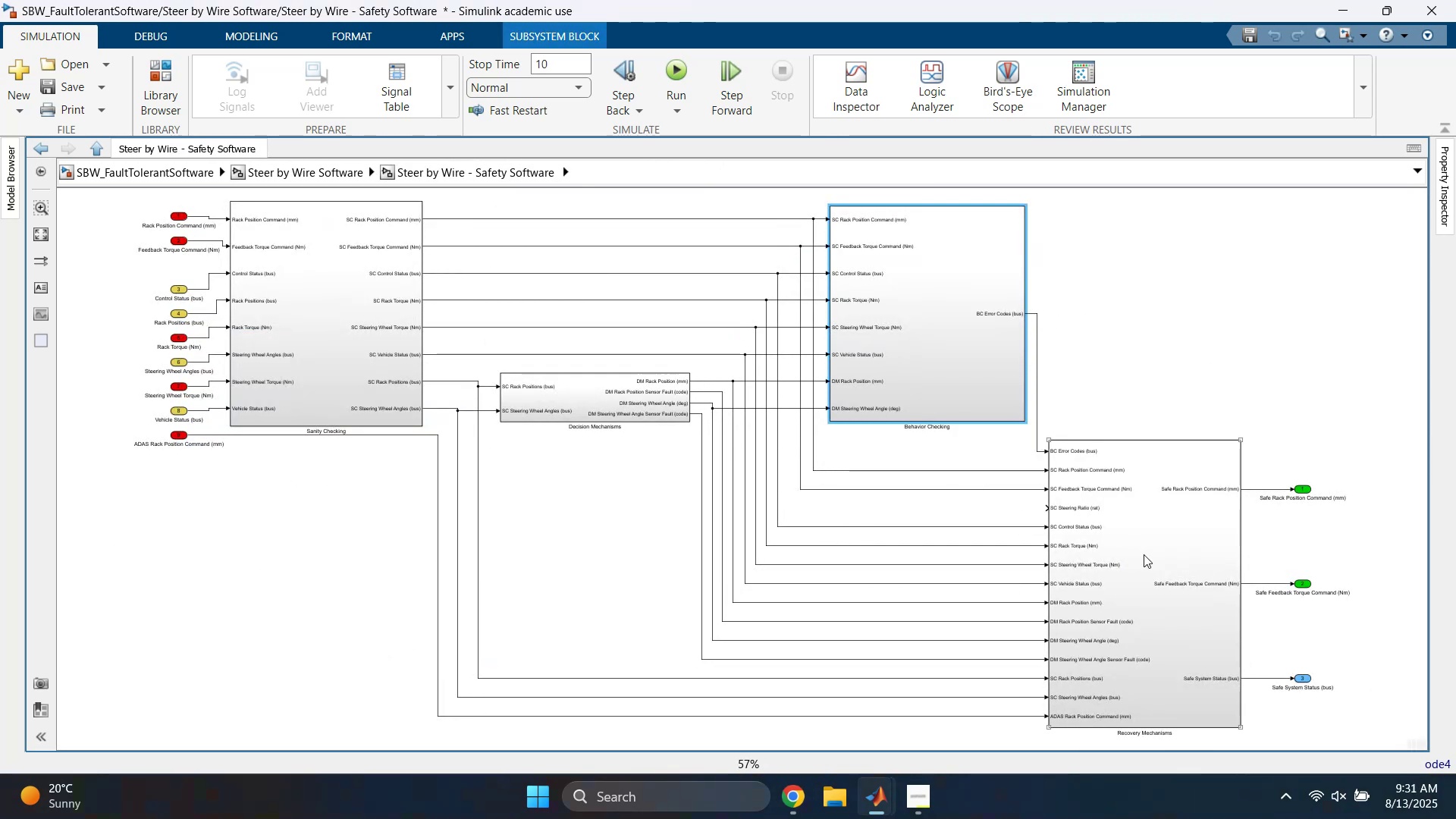 
scroll: coordinate [1127, 549], scroll_direction: up, amount: 5.0
 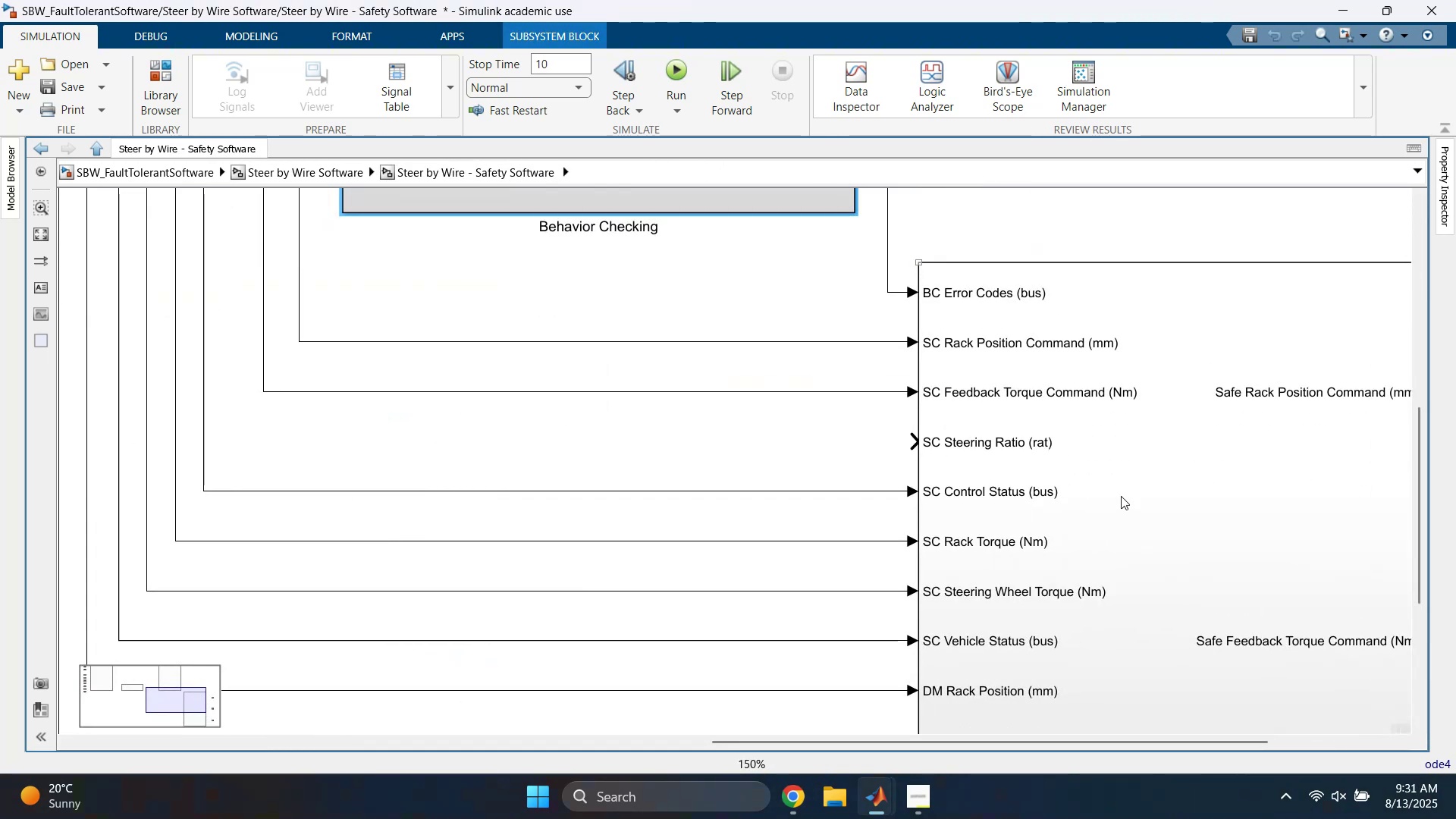 
double_click([1141, 481])
 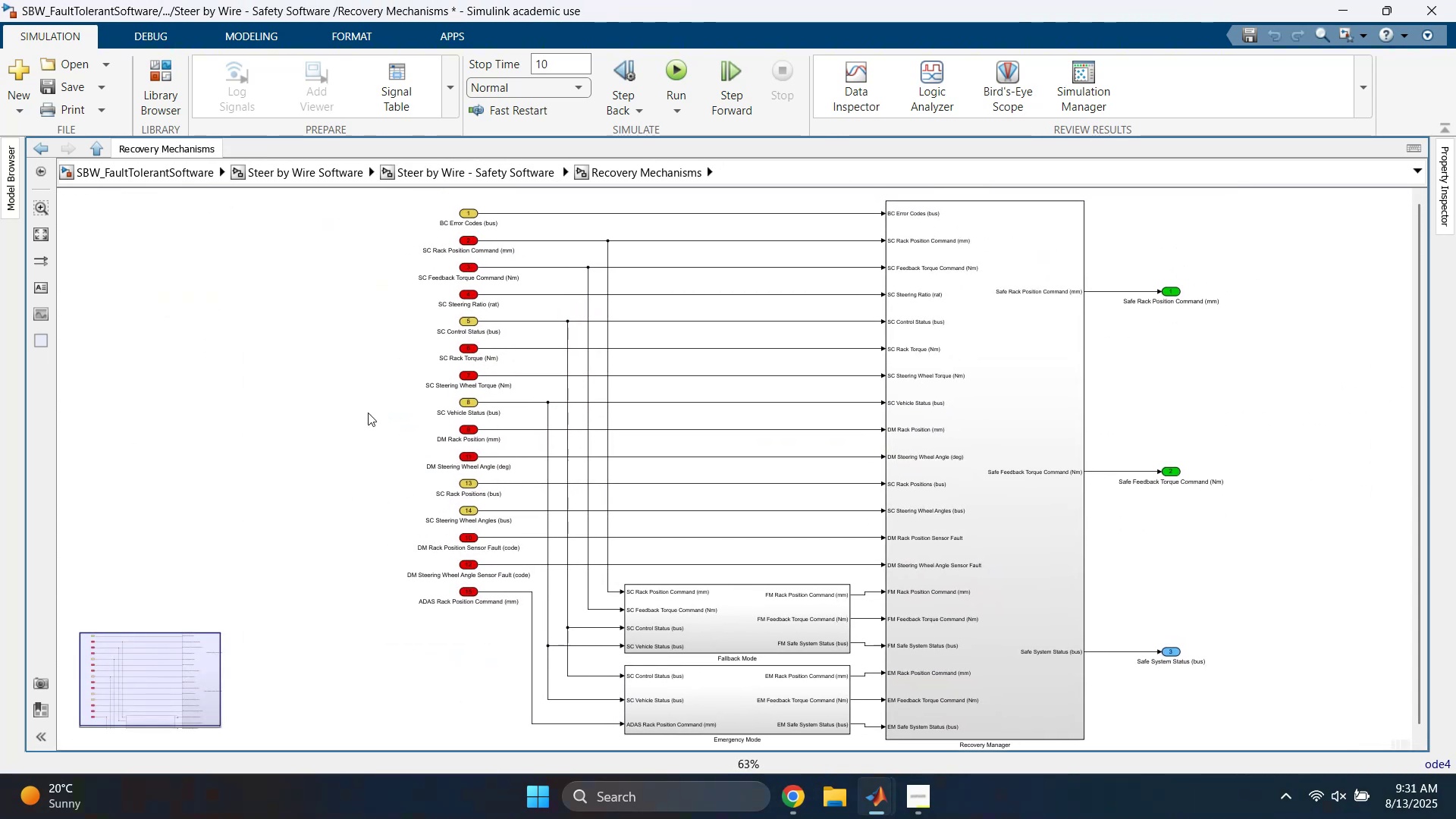 
scroll: coordinate [441, 349], scroll_direction: up, amount: 3.0
 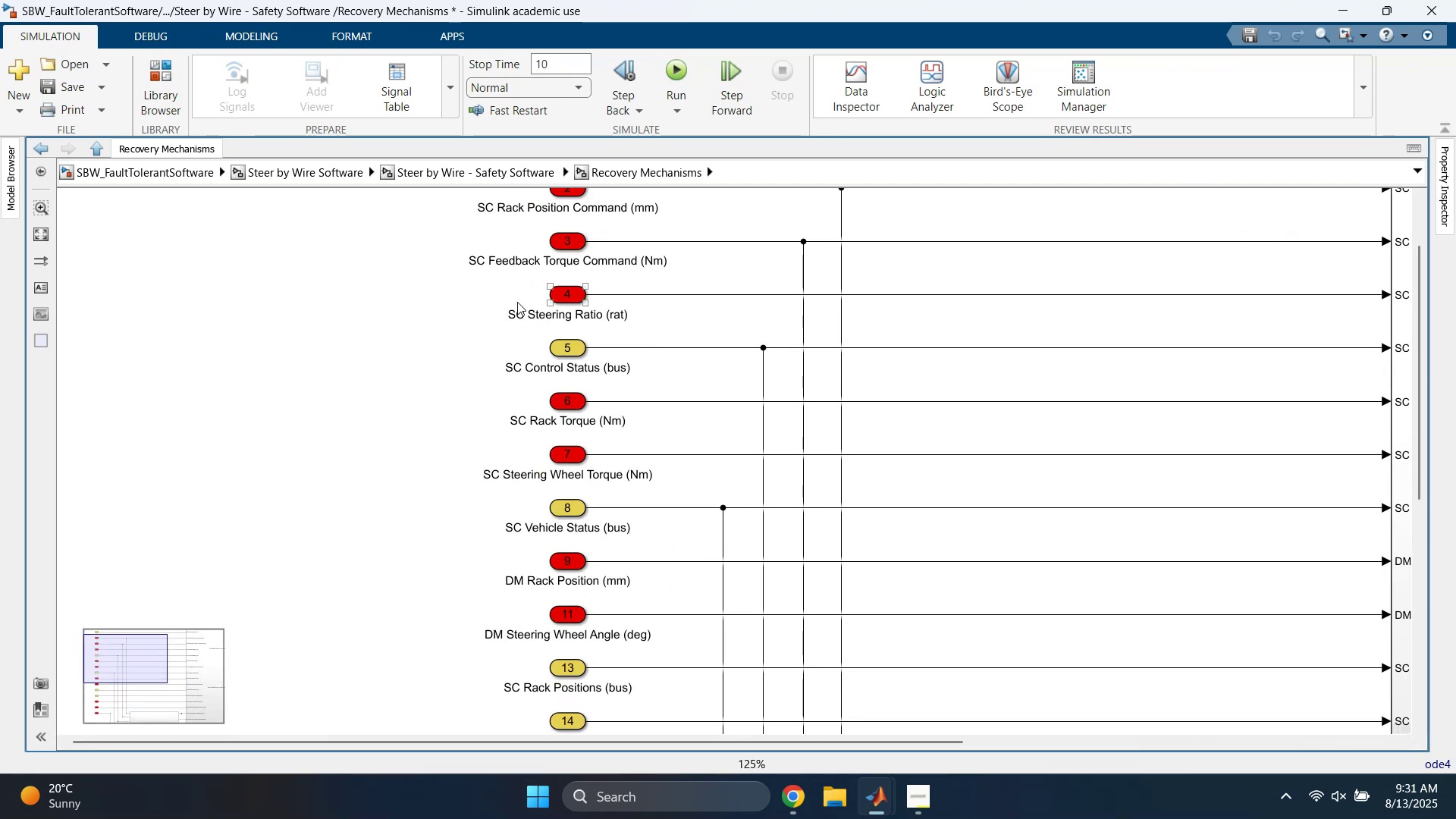 
left_click_drag(start_coordinate=[521, 285], to_coordinate=[642, 319])
 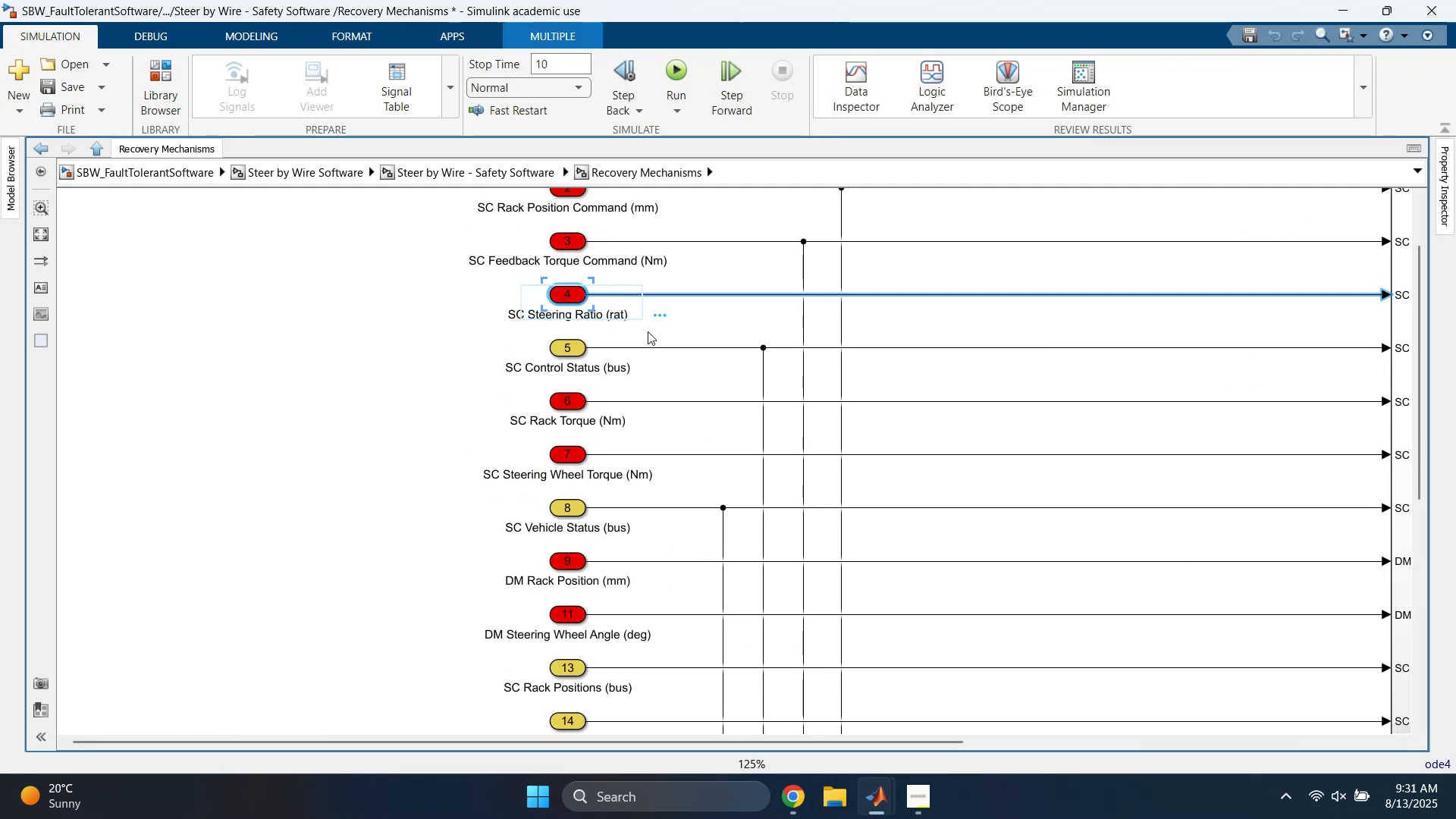 
key(Delete)
 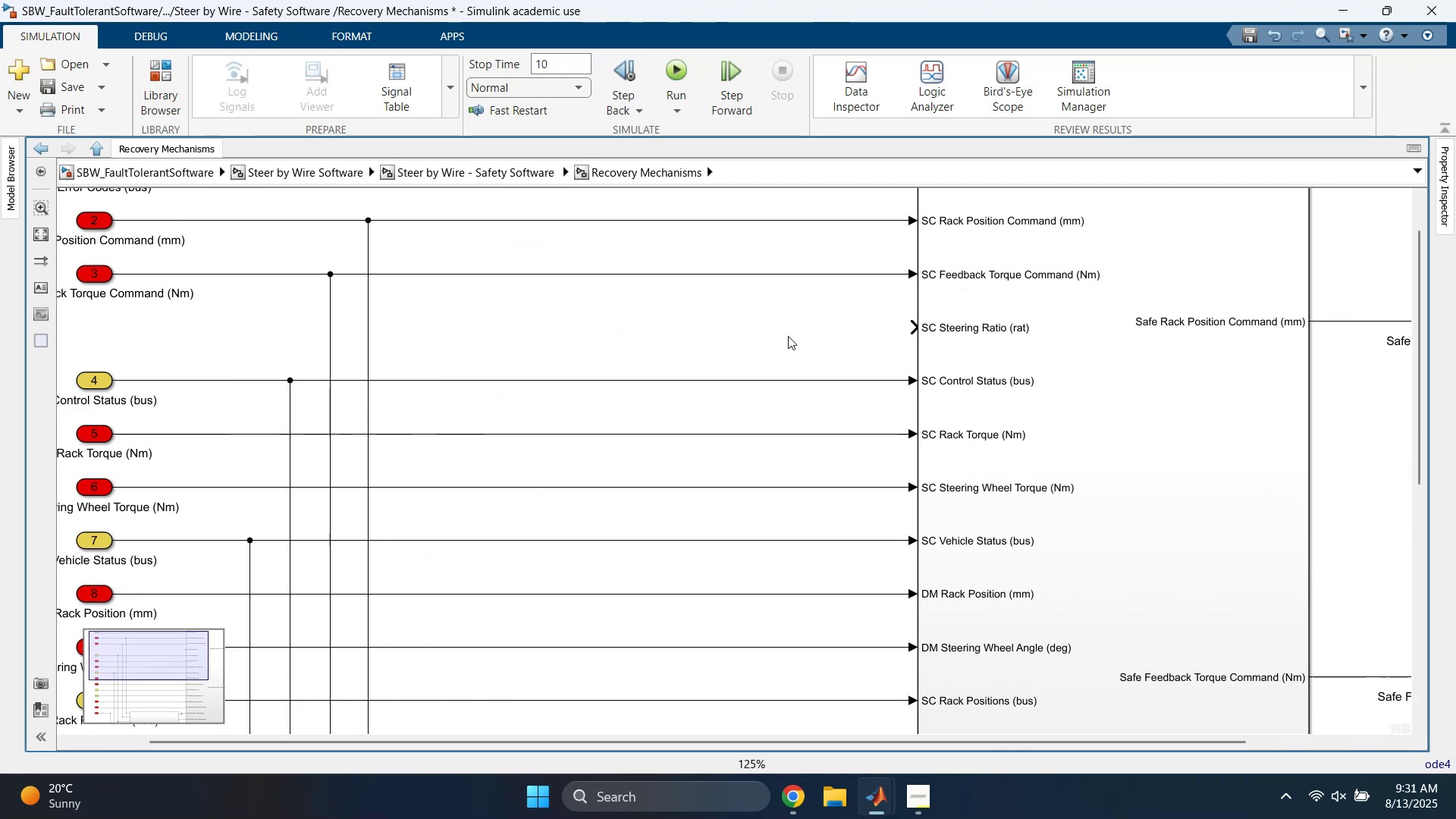 
double_click([1028, 347])
 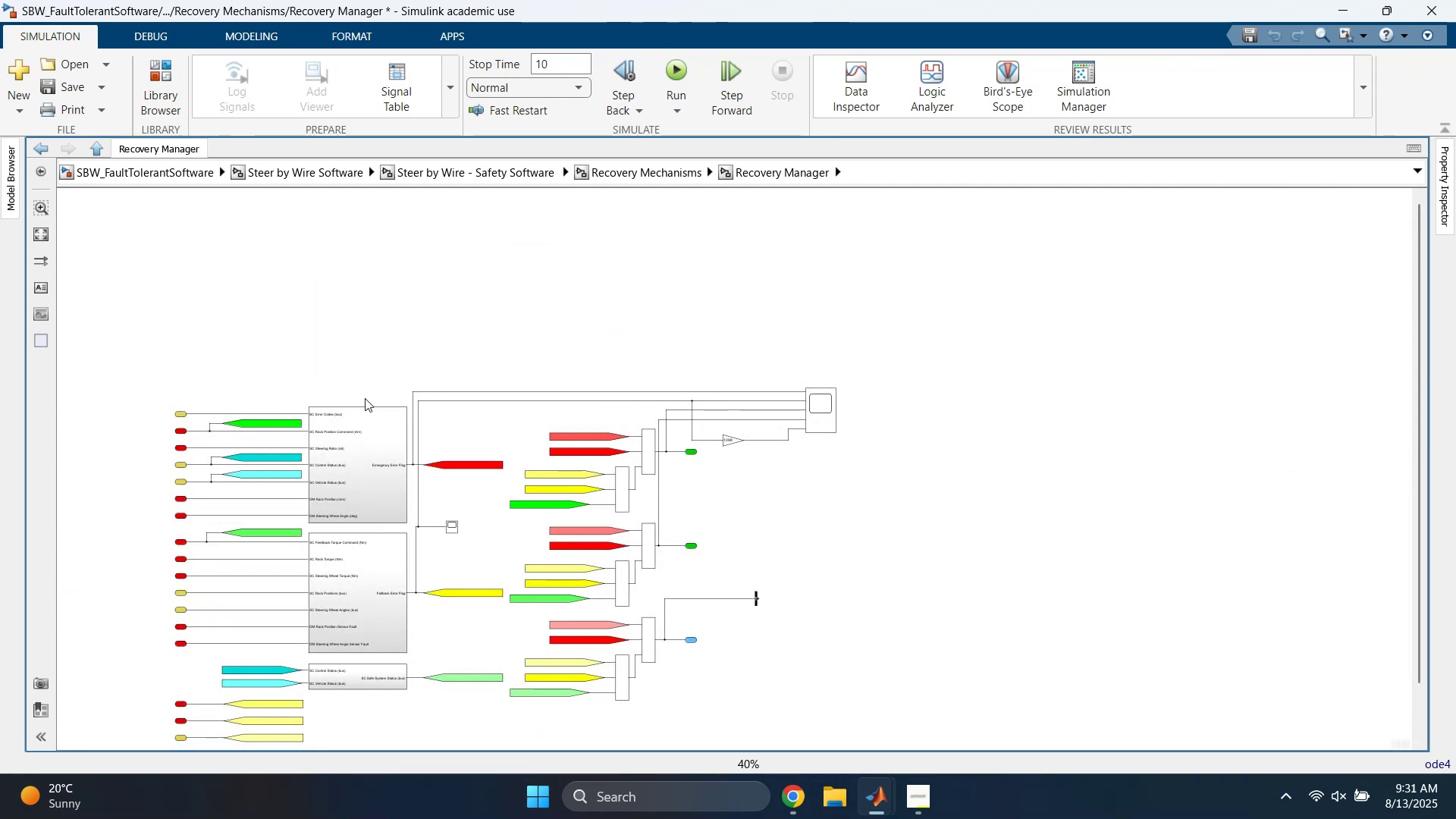 
scroll: coordinate [513, 410], scroll_direction: up, amount: 10.0
 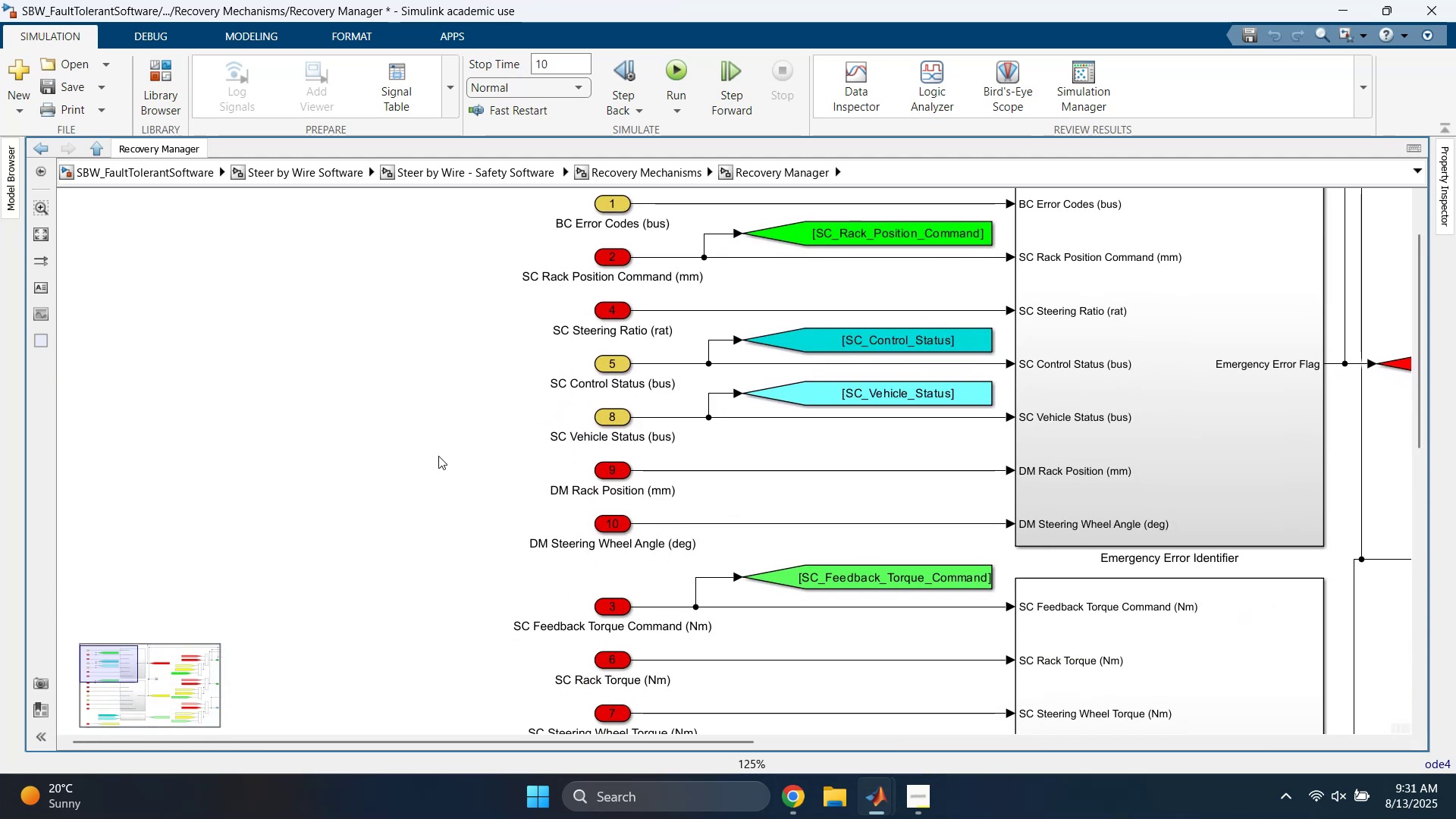 
left_click_drag(start_coordinate=[557, 301], to_coordinate=[682, 328])
 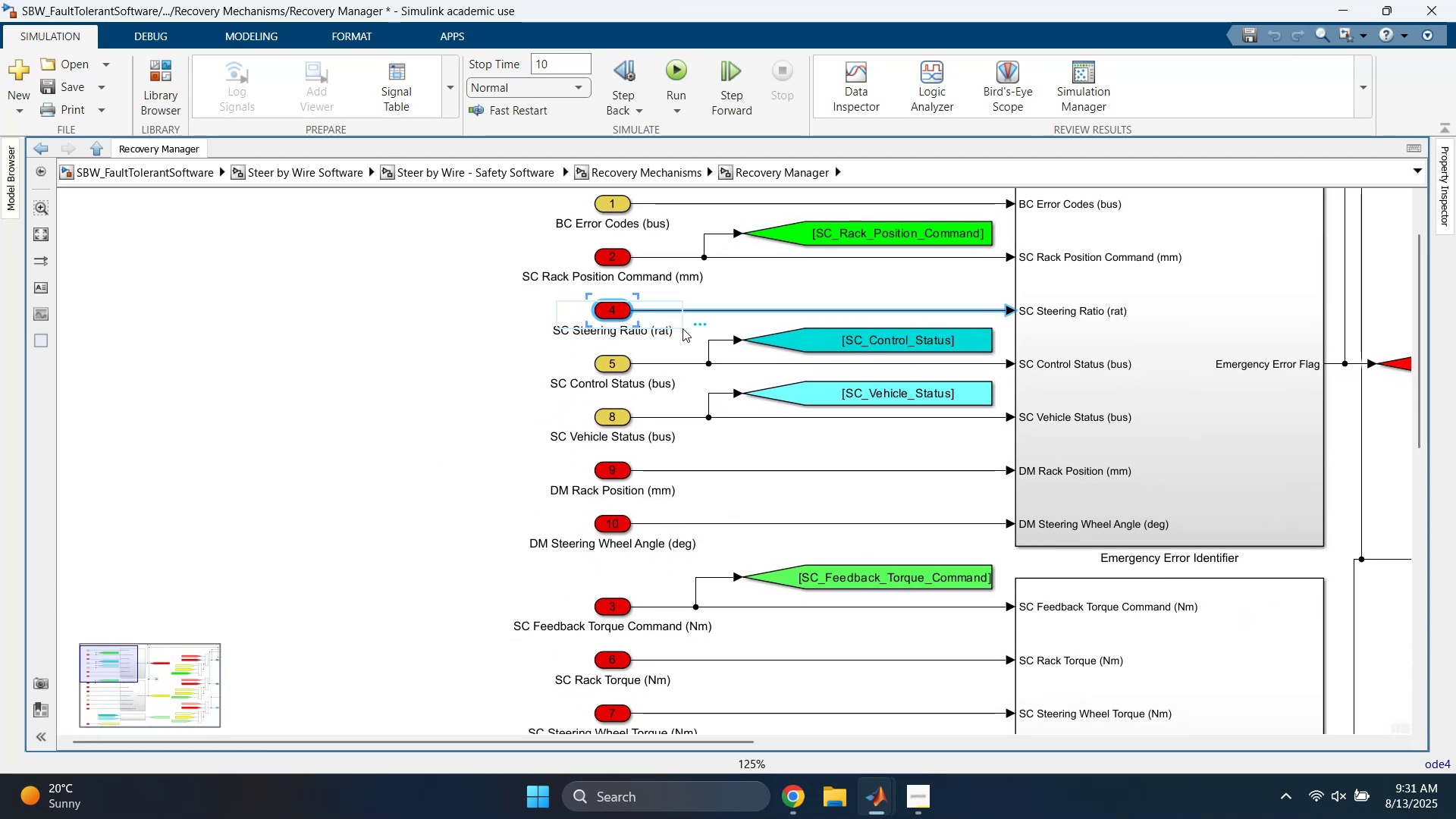 
key(Delete)
 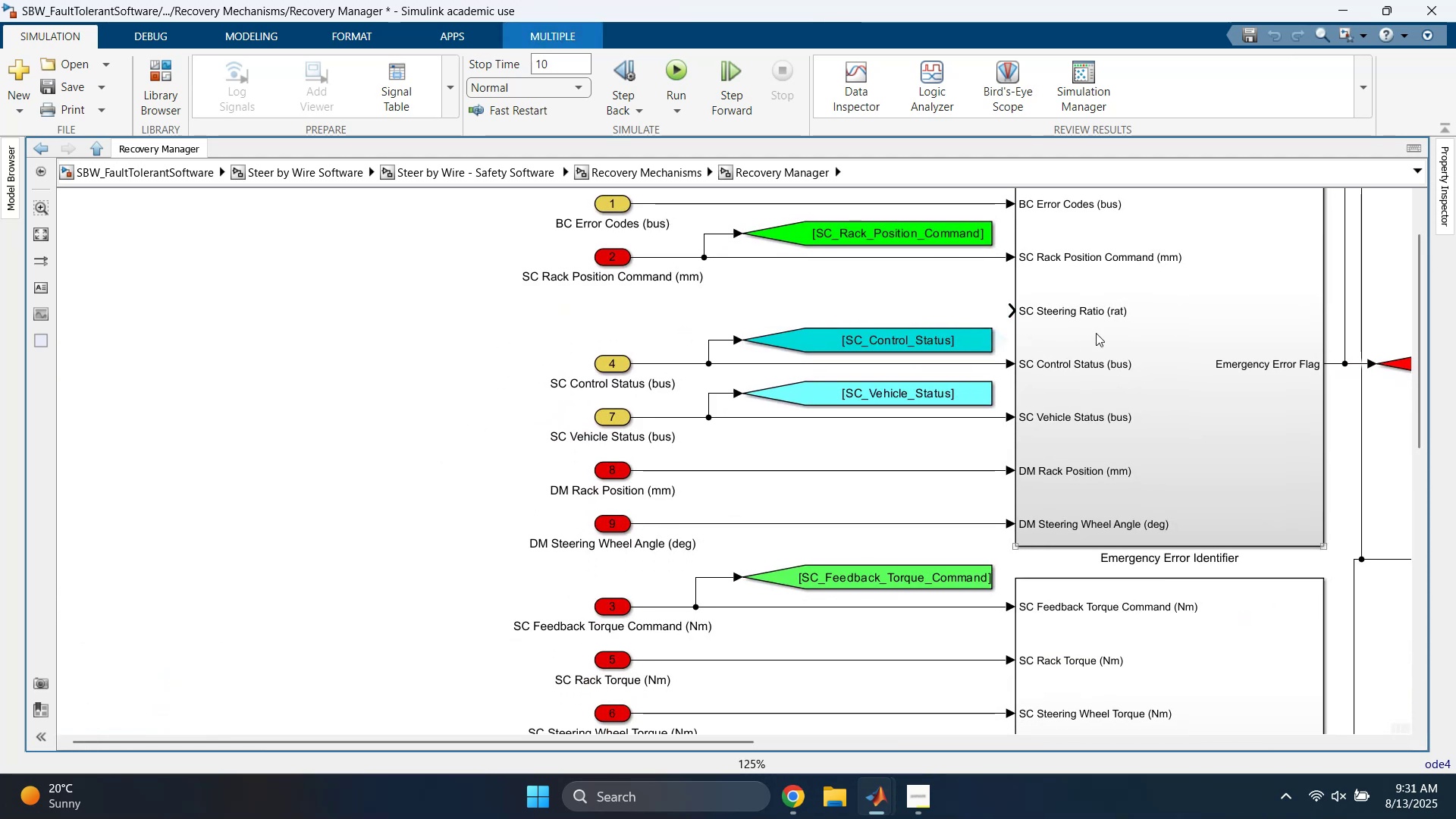 
double_click([1119, 317])
 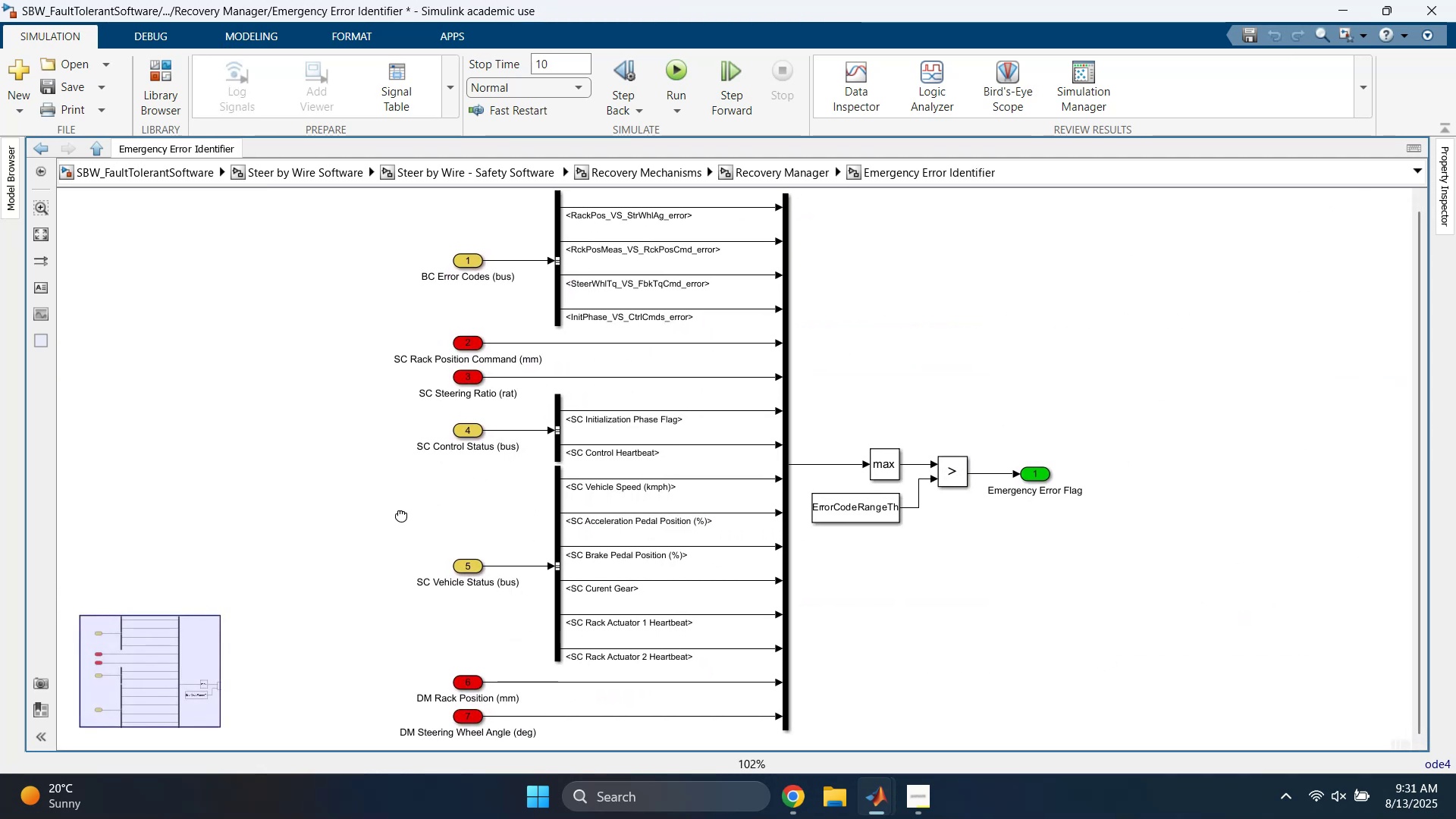 
left_click_drag(start_coordinate=[410, 416], to_coordinate=[517, 387])
 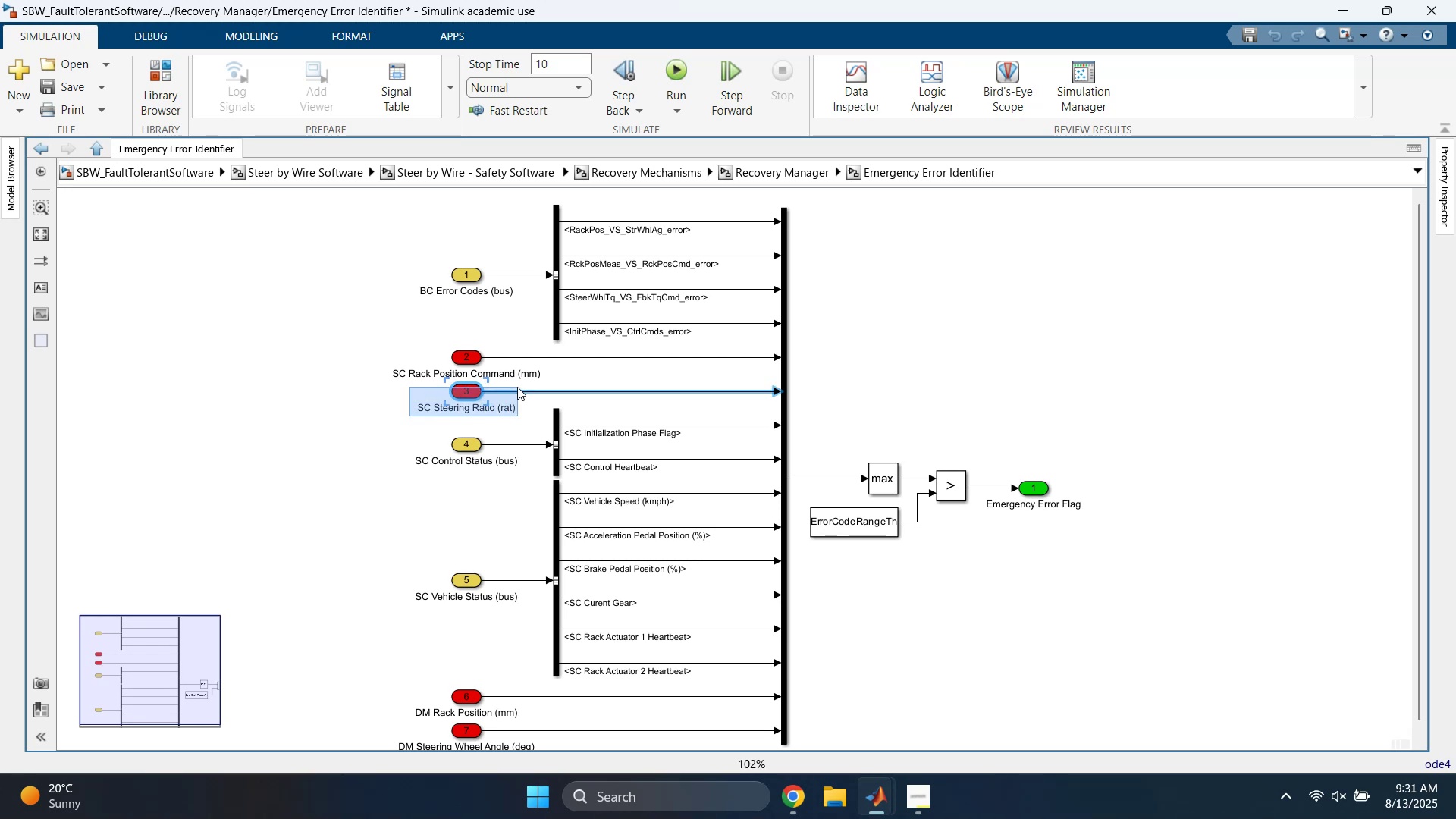 
key(Delete)
 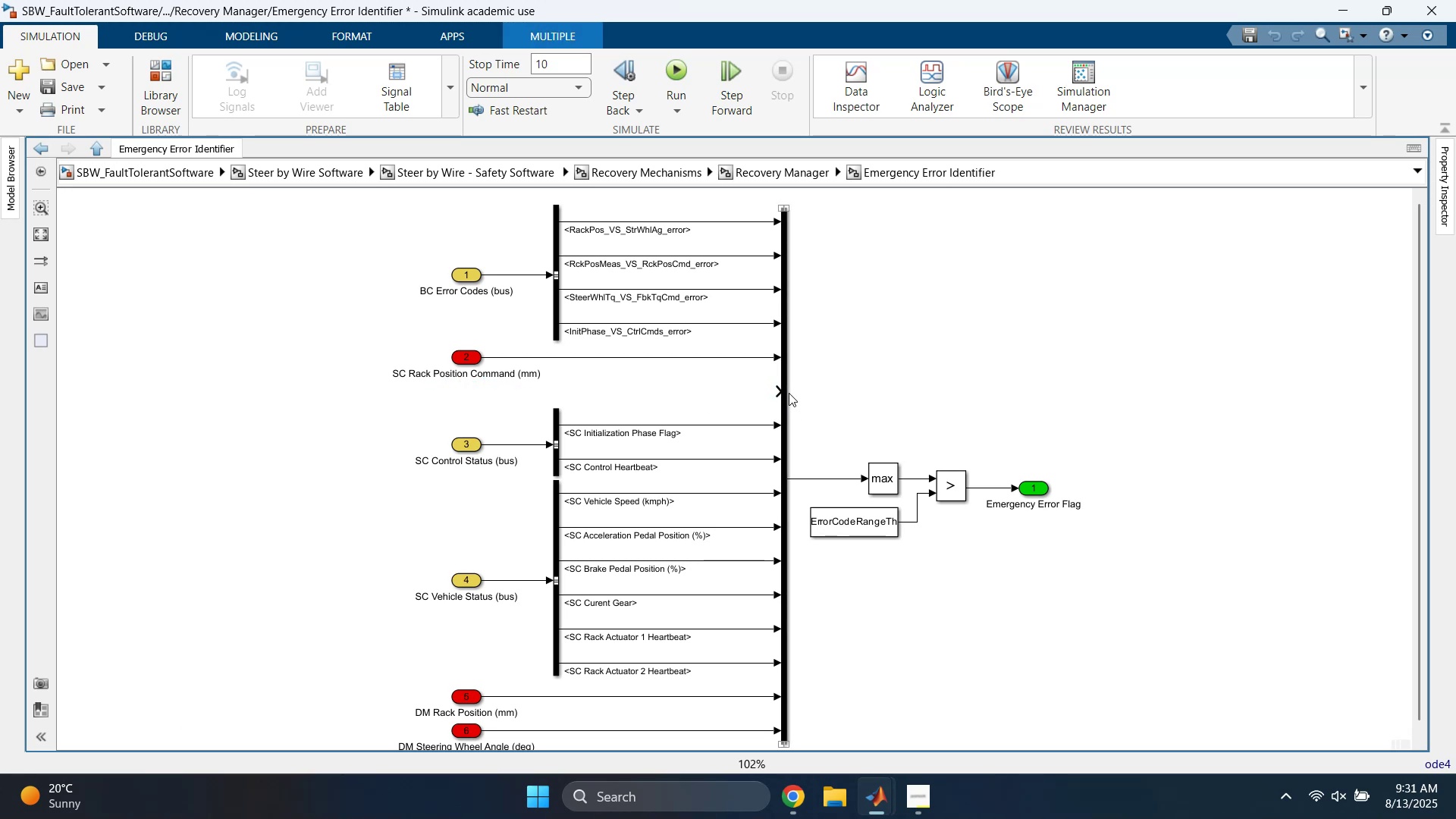 
left_click([780, 393])
 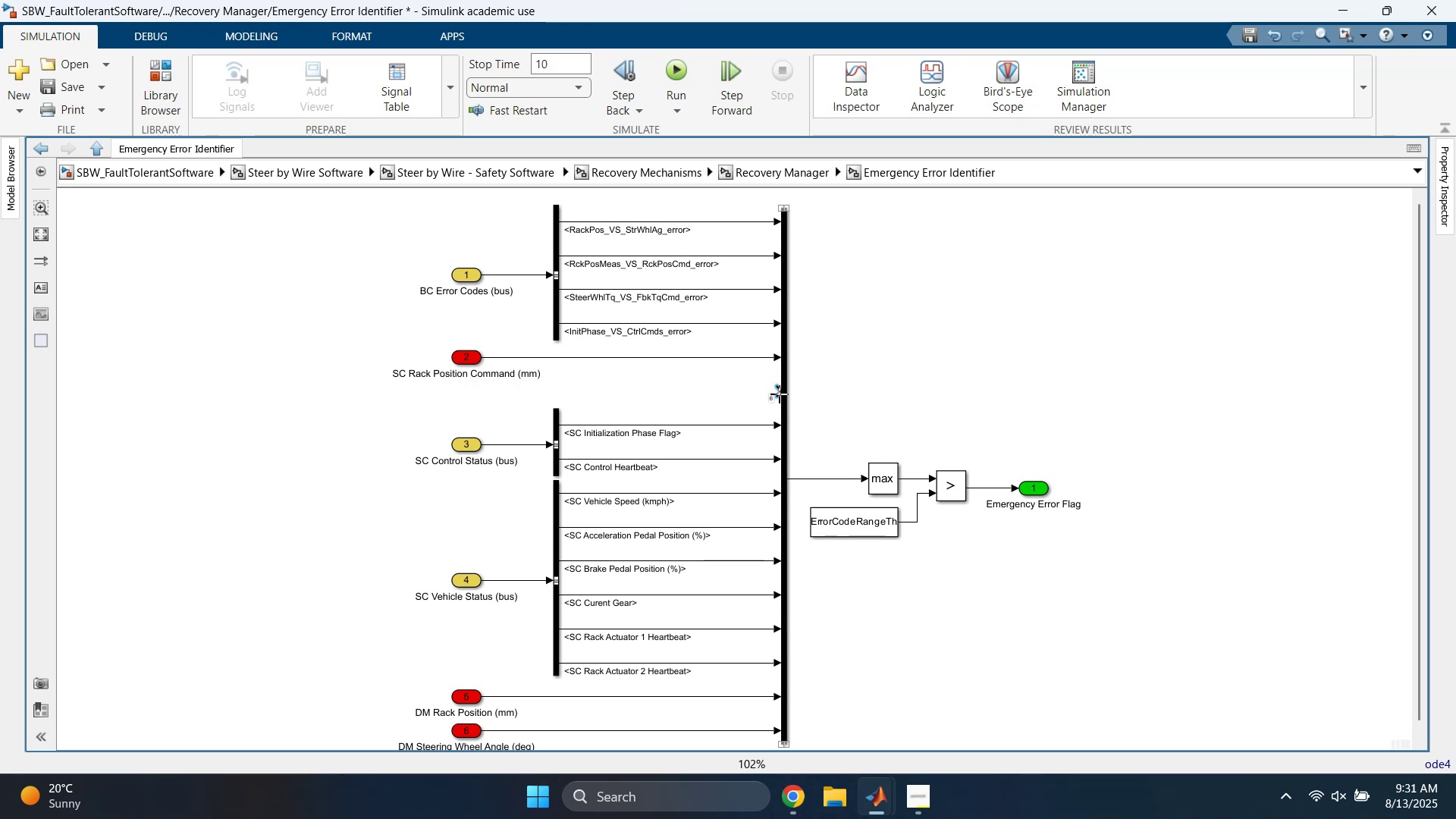 
key(Delete)
 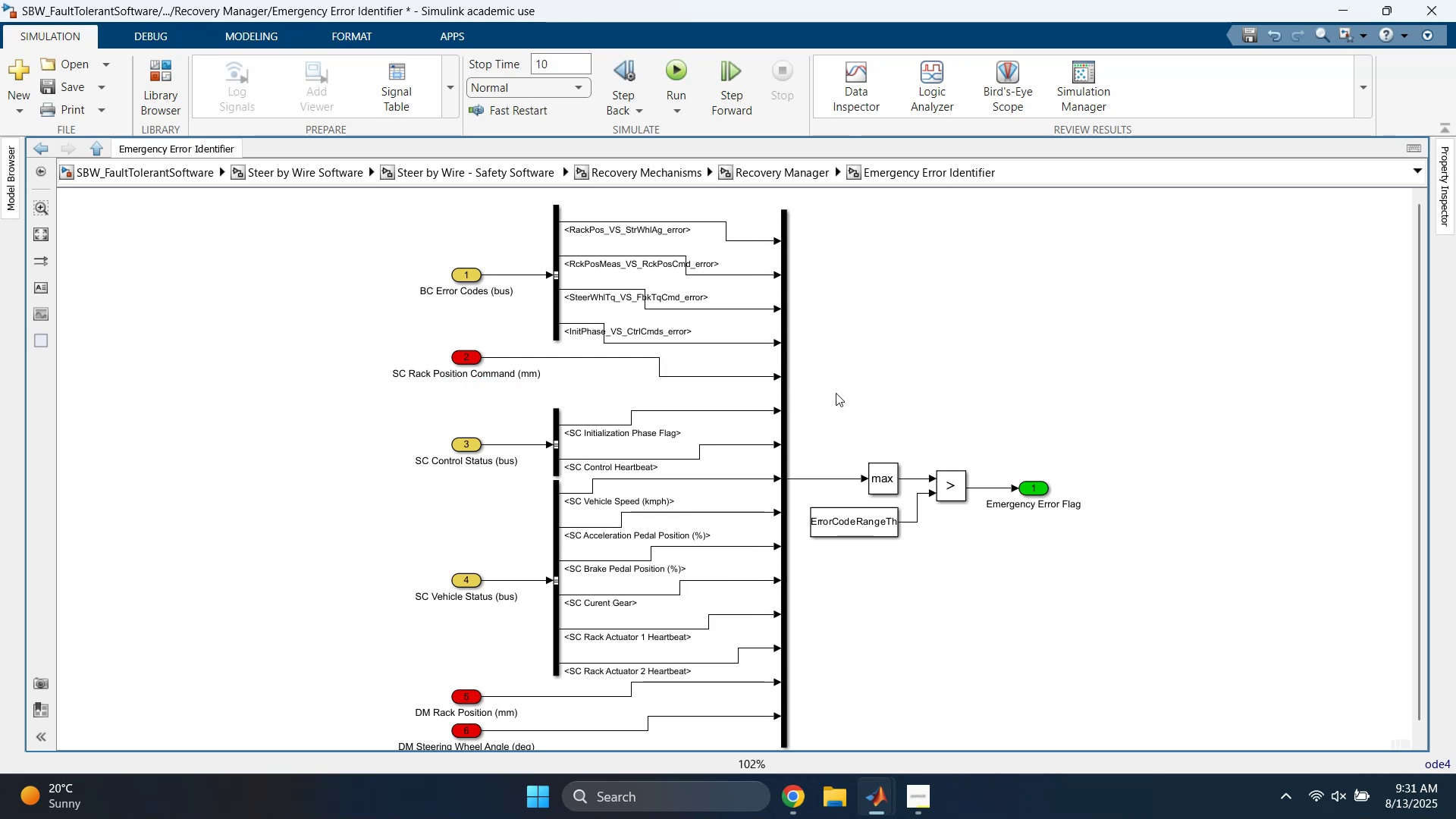 
scroll: coordinate [836, 394], scroll_direction: down, amount: 3.0
 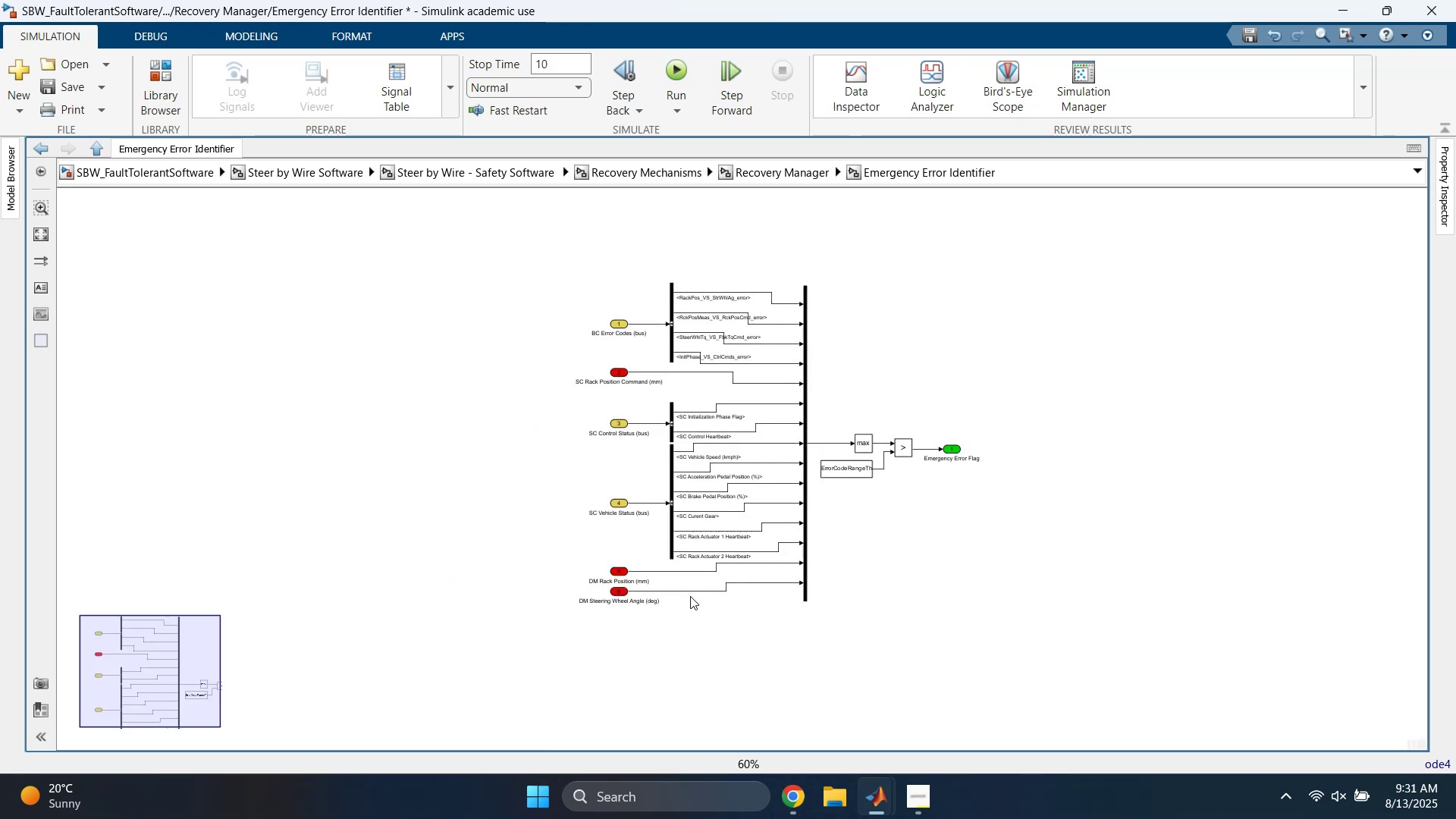 
scroll: coordinate [673, 592], scroll_direction: up, amount: 2.0
 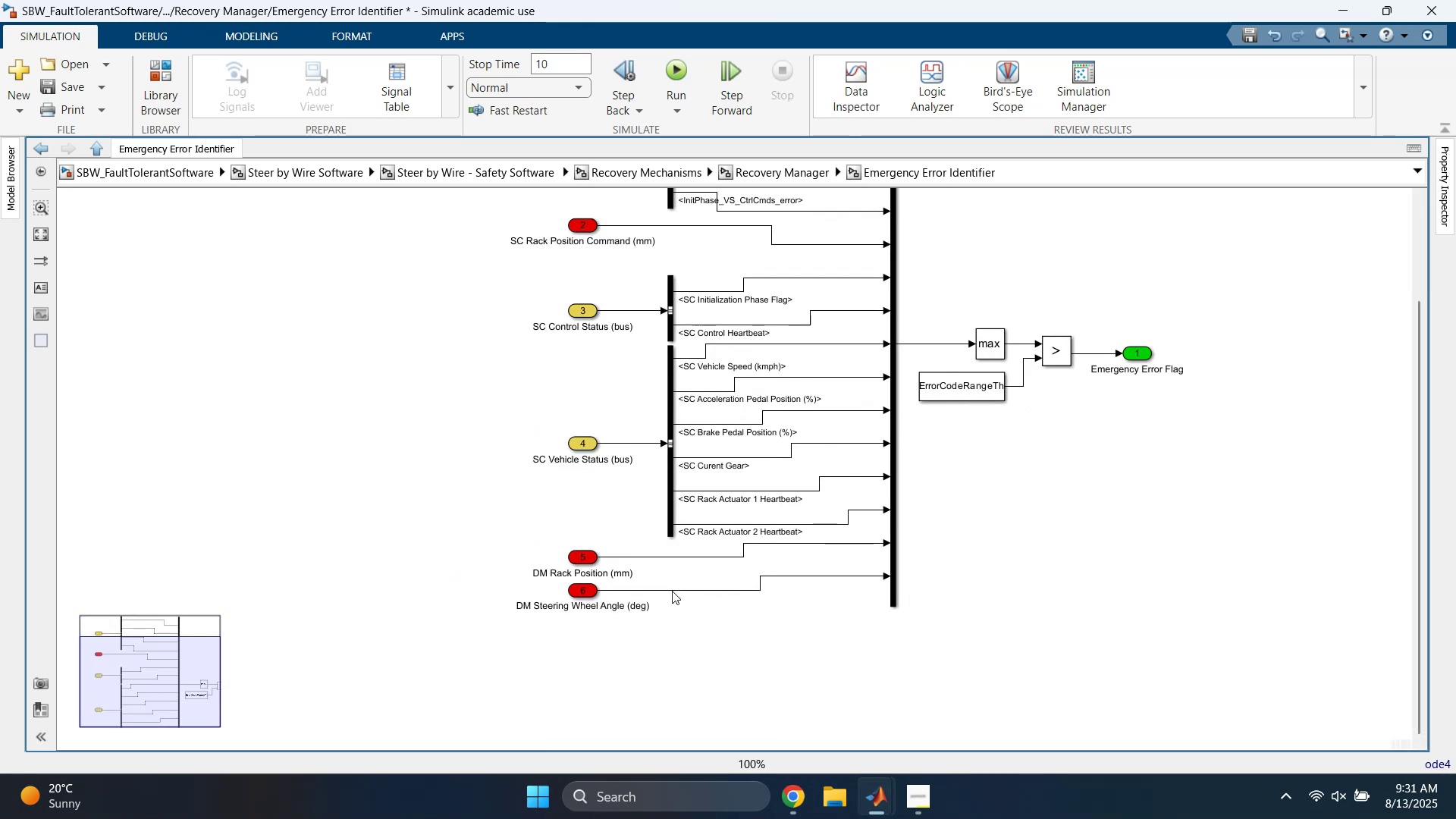 
scroll: coordinate [678, 565], scroll_direction: down, amount: 1.0
 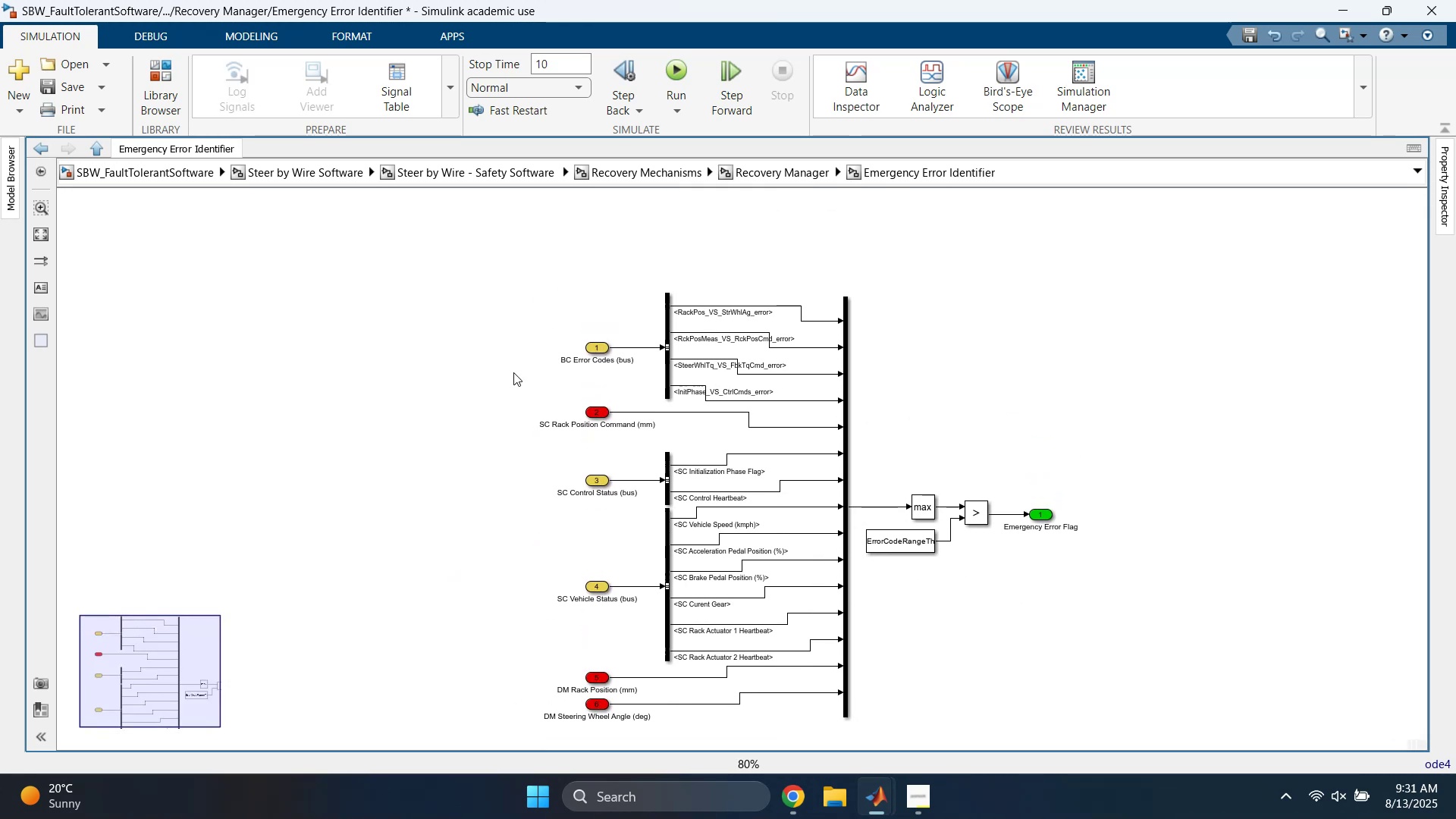 
left_click_drag(start_coordinate=[521, 288], to_coordinate=[667, 380])
 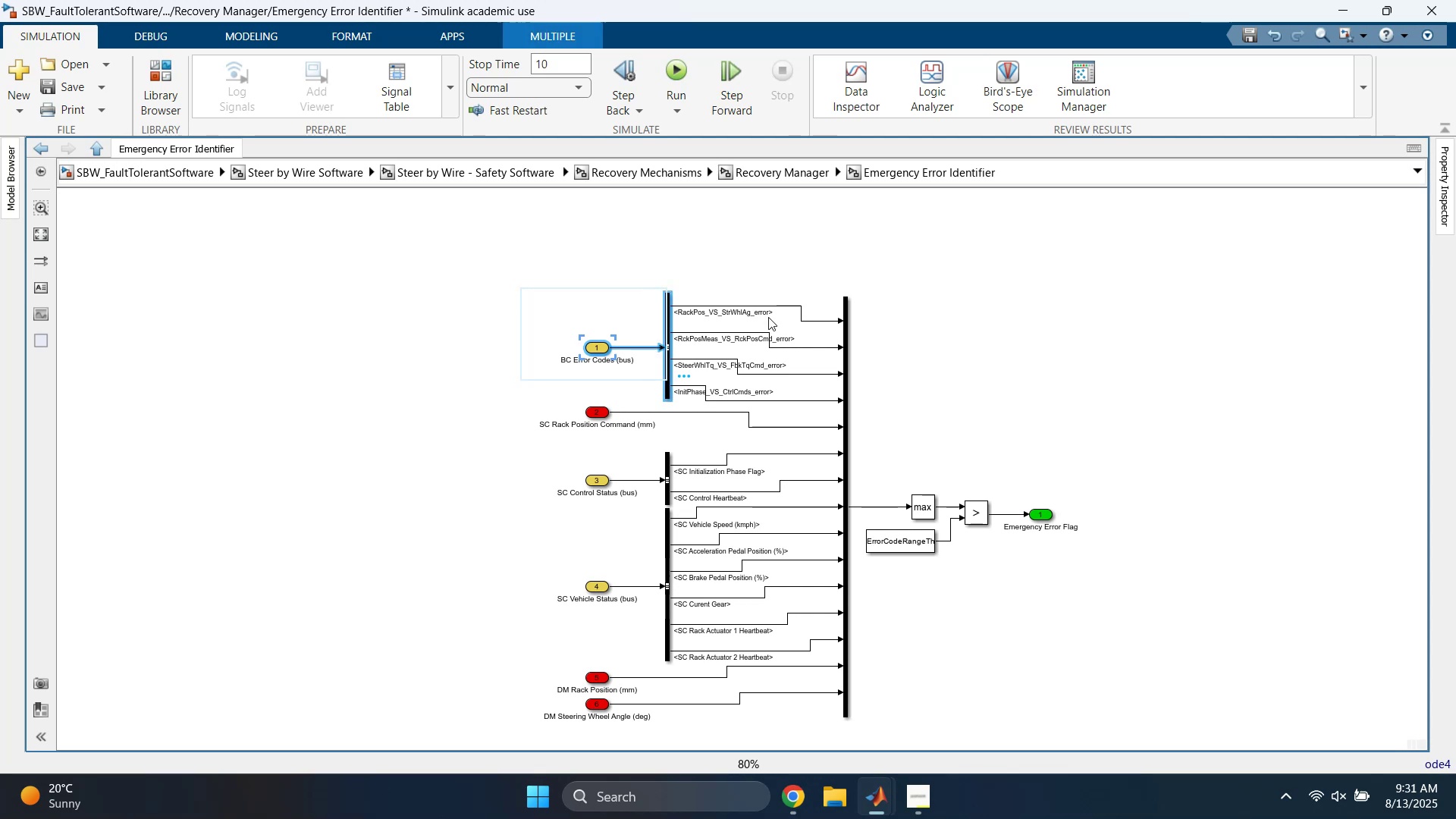 
left_click([992, 311])
 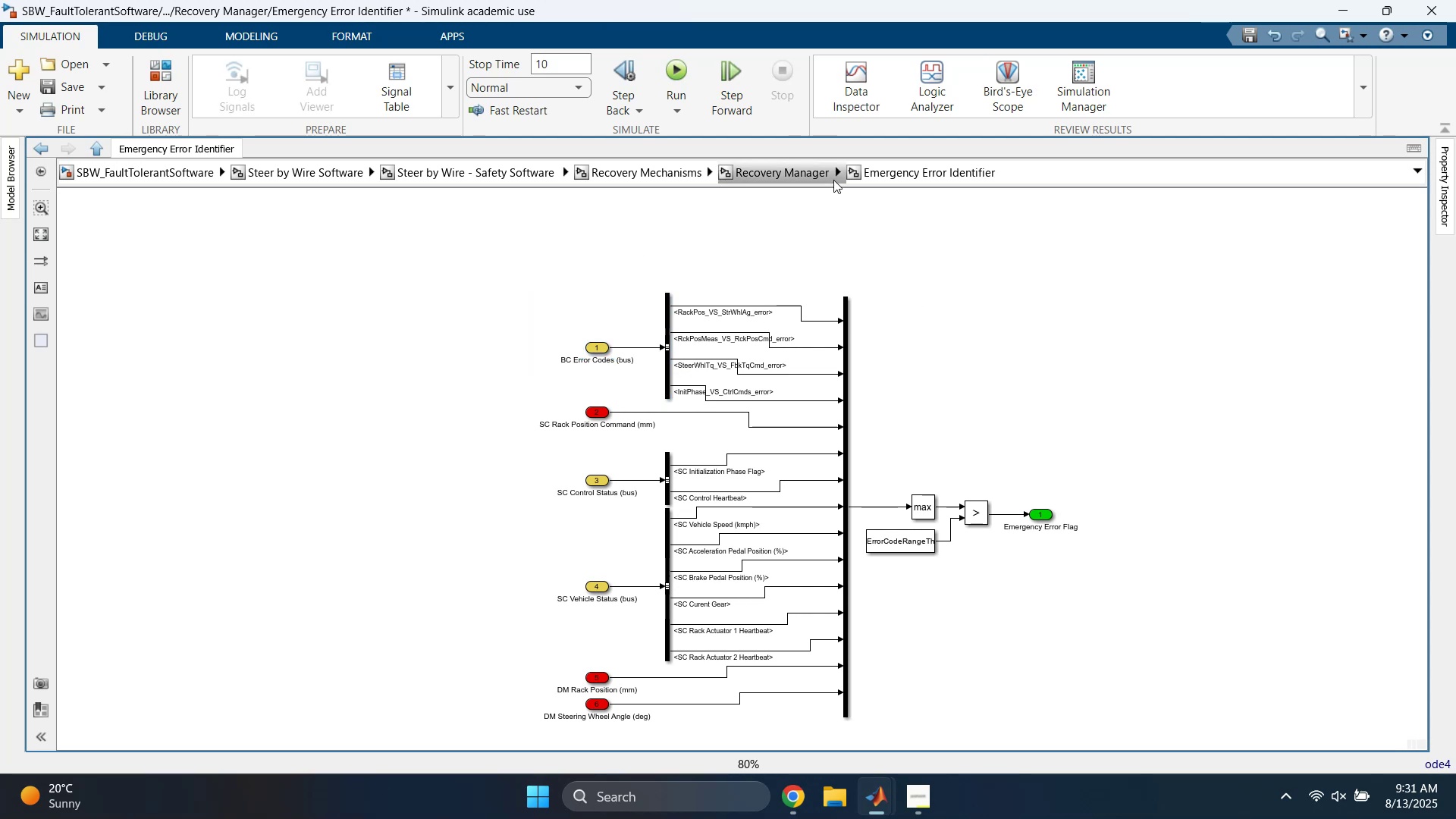 
left_click([816, 163])
 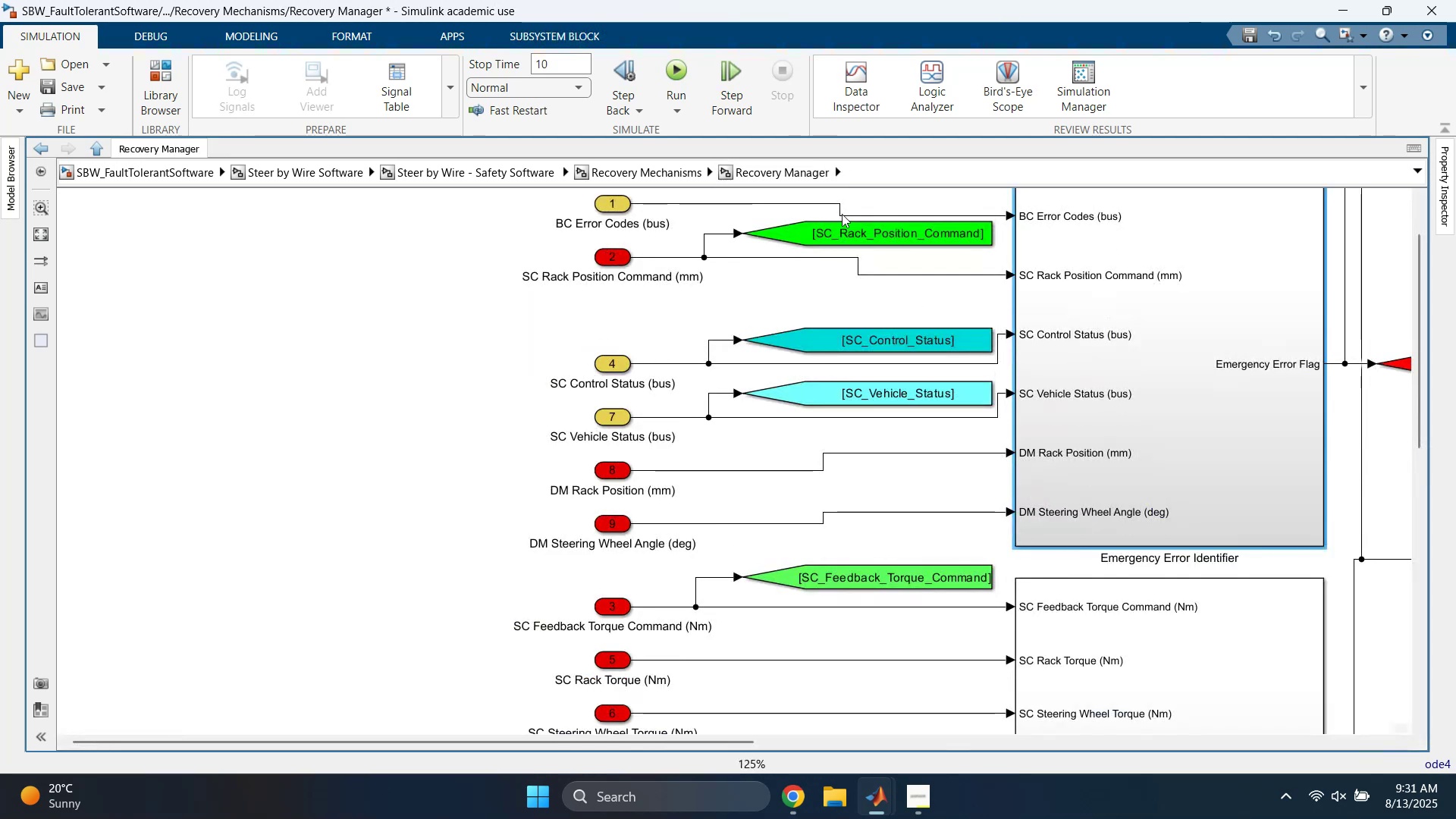 
scroll: coordinate [835, 439], scroll_direction: down, amount: 4.0
 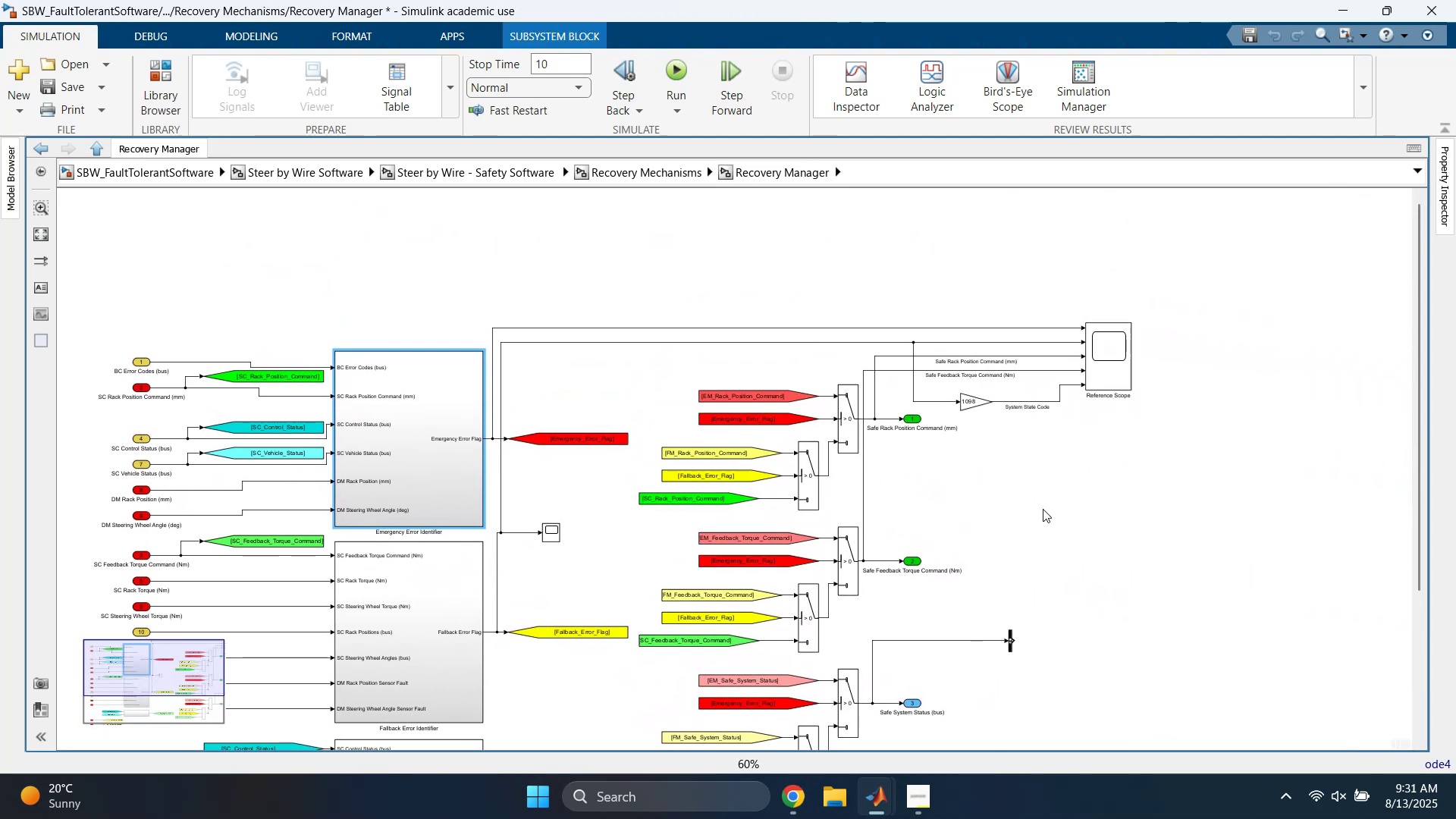 
wait(6.22)
 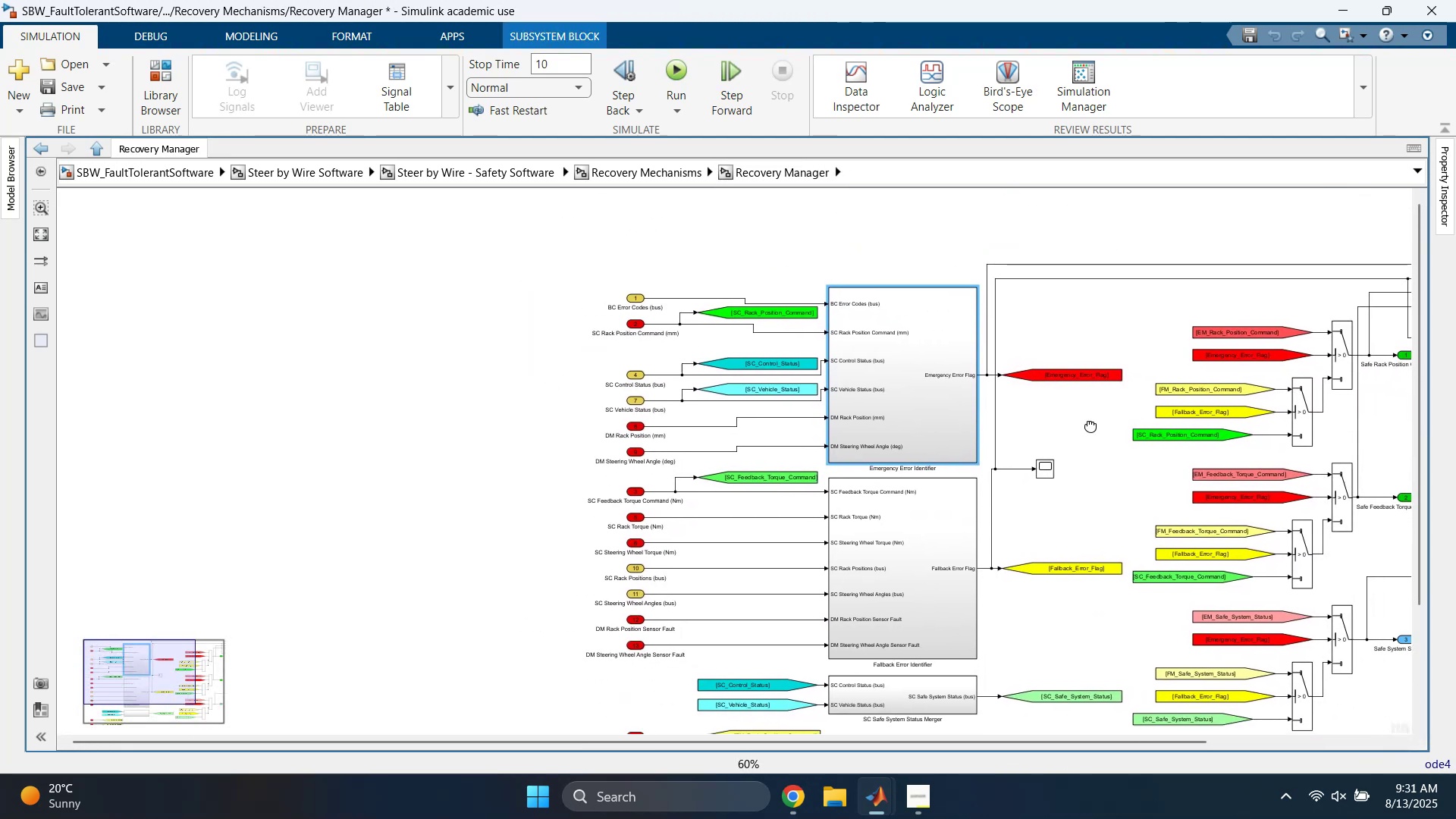 
left_click_drag(start_coordinate=[739, 293], to_coordinate=[645, 334])
 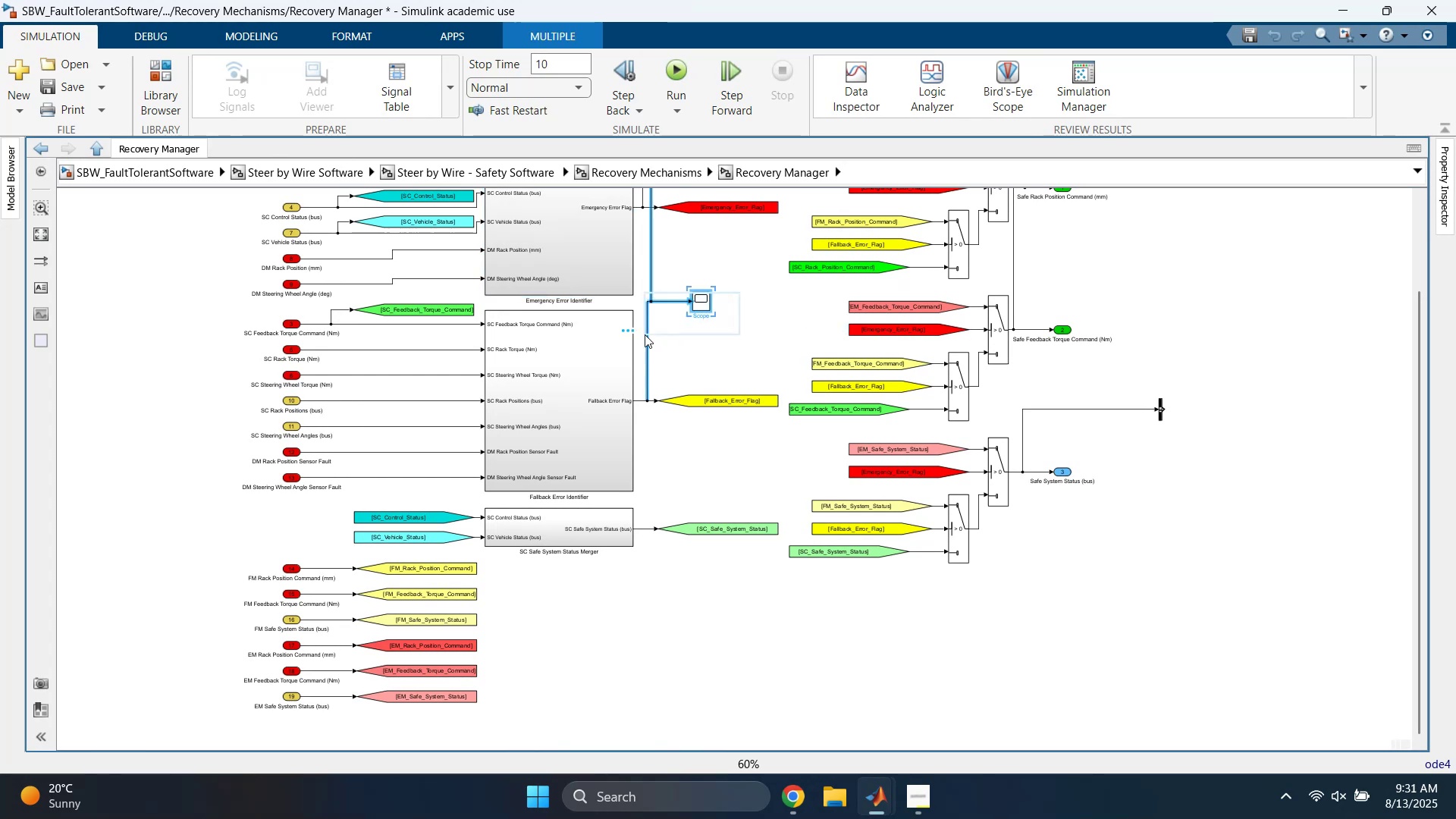 
key(Delete)
 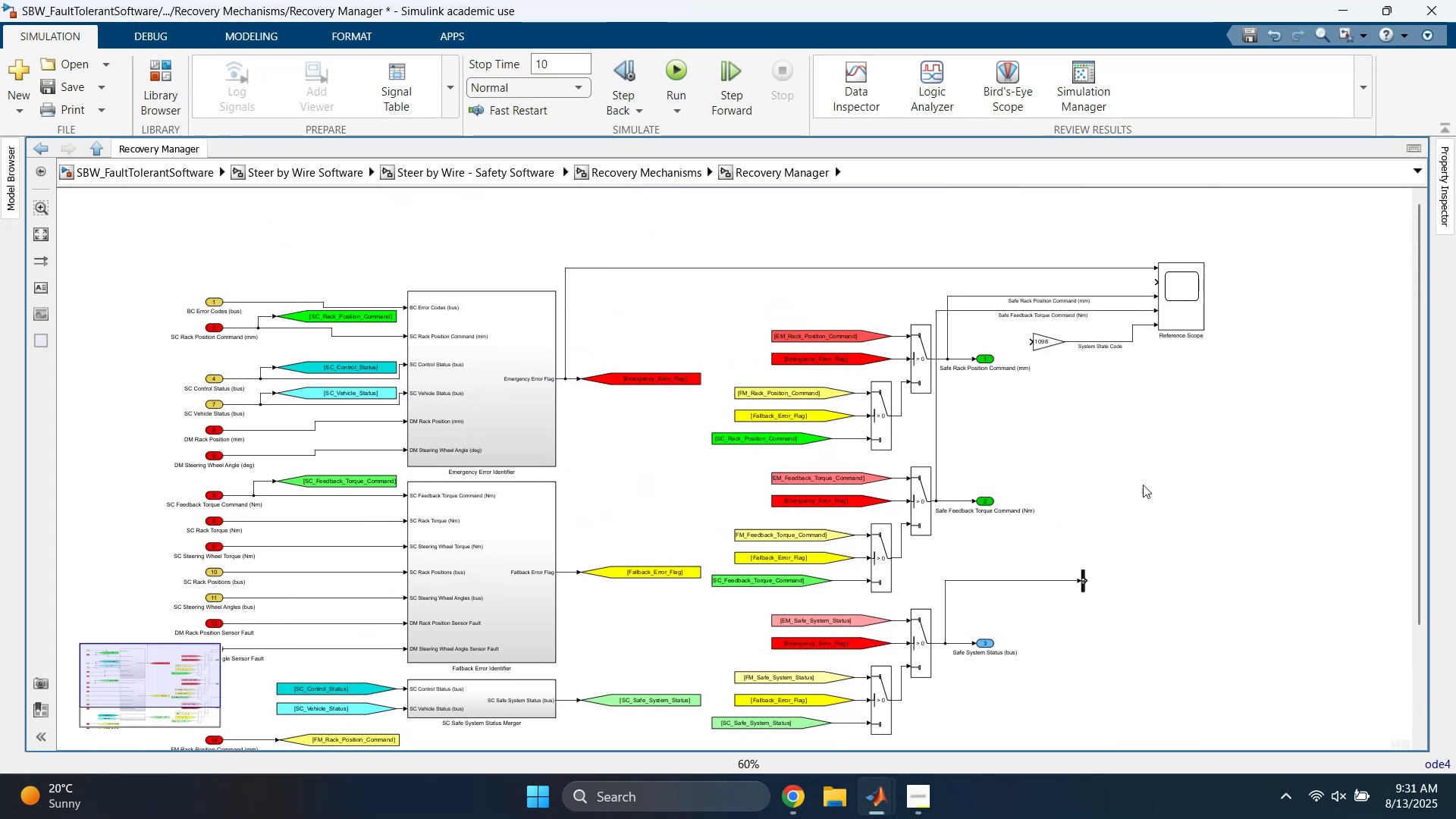 
left_click_drag(start_coordinate=[1196, 297], to_coordinate=[985, 471])
 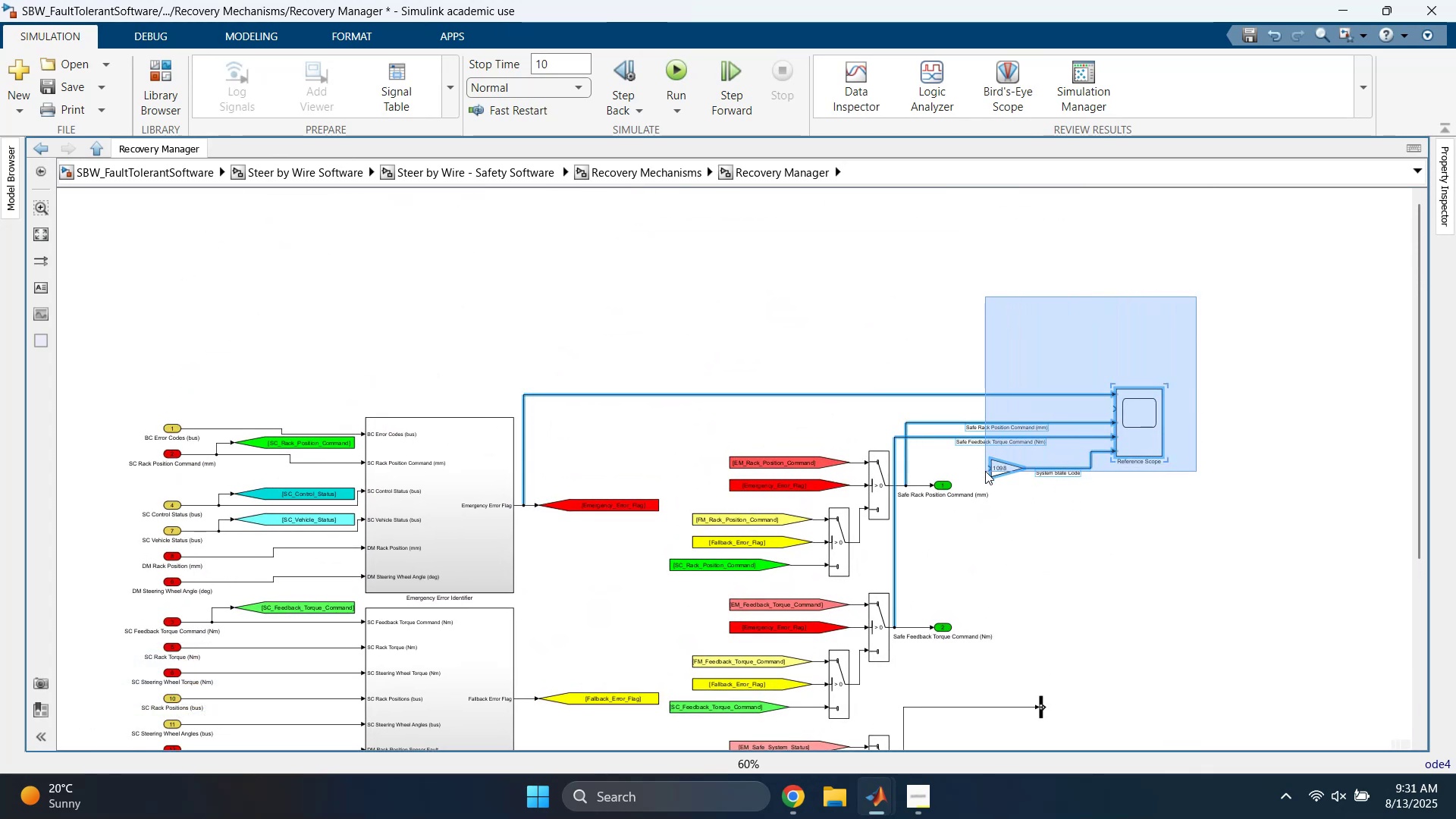 
key(Delete)
 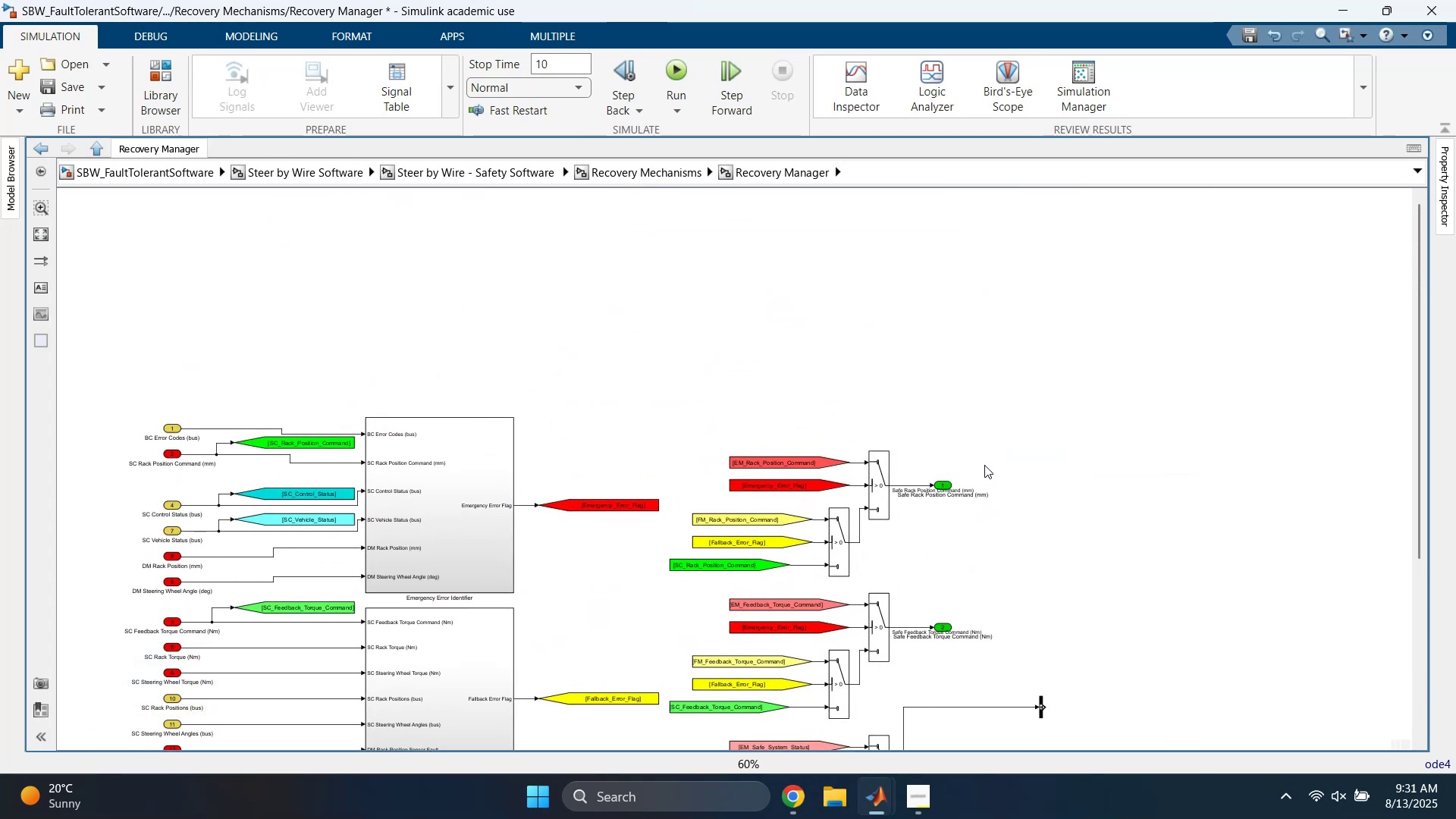 
left_click([939, 385])
 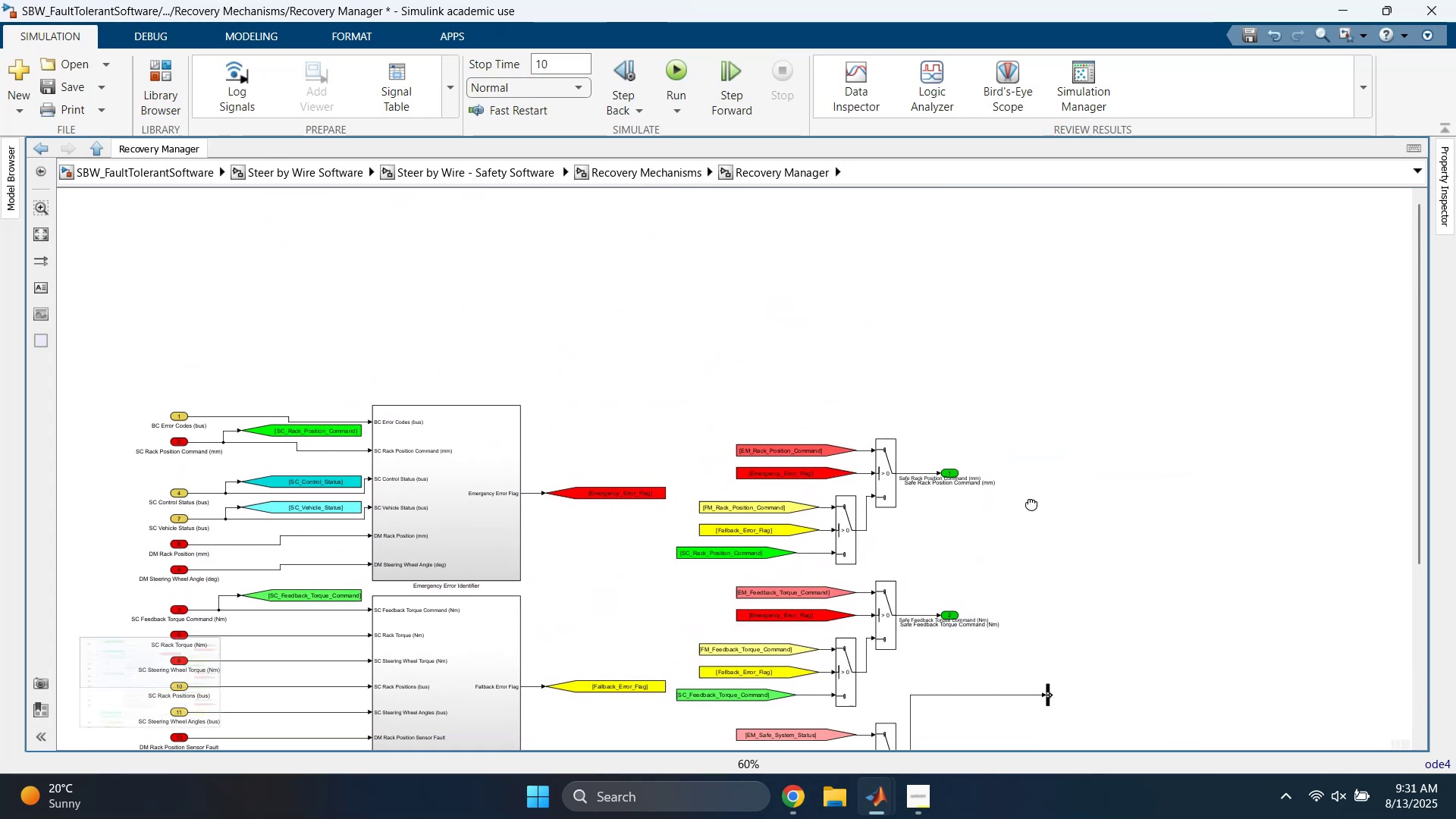 
scroll: coordinate [1002, 501], scroll_direction: up, amount: 6.0
 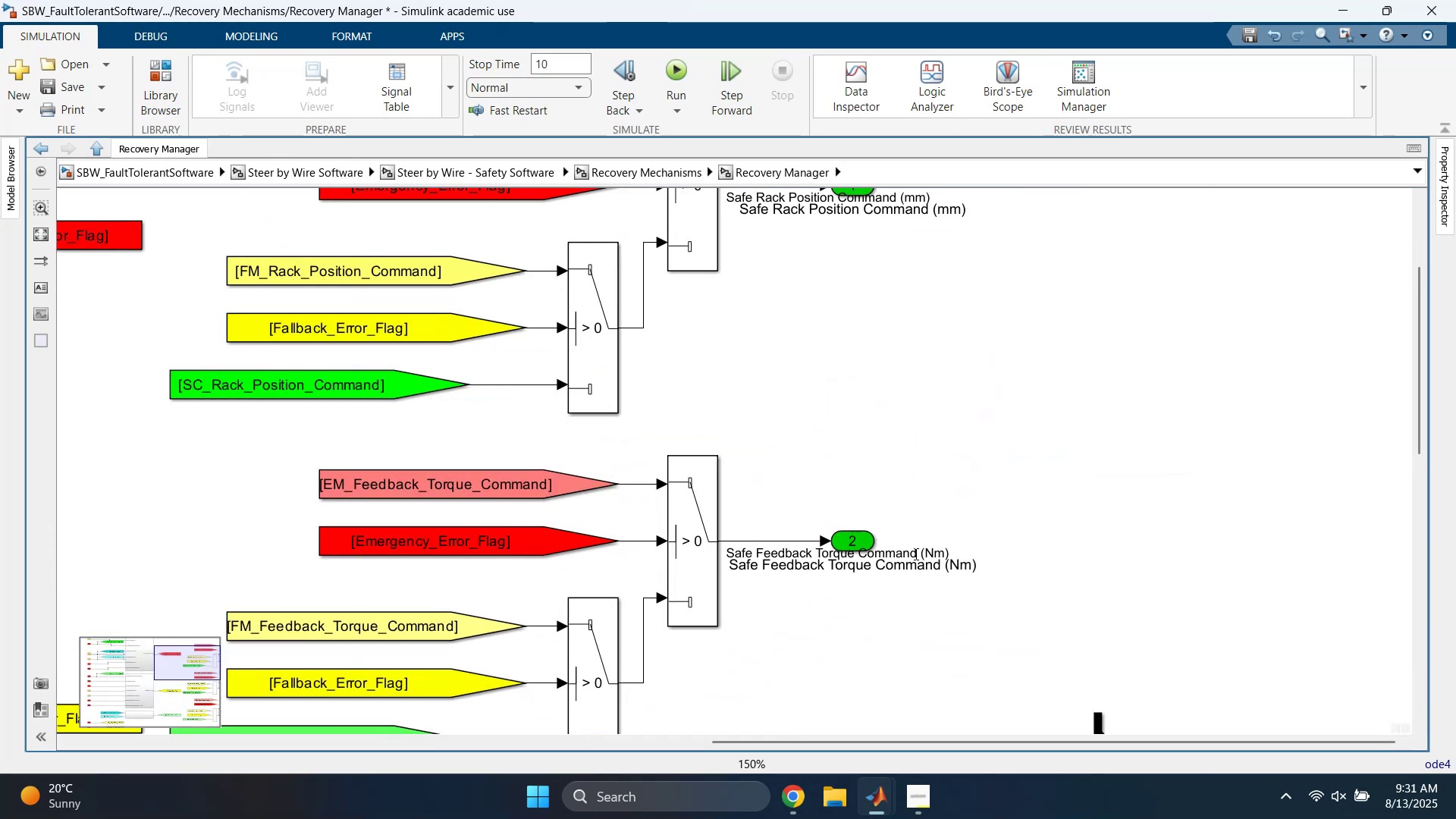 
left_click([915, 554])
 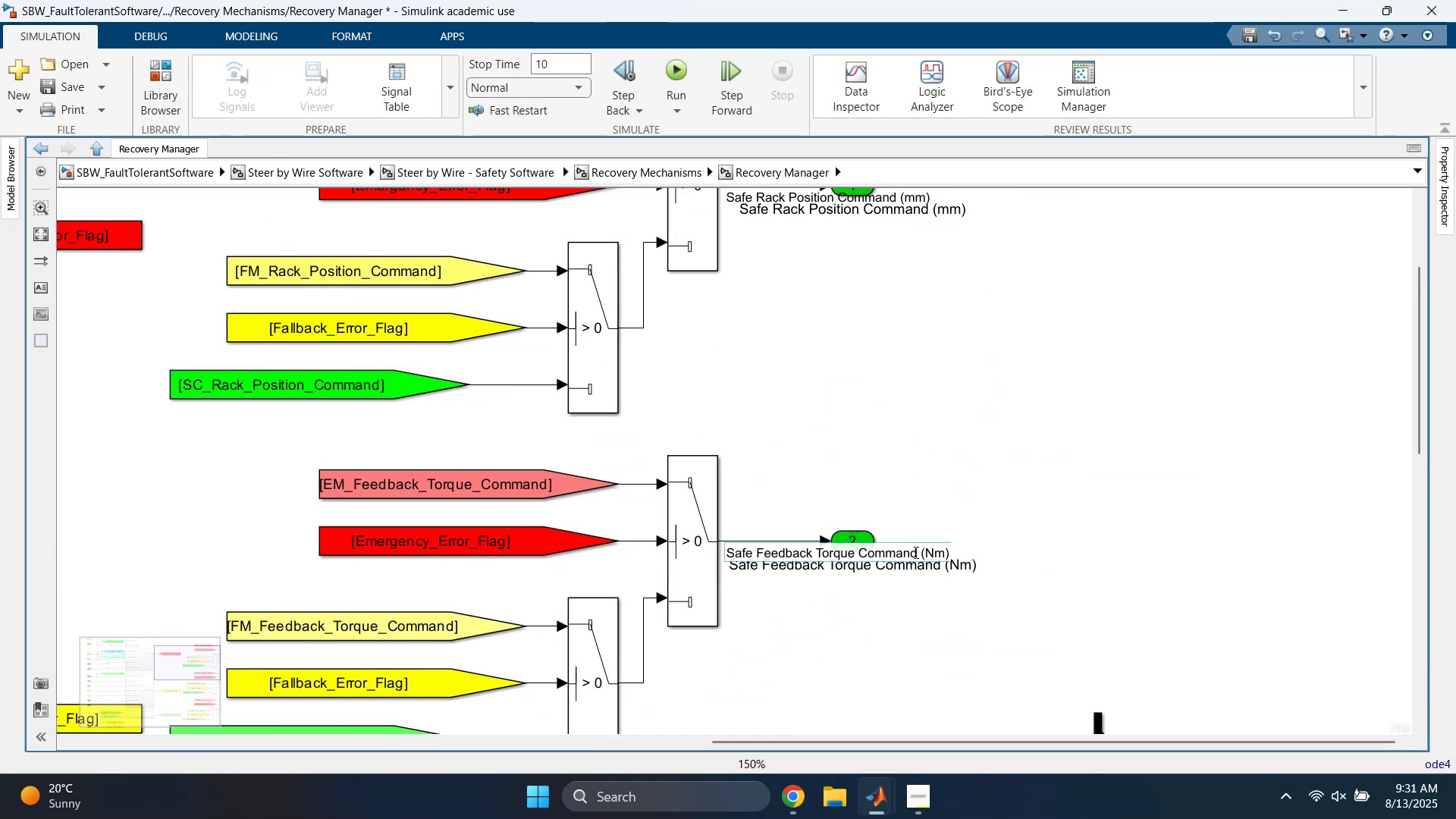 
right_click([915, 552])
 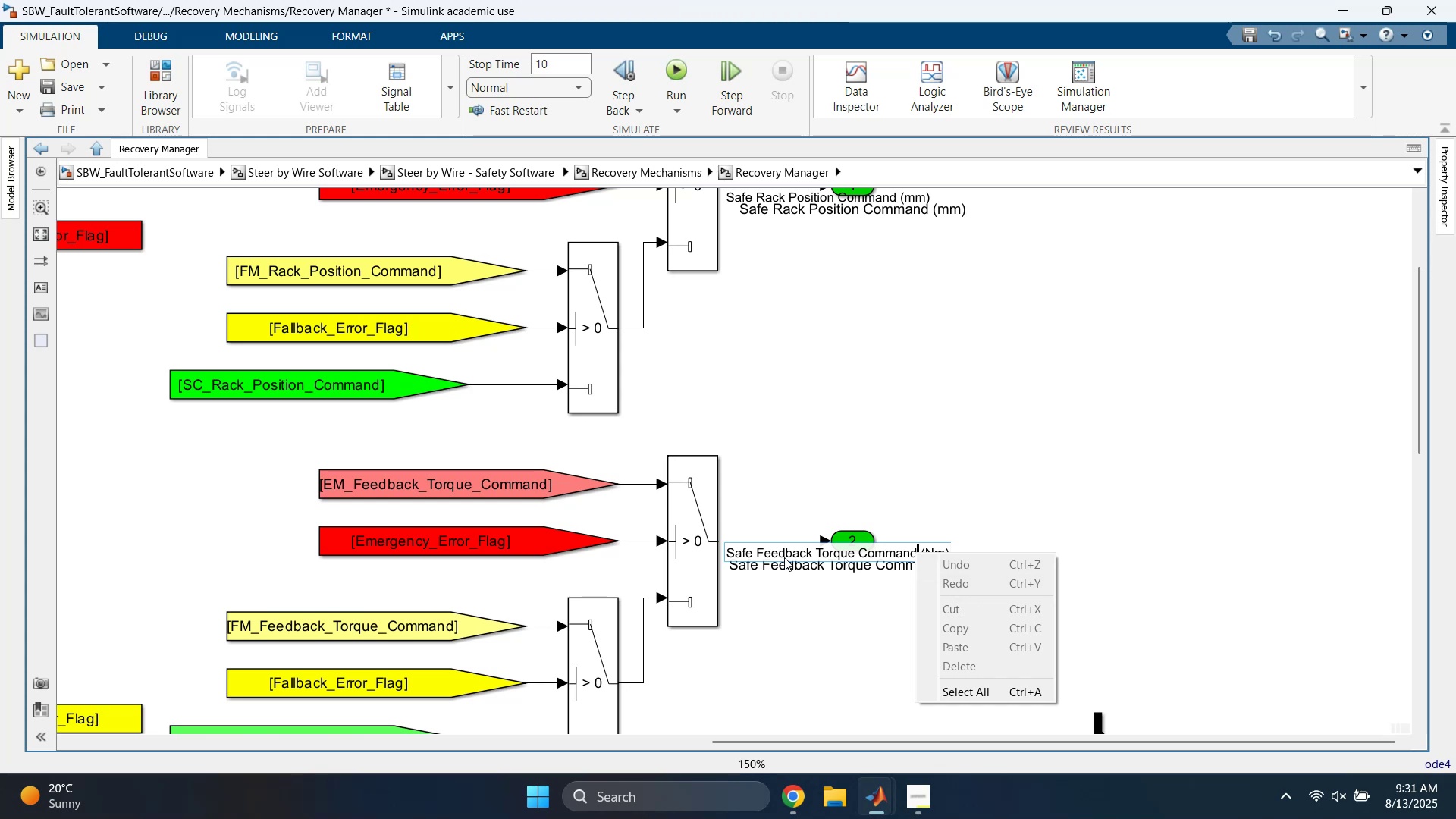 
double_click([759, 548])
 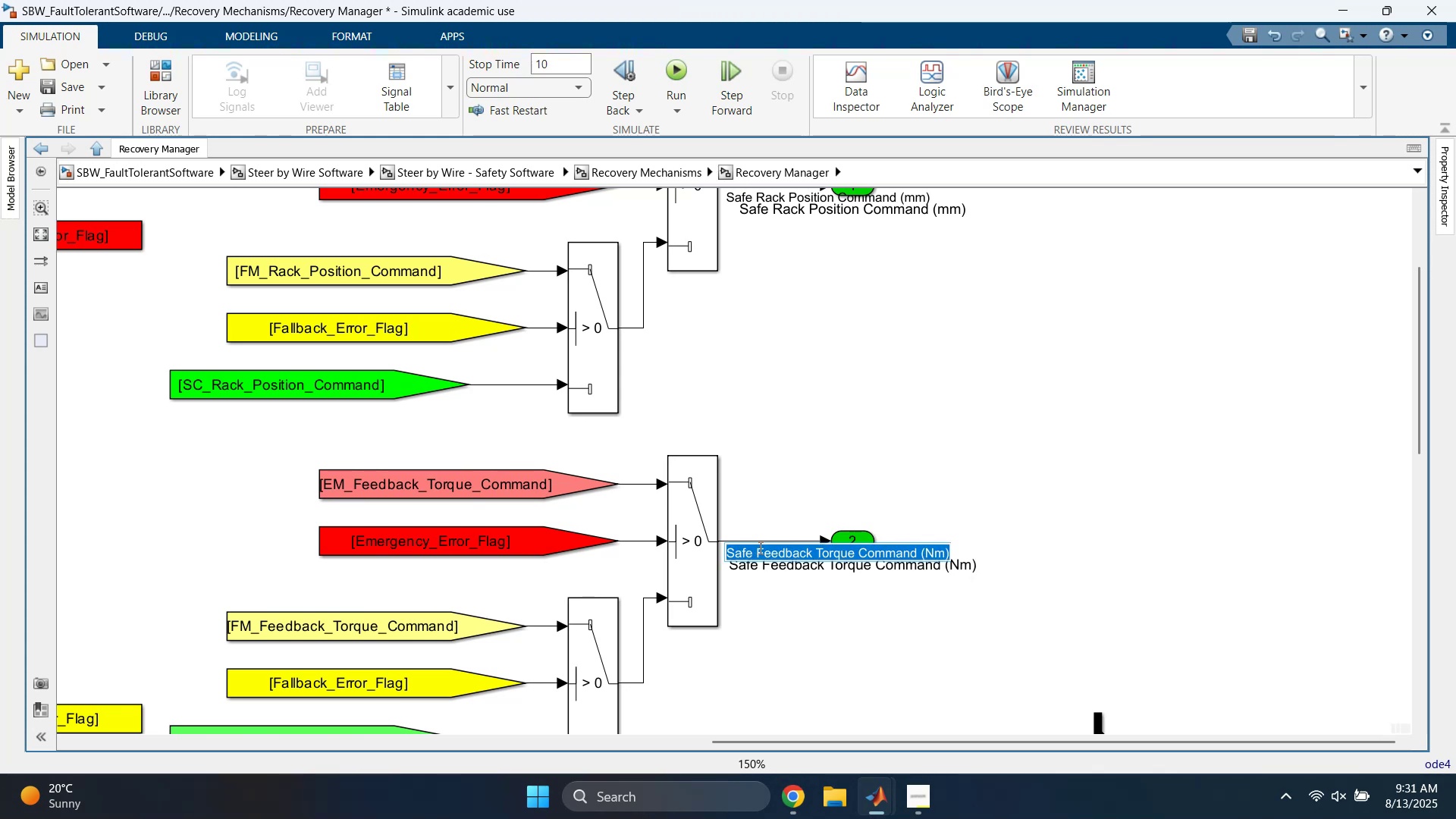 
triple_click([759, 548])
 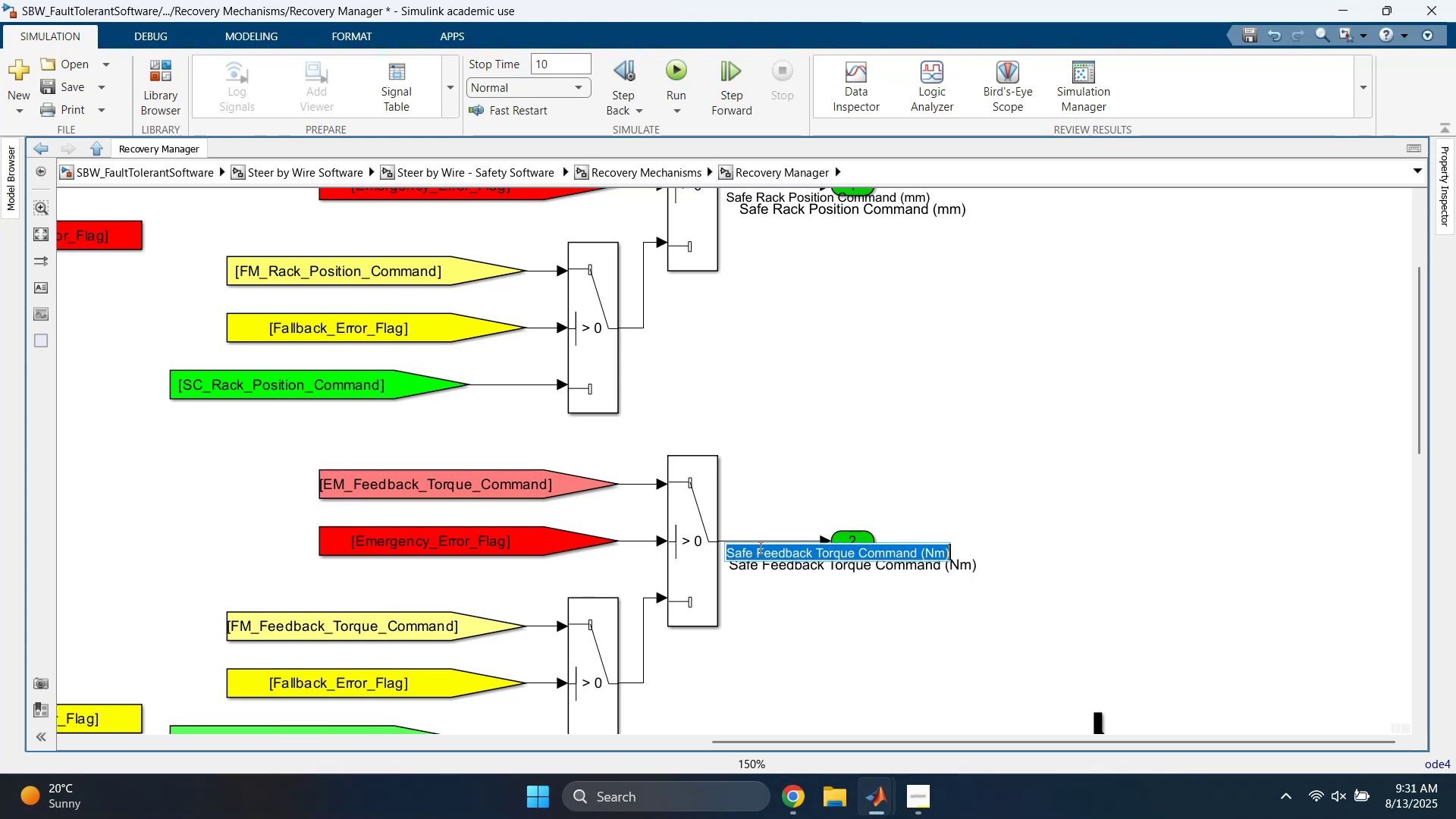 
key(Backspace)
 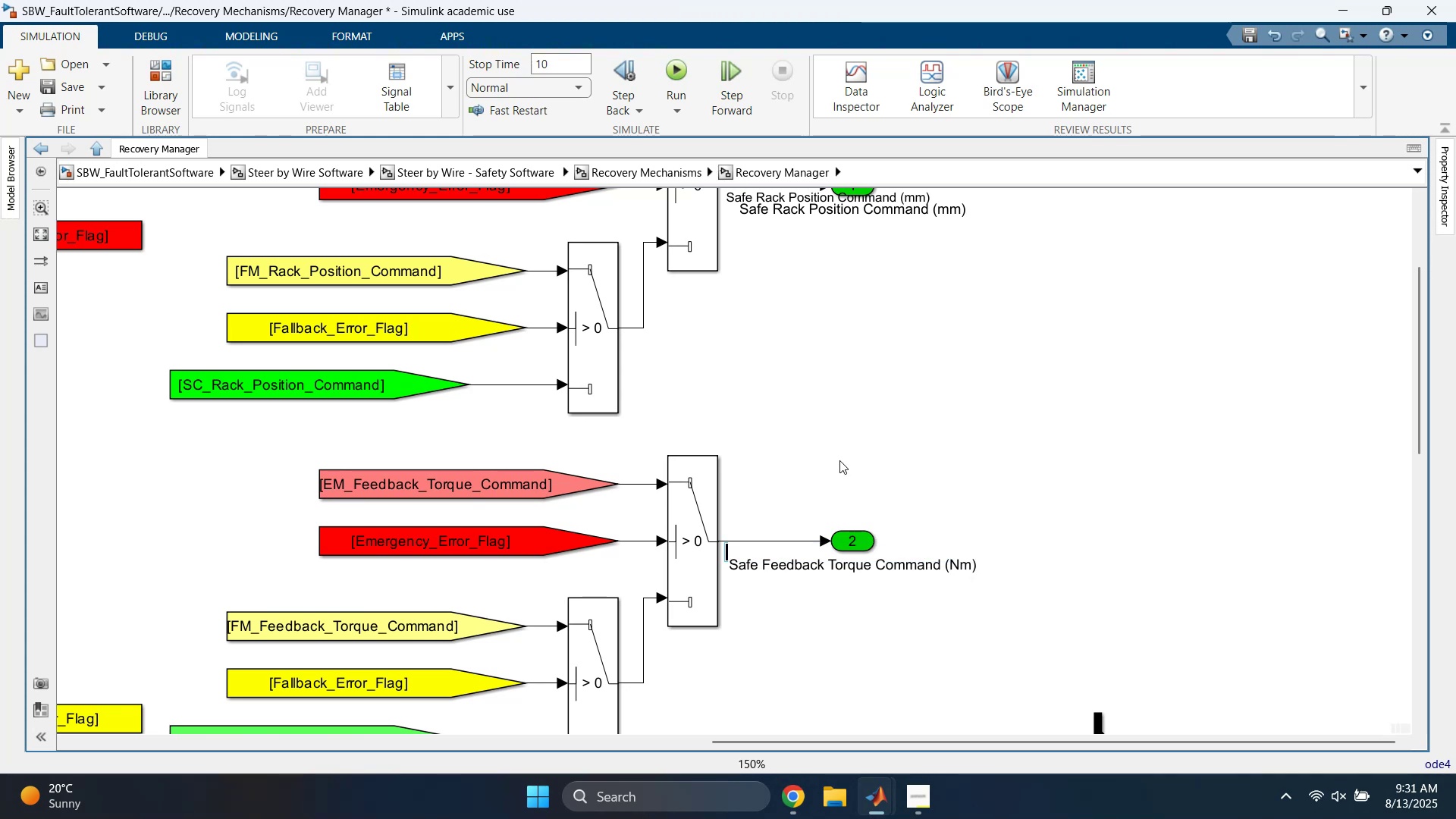 
left_click([877, 428])
 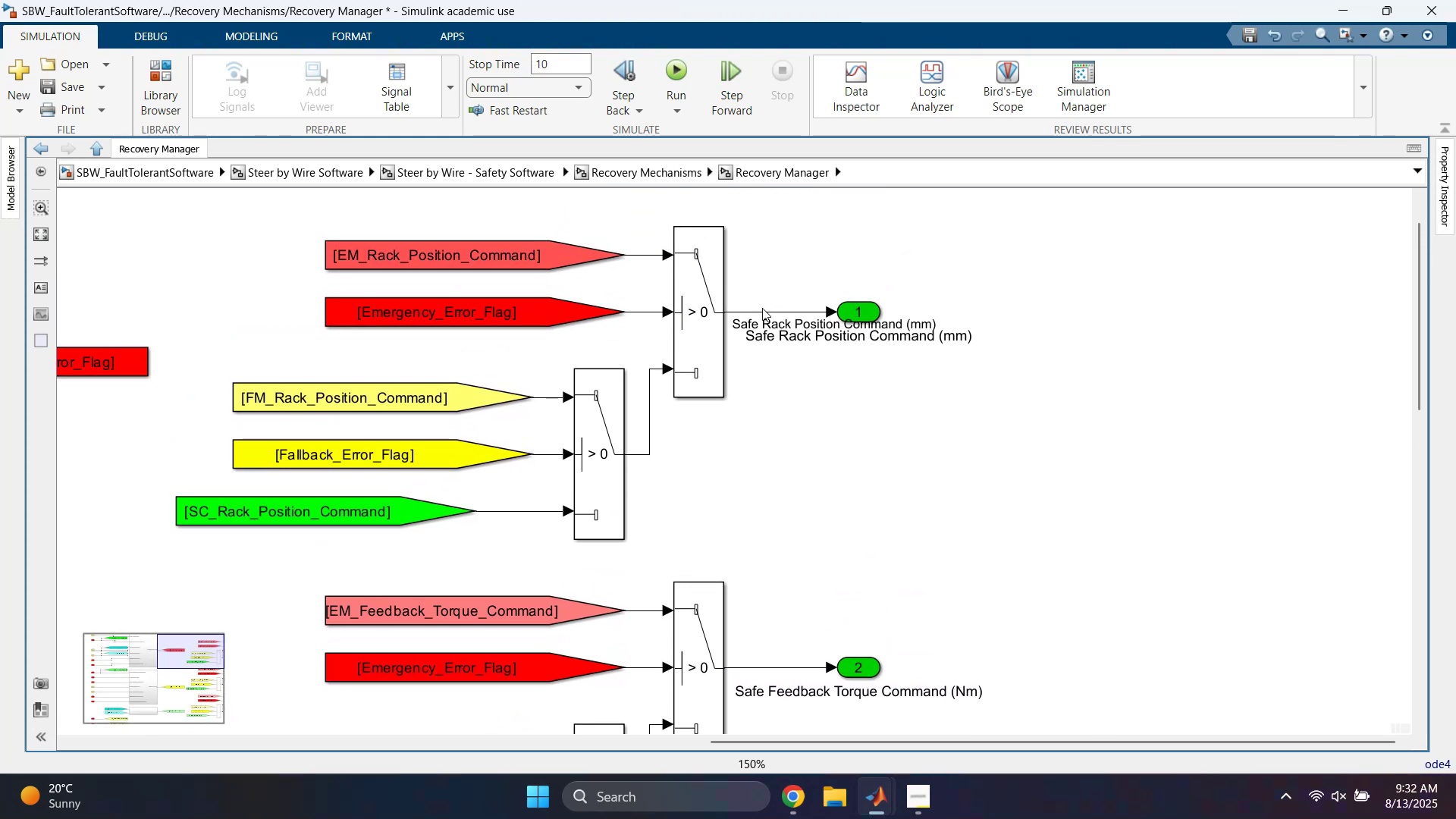 
double_click([757, 324])
 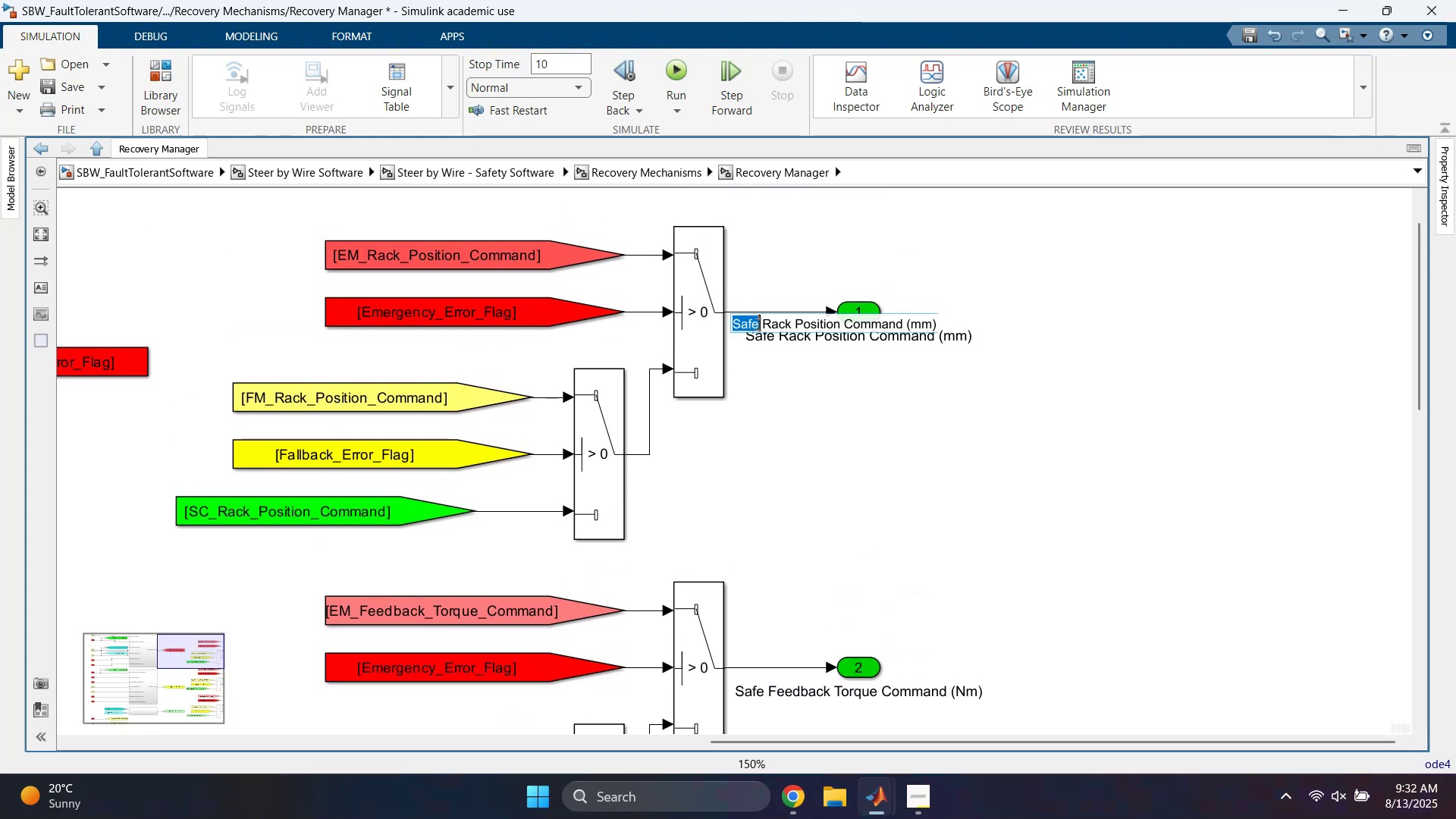 
triple_click([757, 324])
 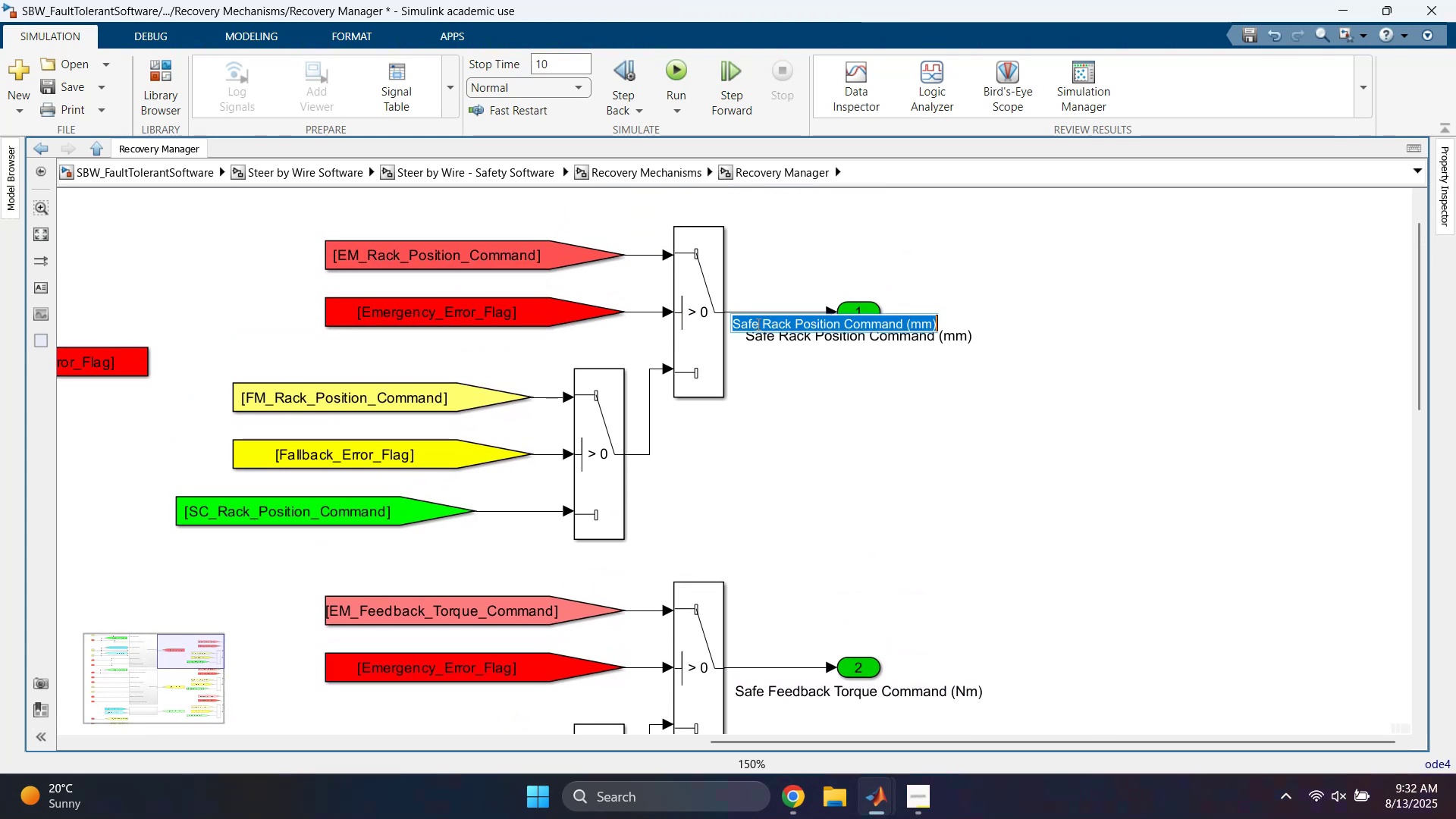 
key(Backspace)
 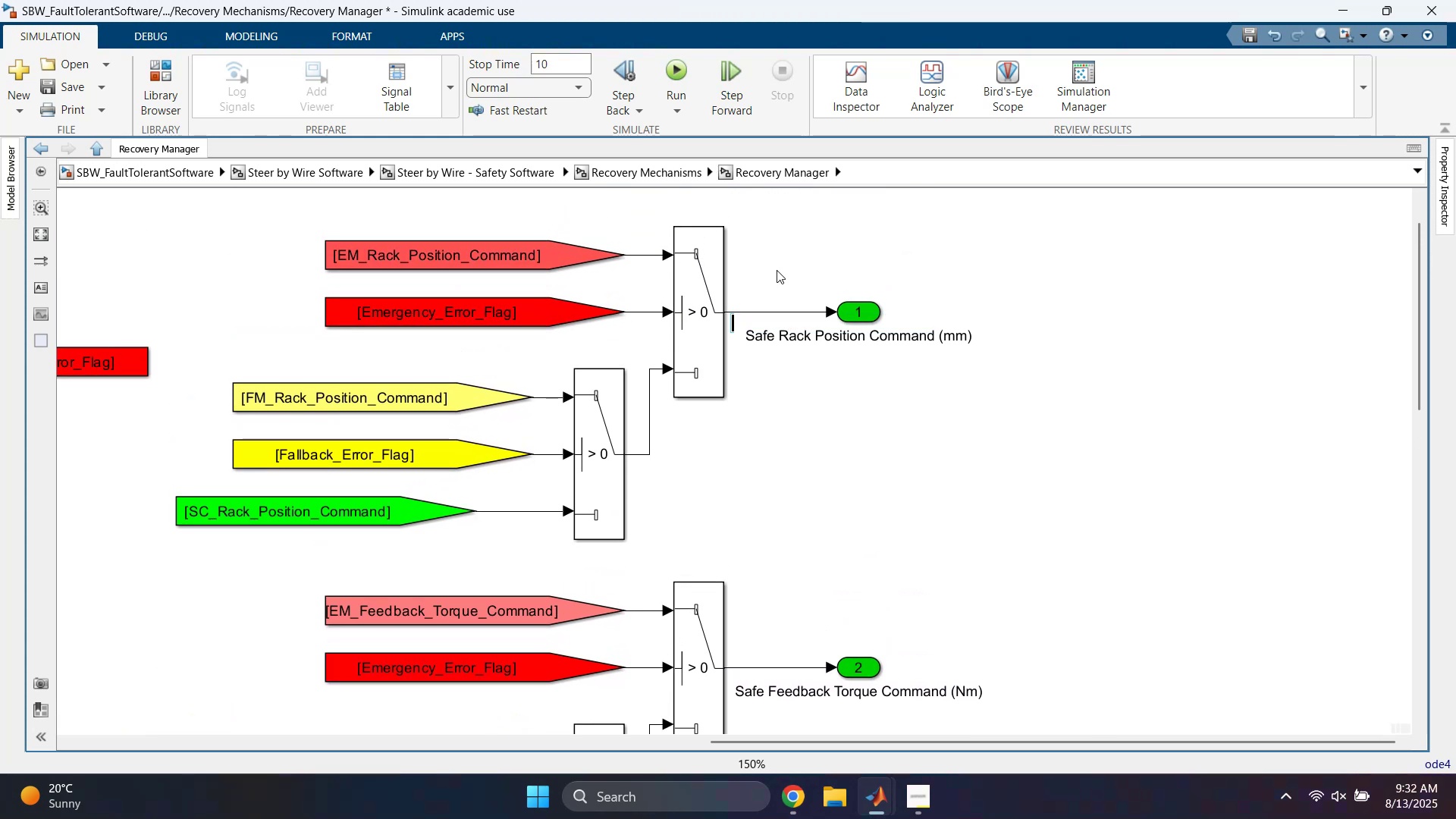 
triple_click([783, 263])
 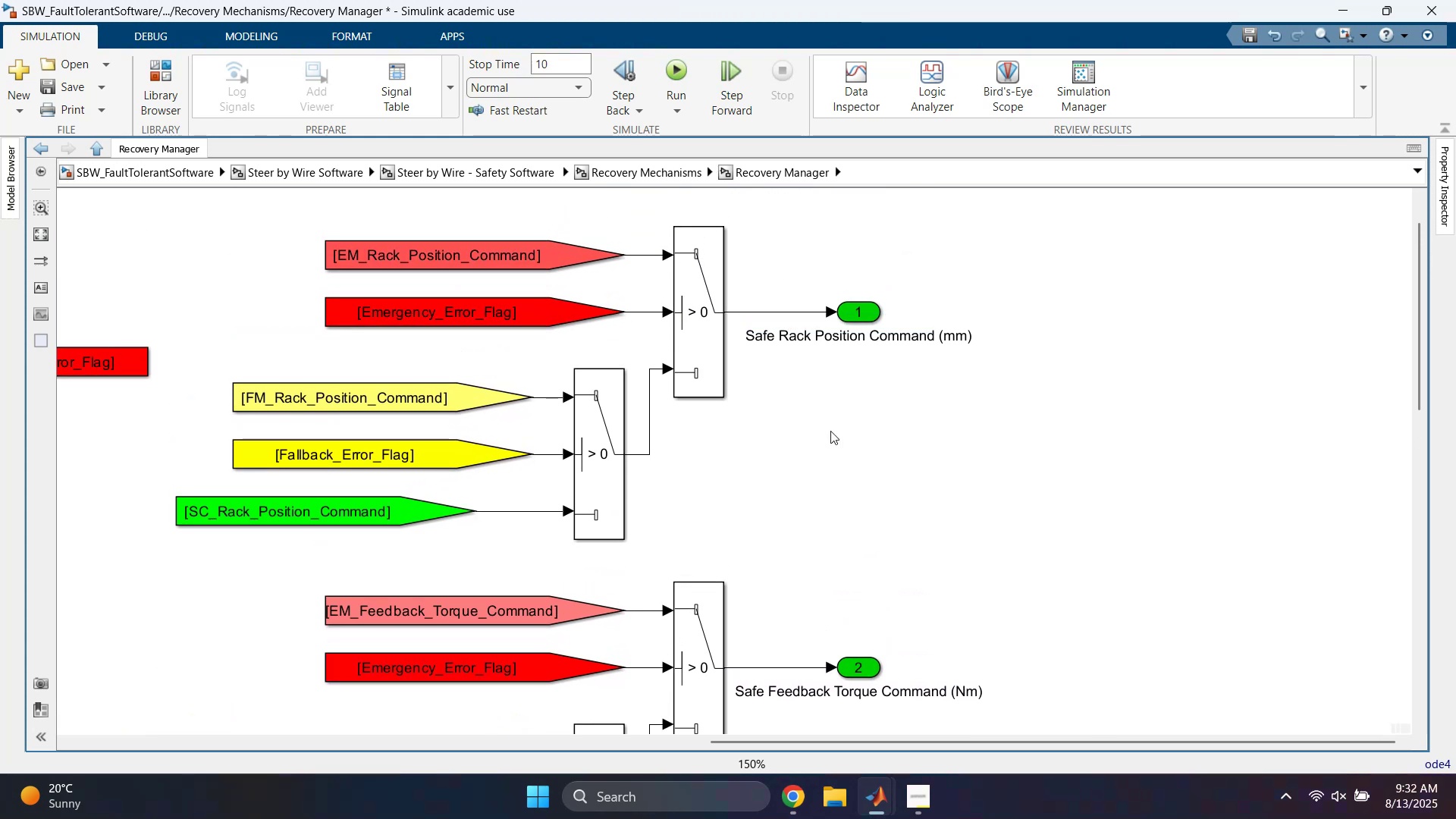 
scroll: coordinate [872, 573], scroll_direction: down, amount: 4.0
 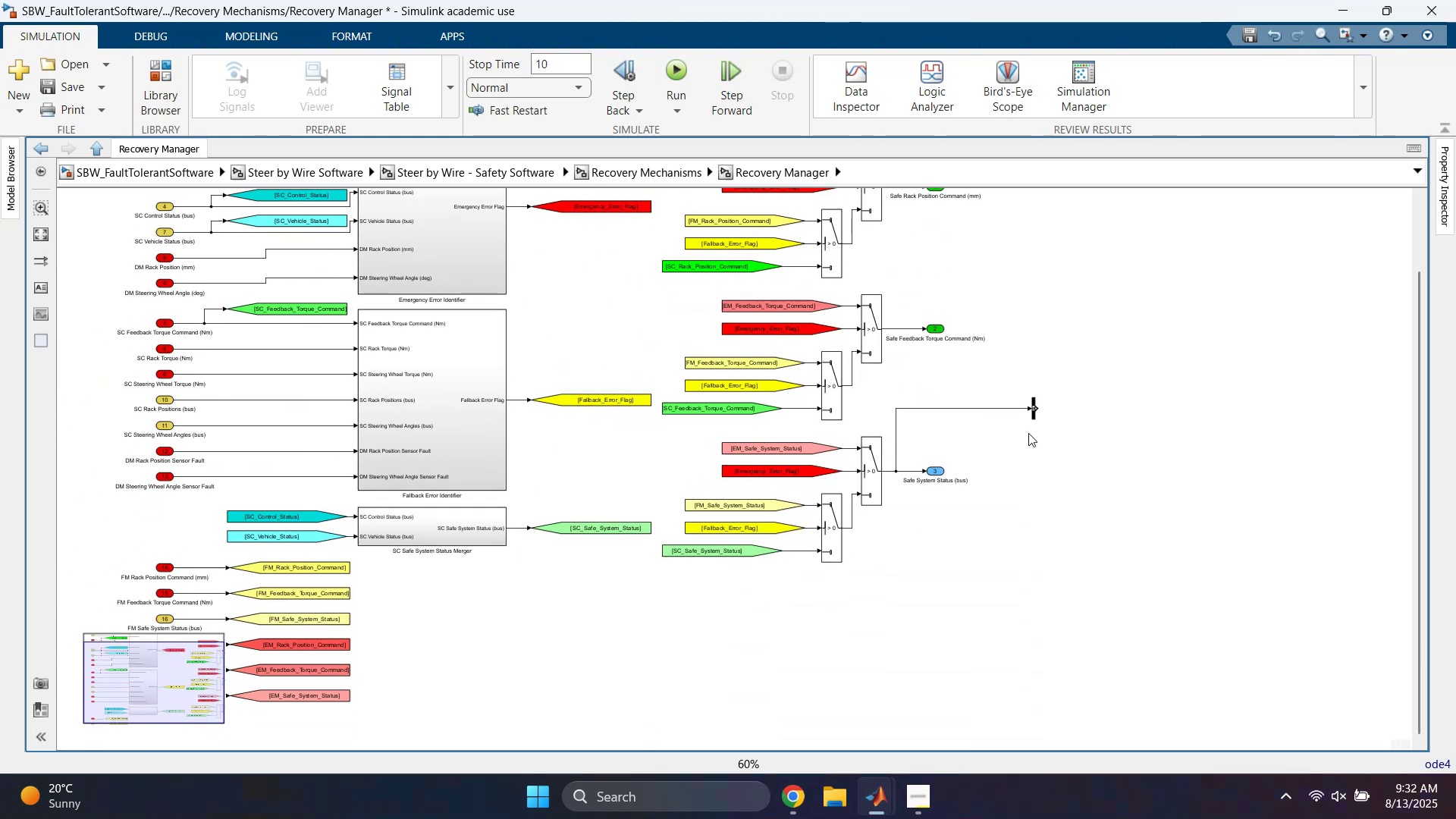 
left_click_drag(start_coordinate=[1076, 328], to_coordinate=[970, 366])
 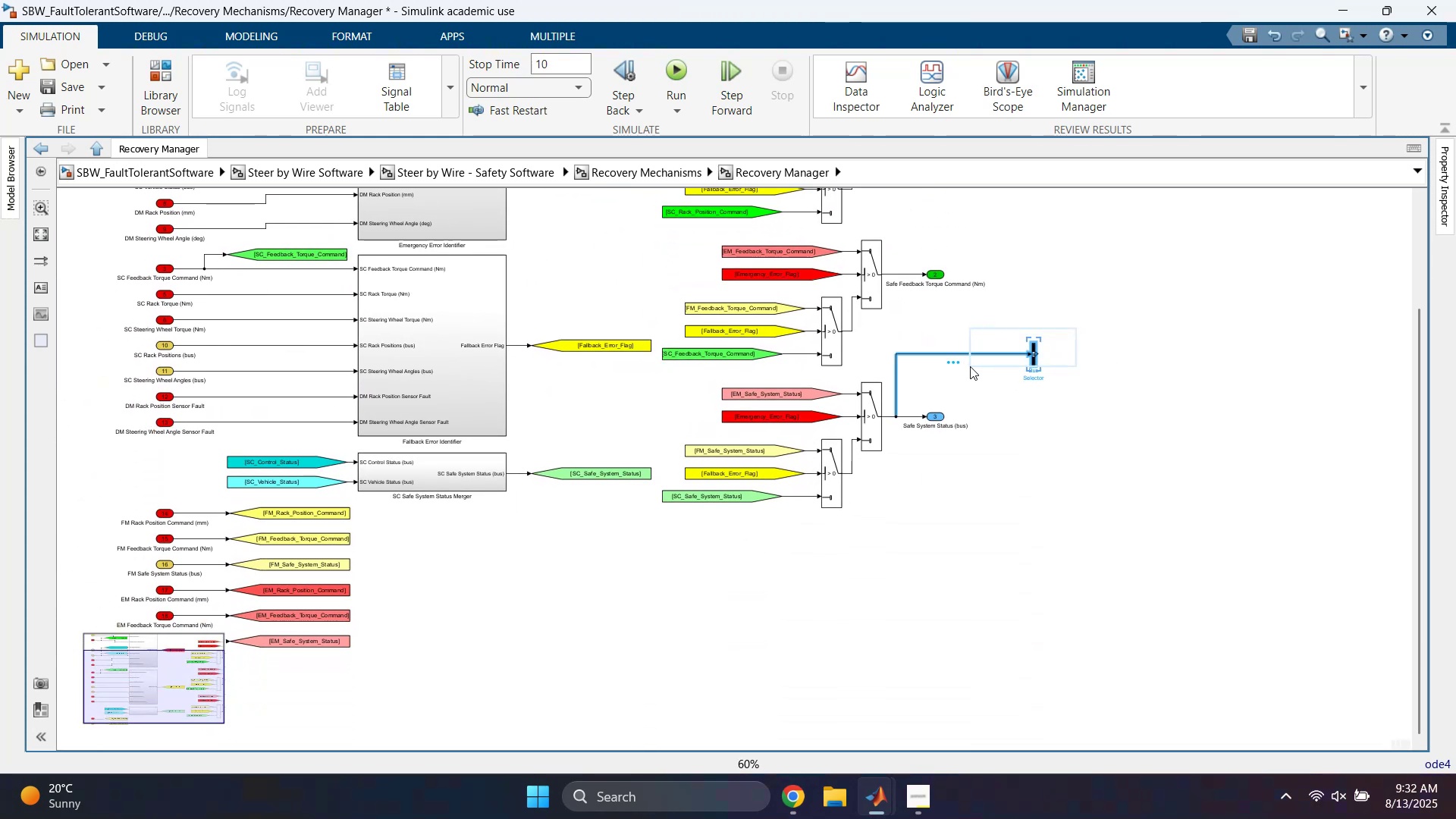 
key(Delete)
 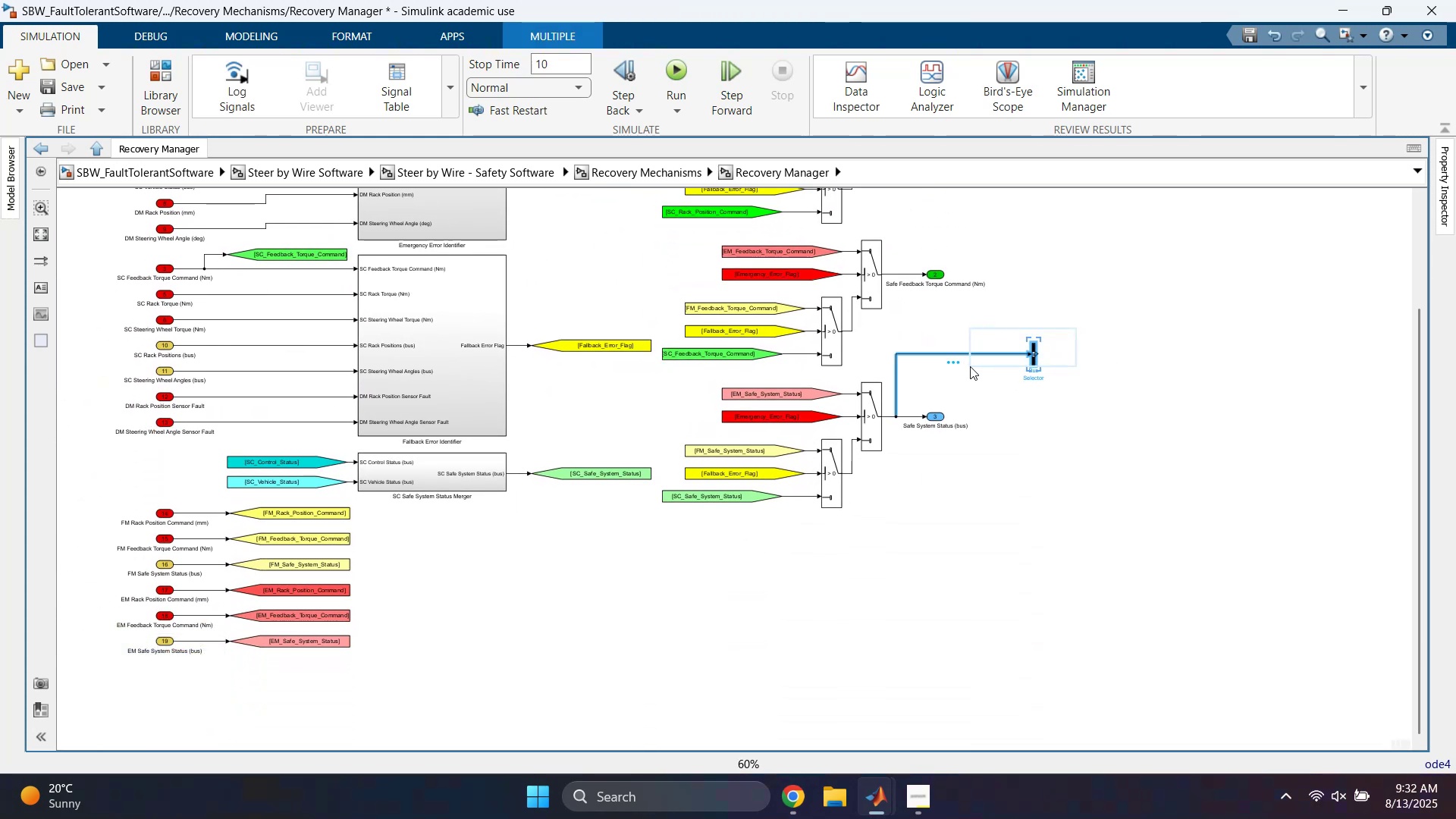 
key(Delete)
 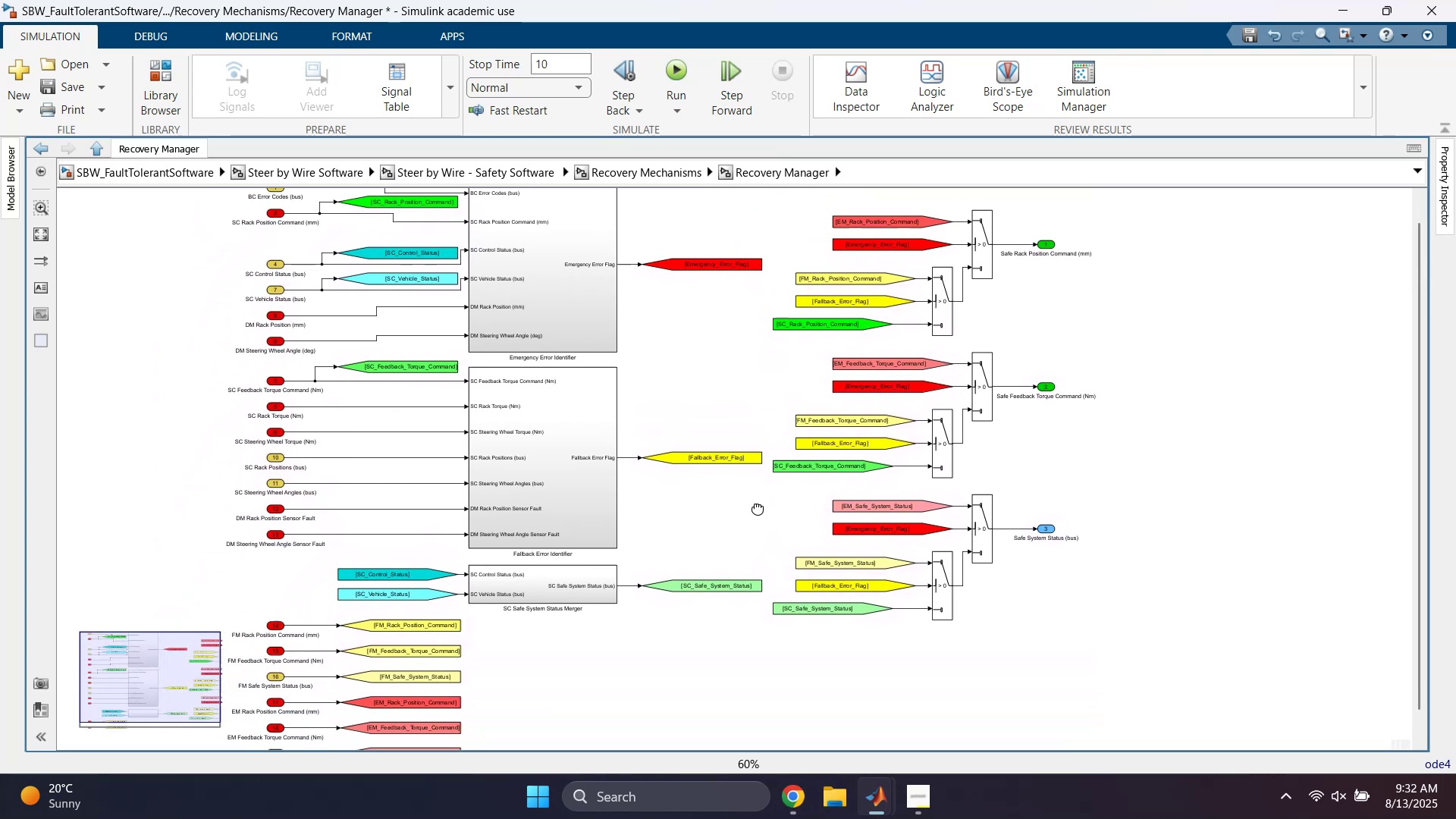 
wait(6.63)
 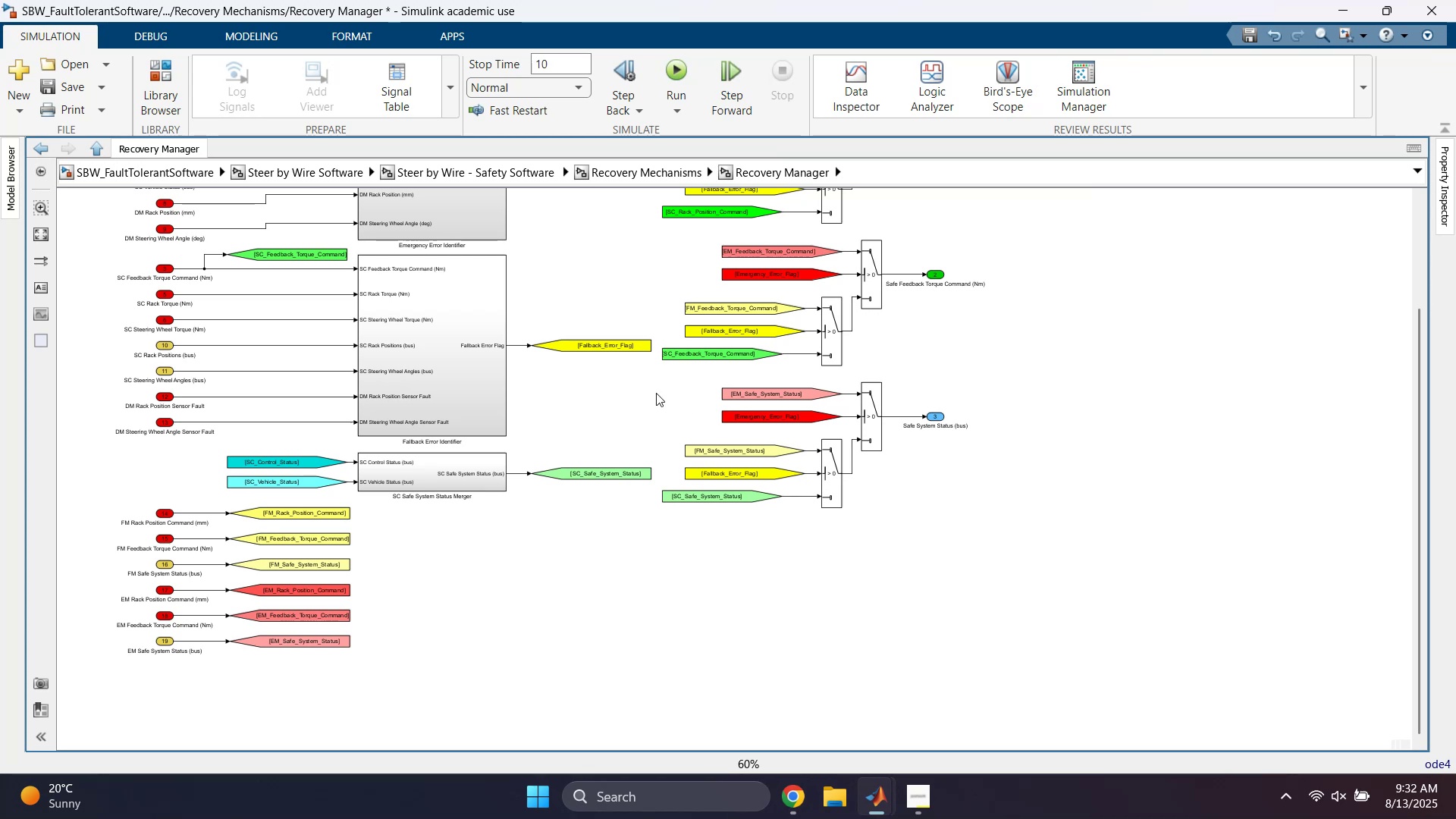 
double_click([607, 411])
 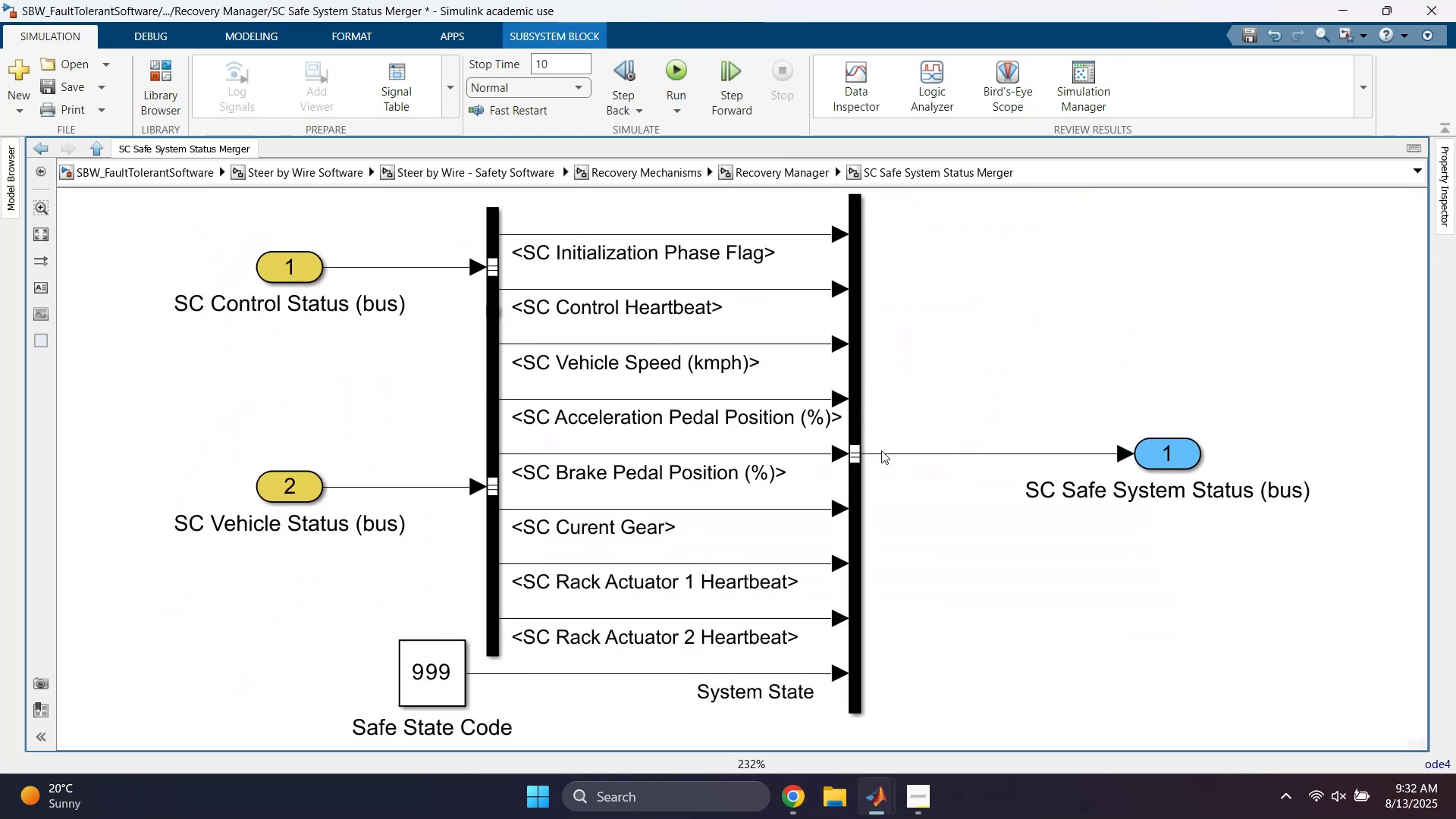 
left_click([1026, 374])
 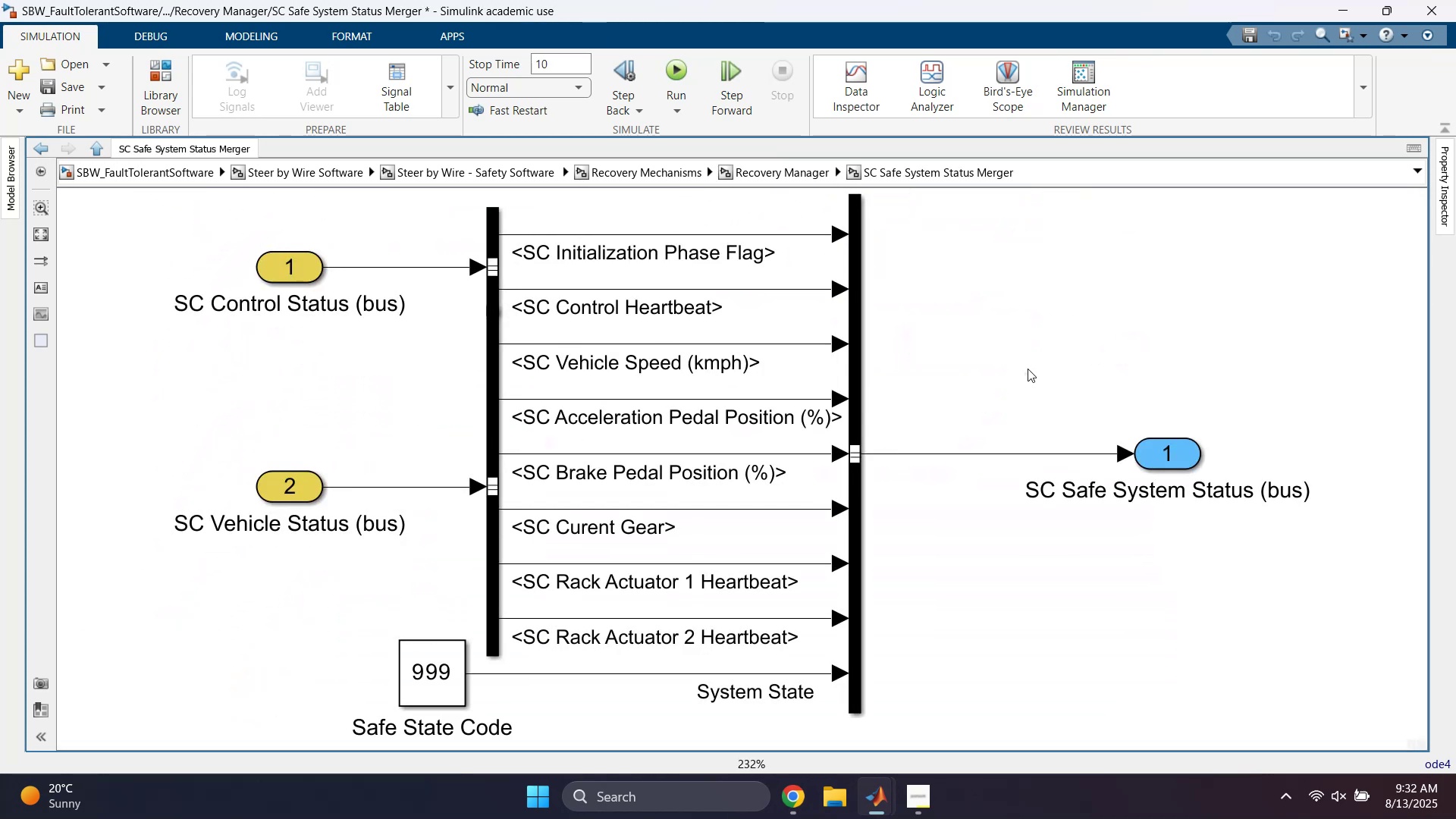 
key(Space)
 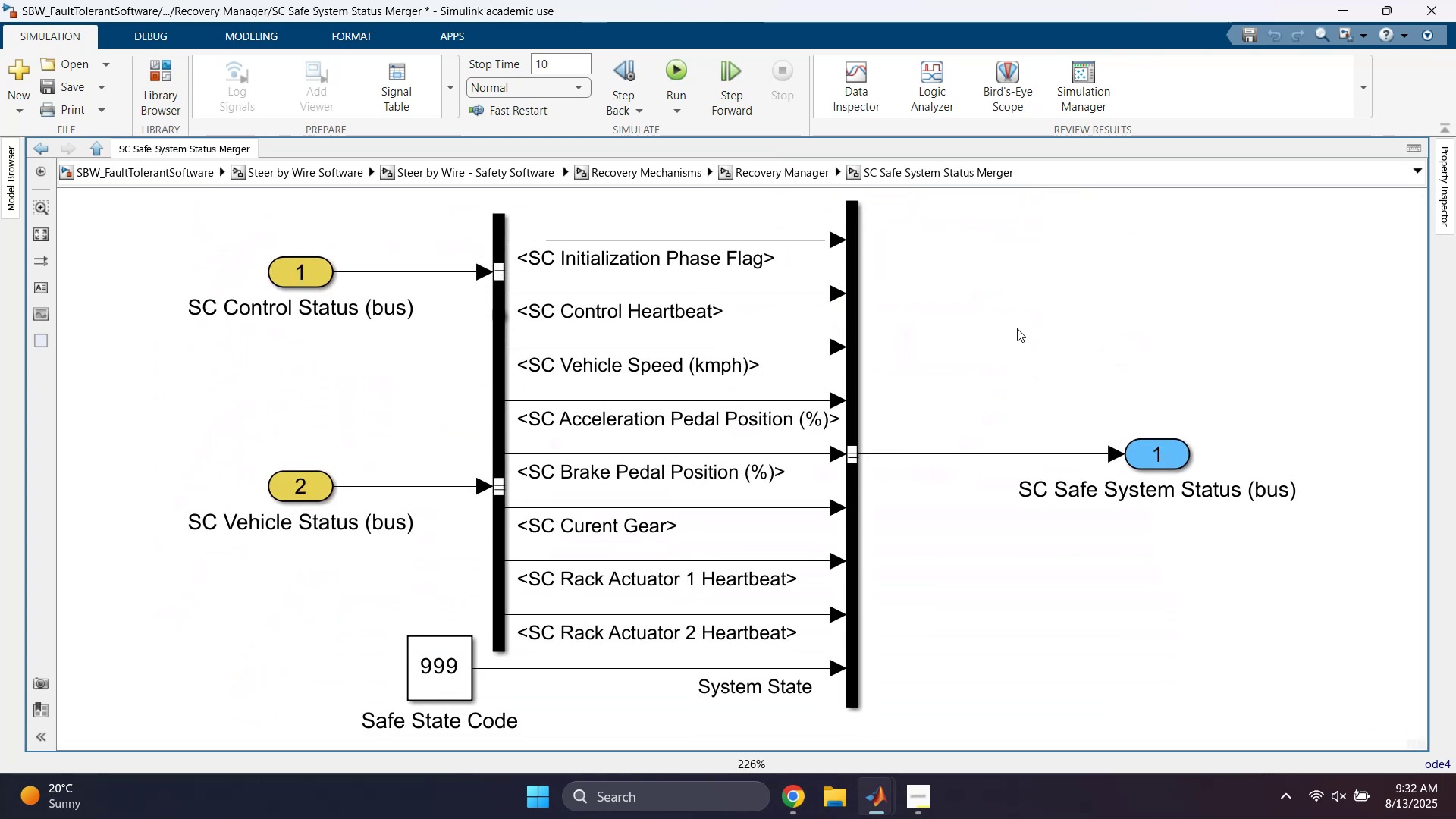 
key(Backquote)
 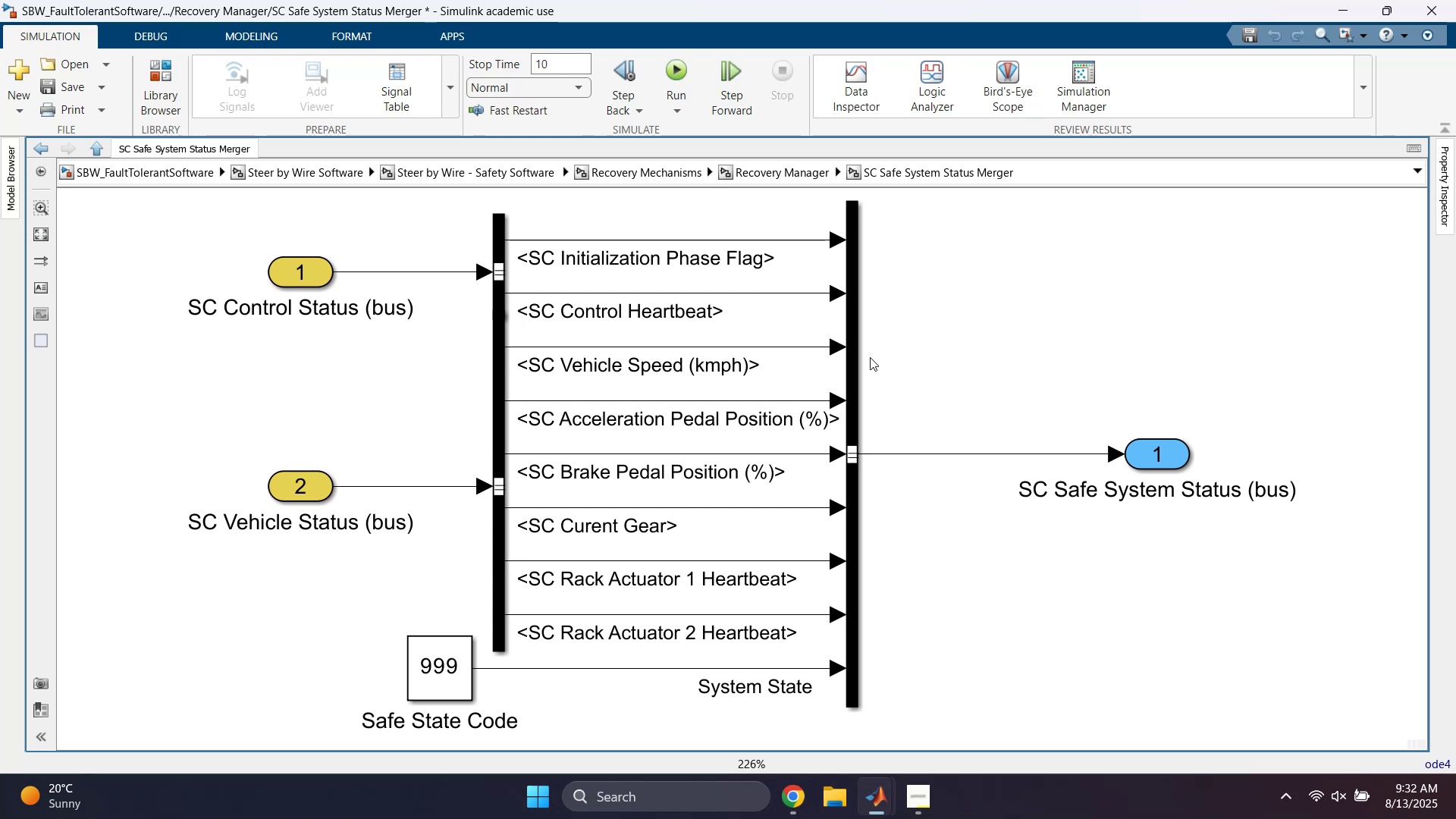 
key(Escape)
 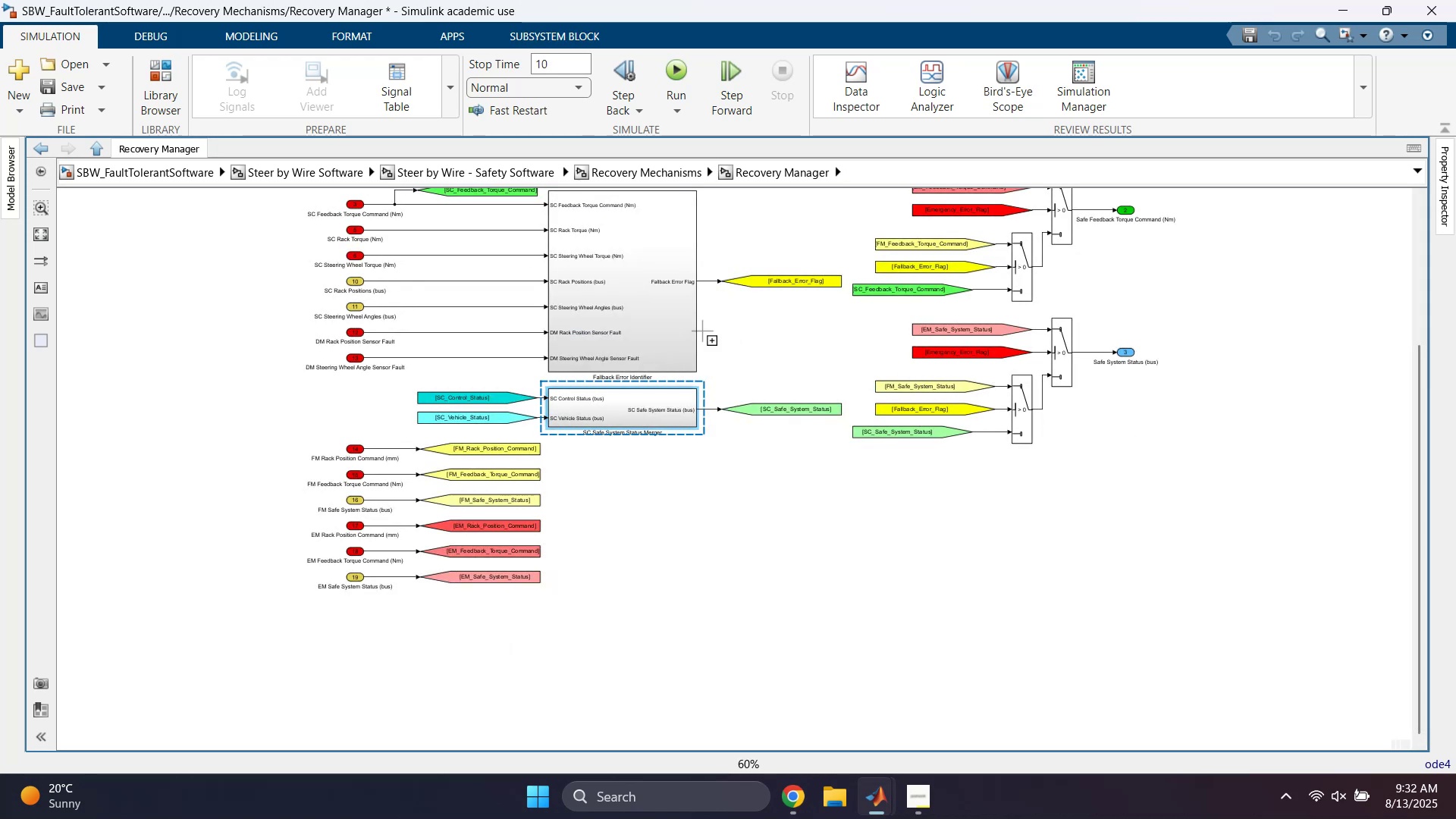 
double_click([664, 323])
 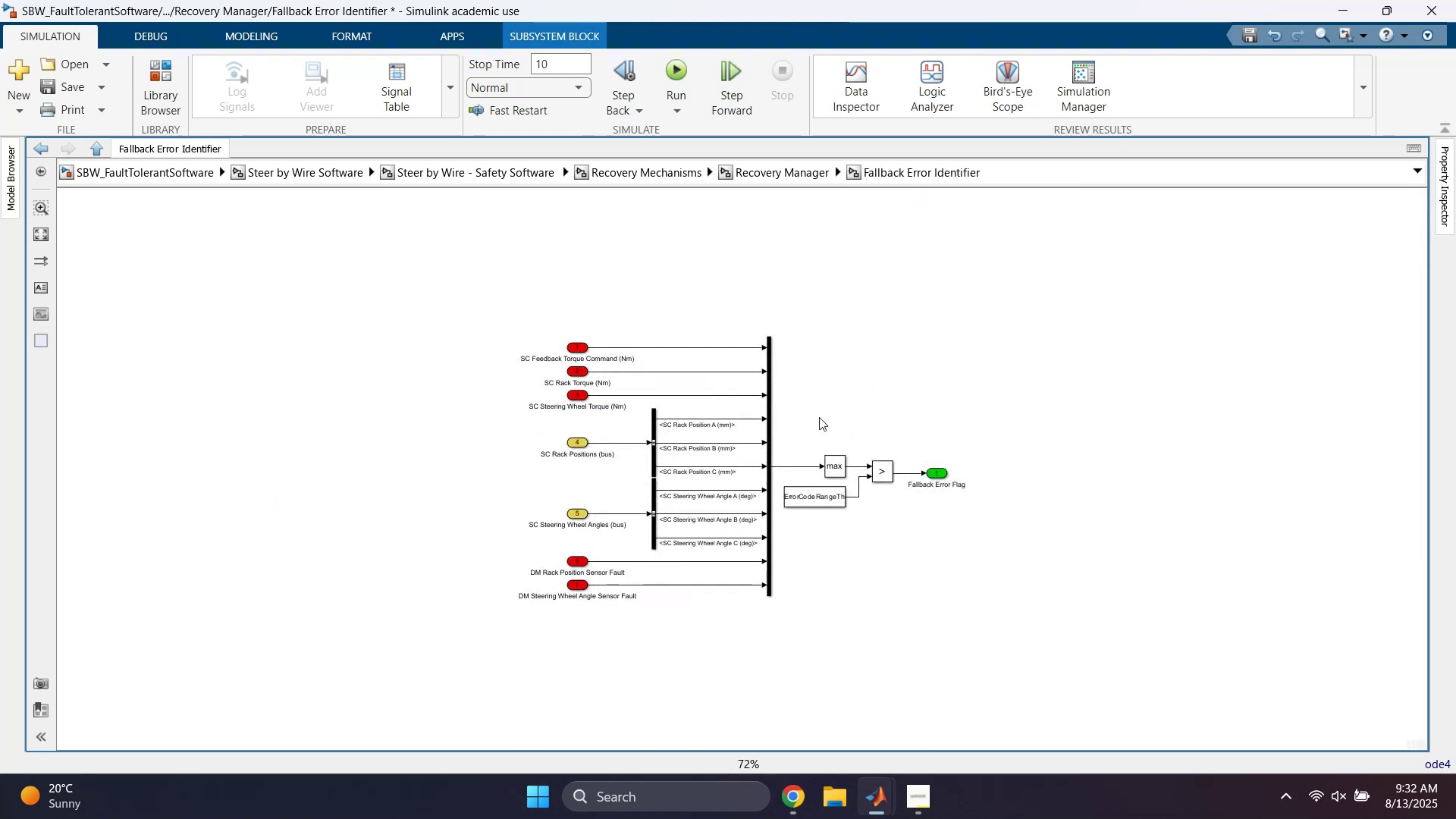 
left_click([858, 409])
 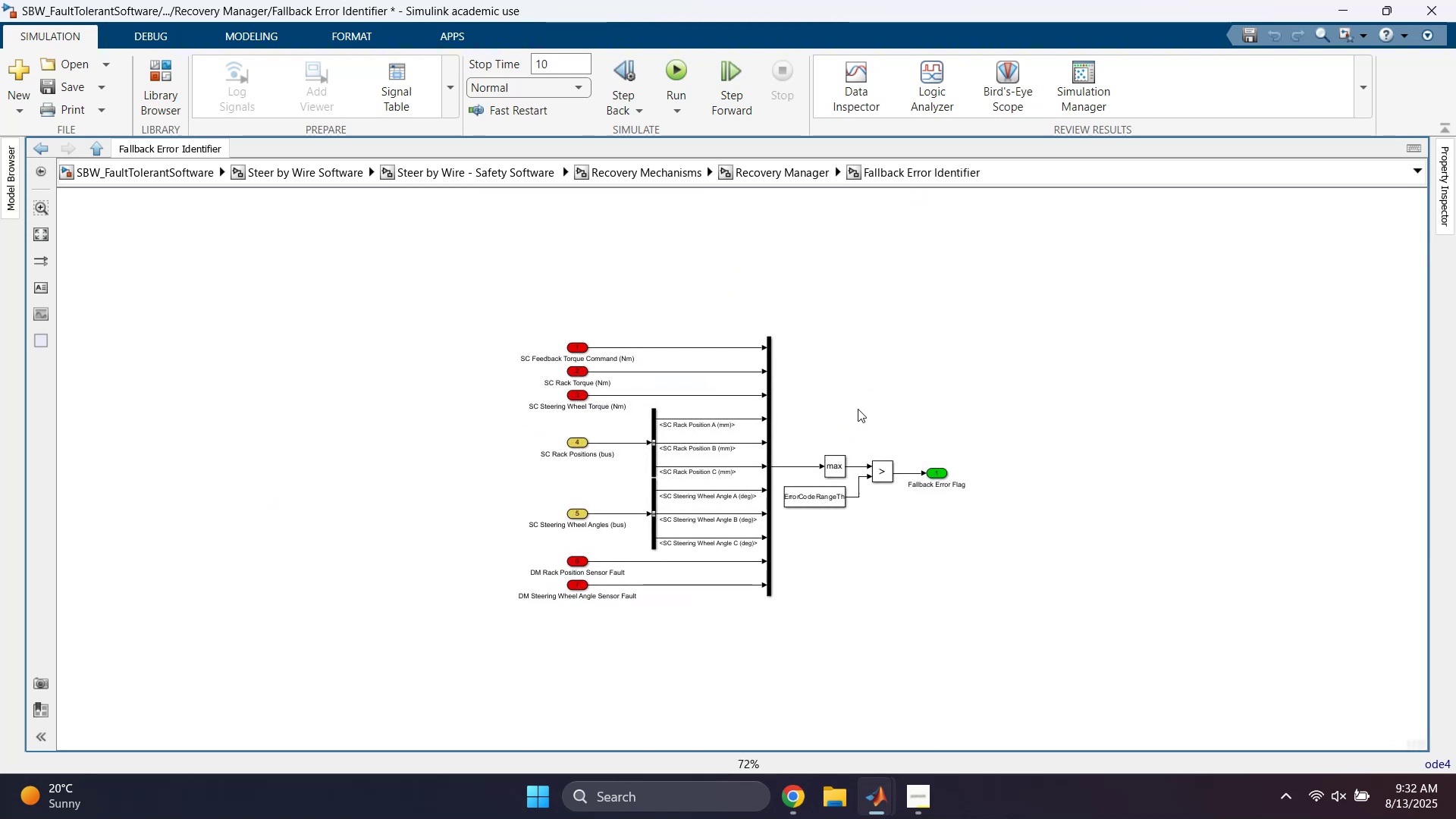 
key(Space)
 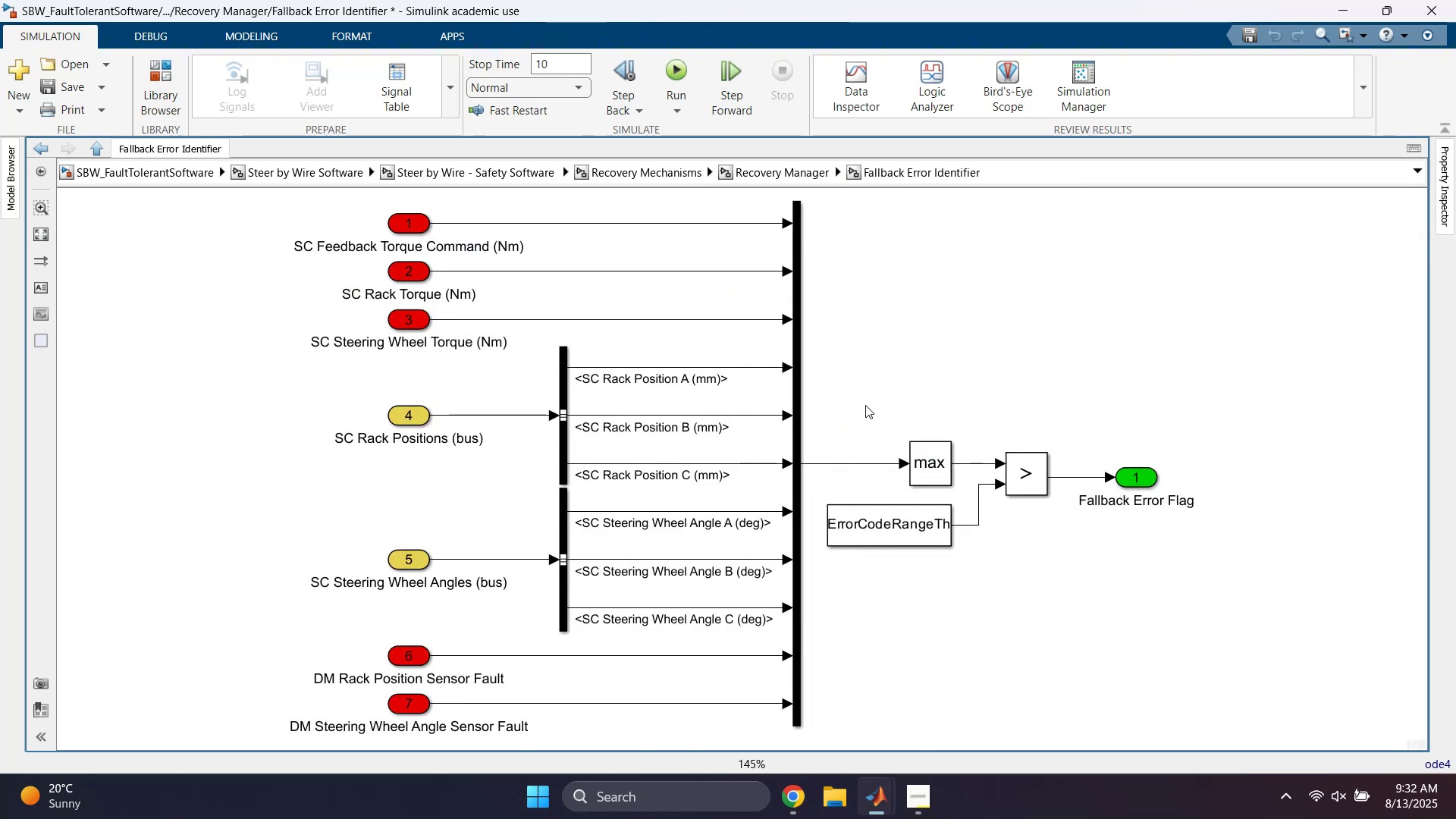 
left_click([910, 371])
 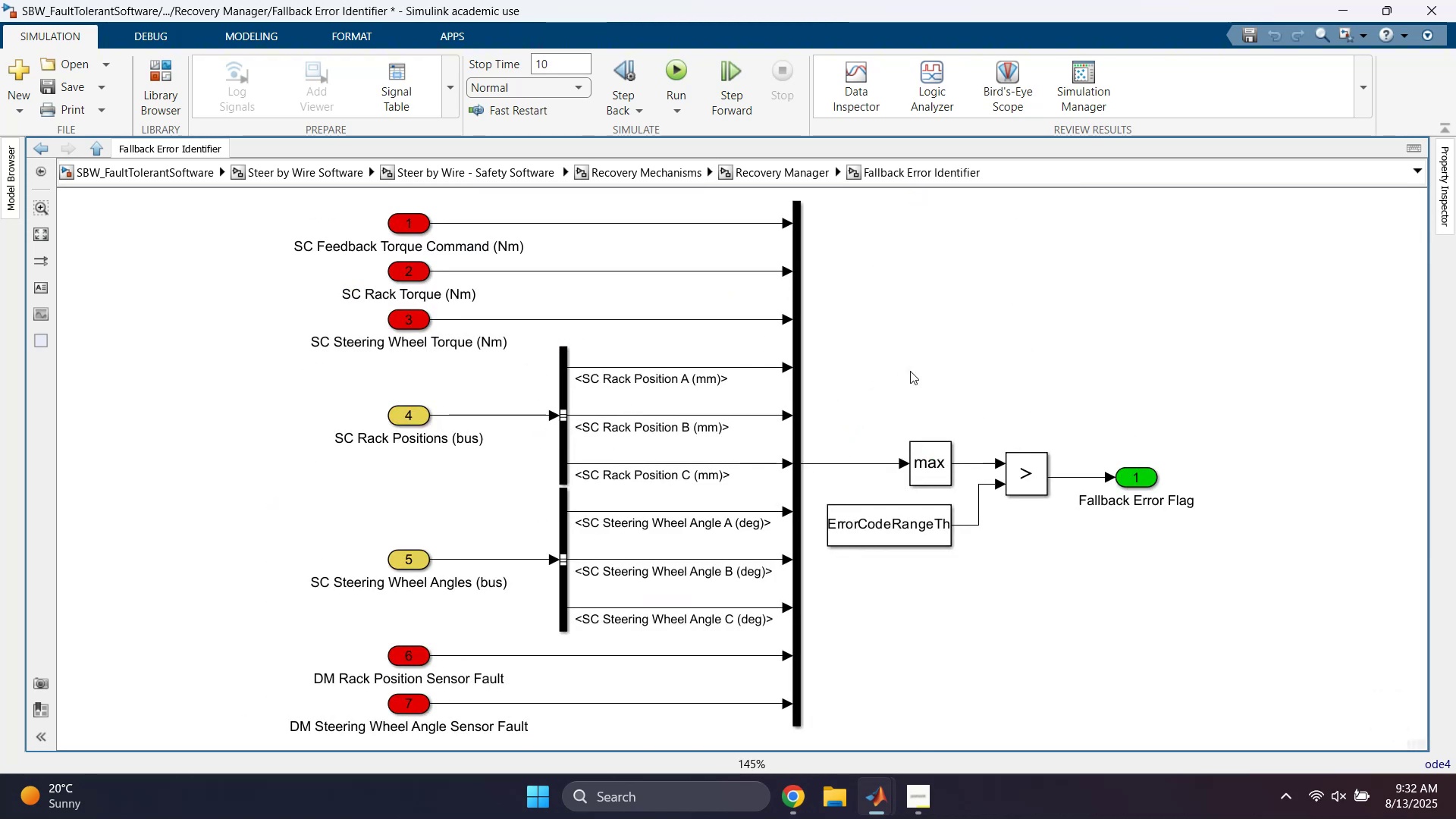 
key(Space)
 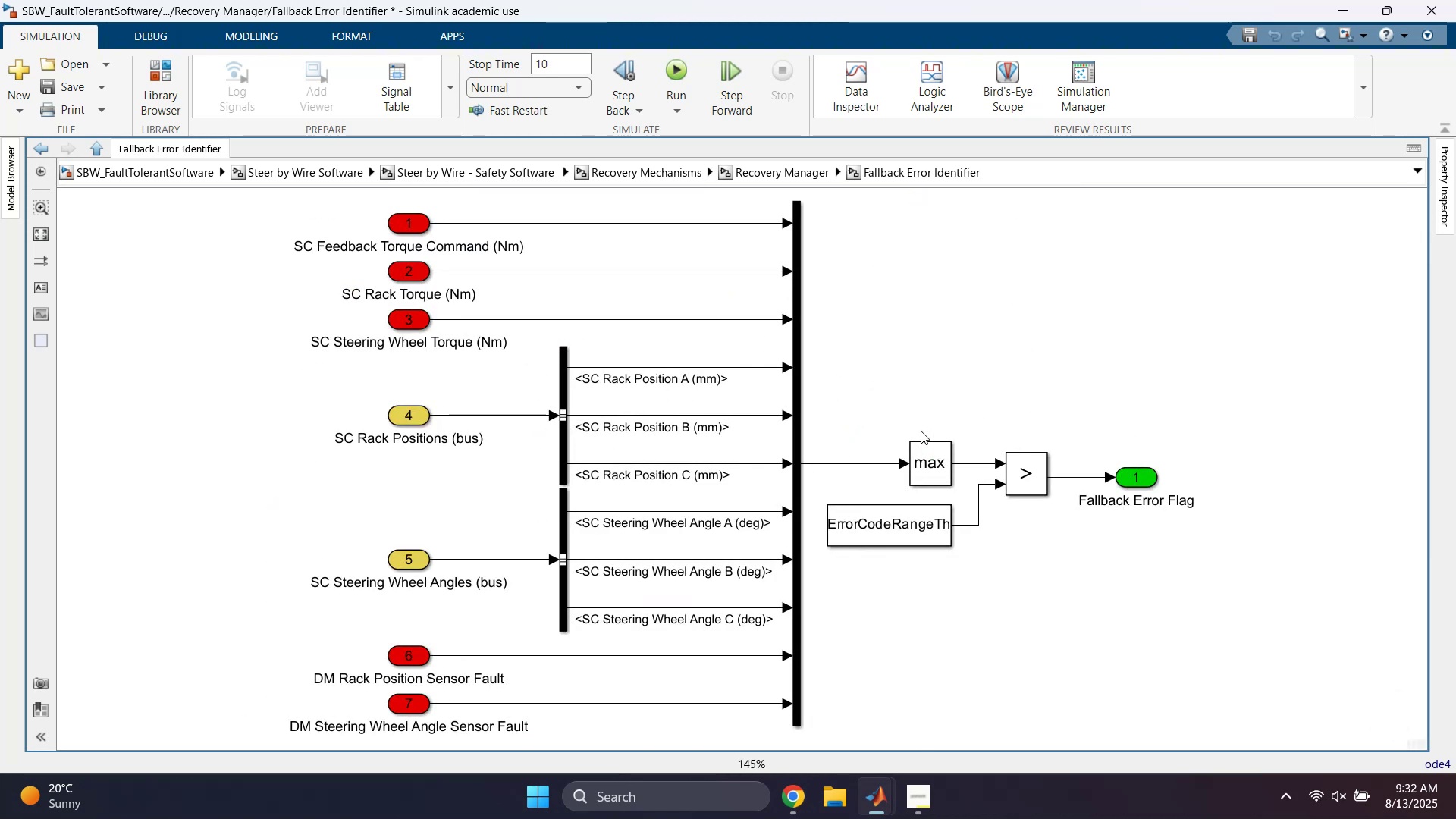 
left_click([909, 395])
 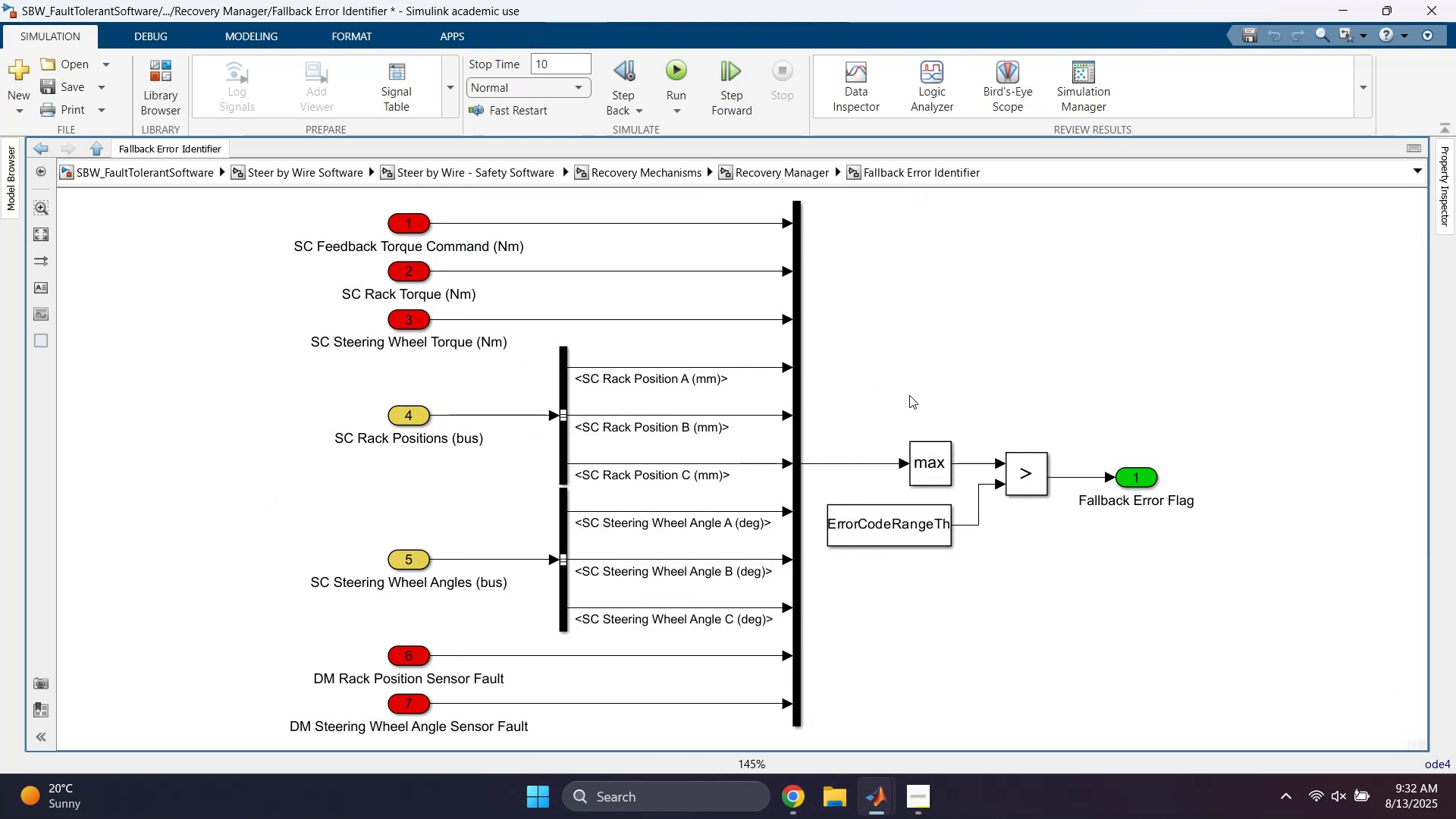 
key(Space)
 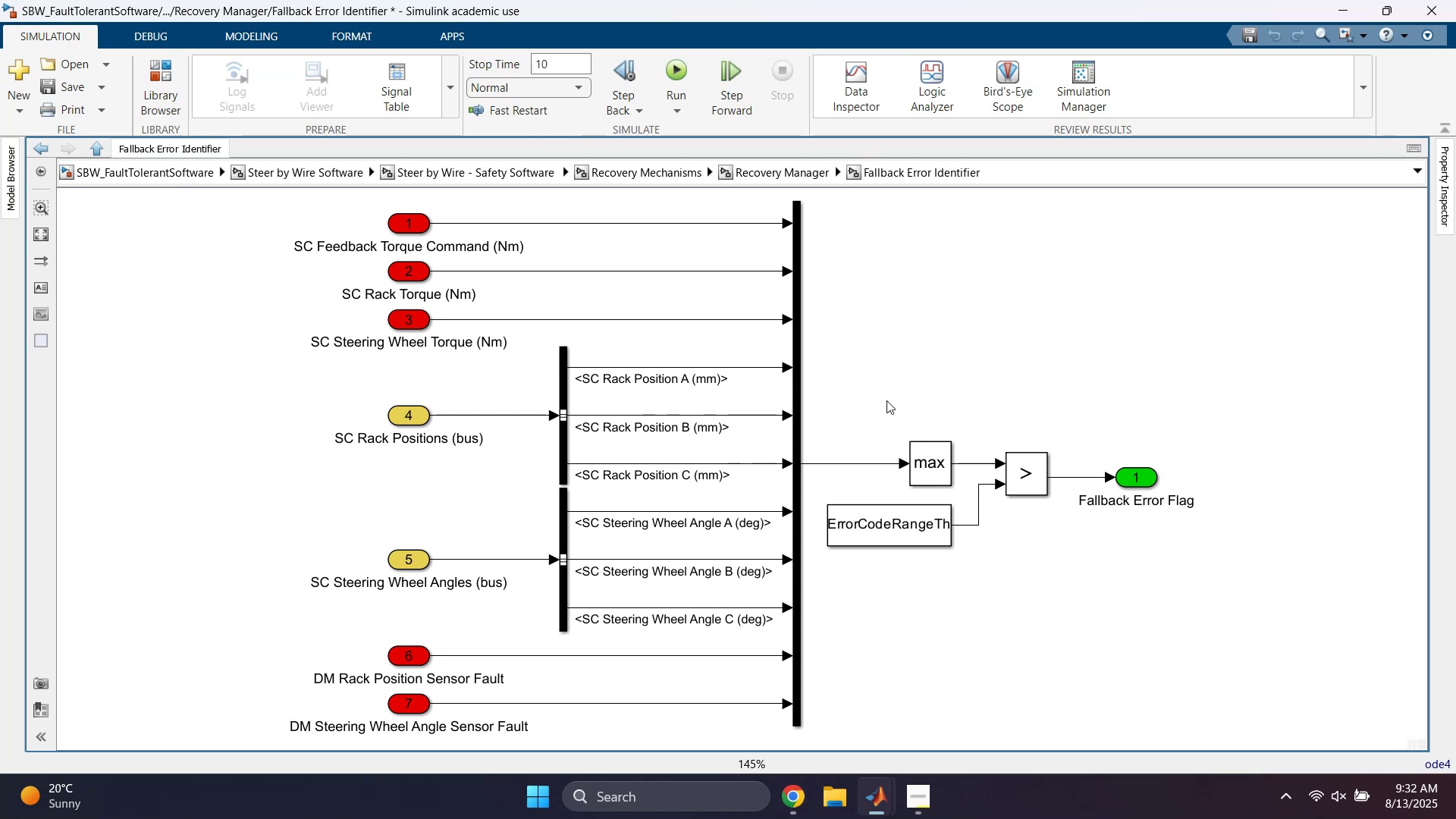 
key(Escape)
 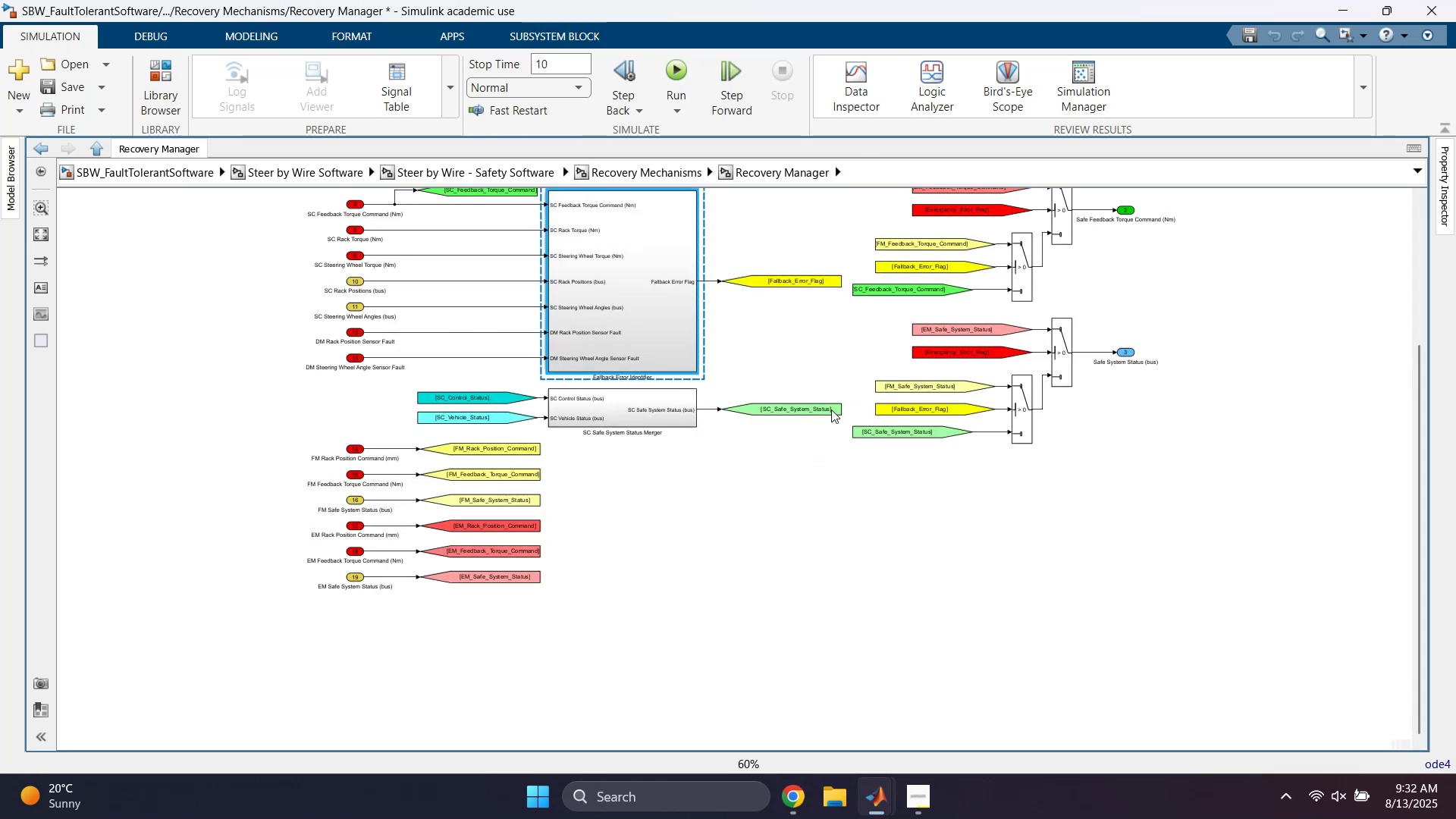 
key(Space)
 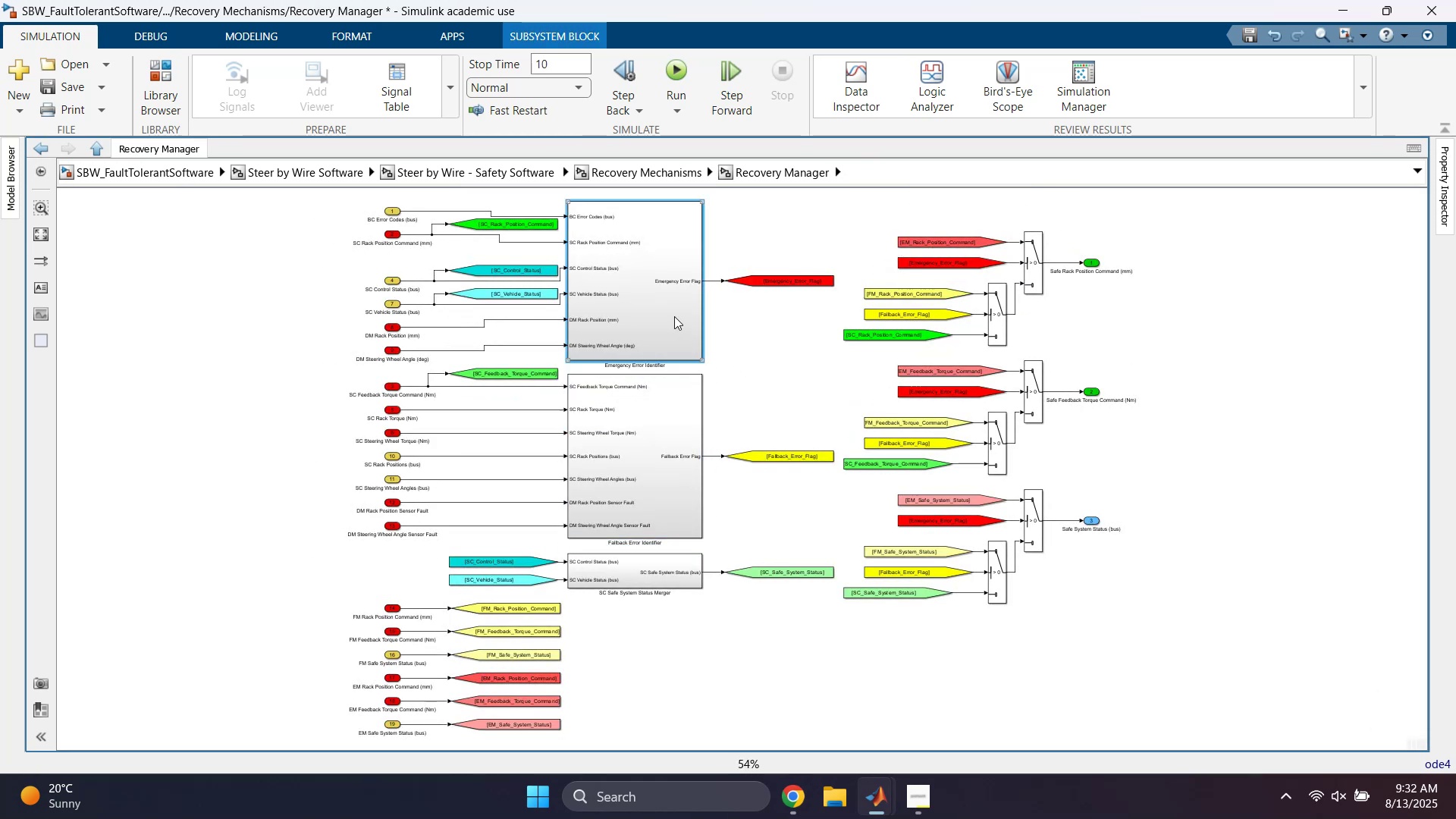 
double_click([674, 316])
 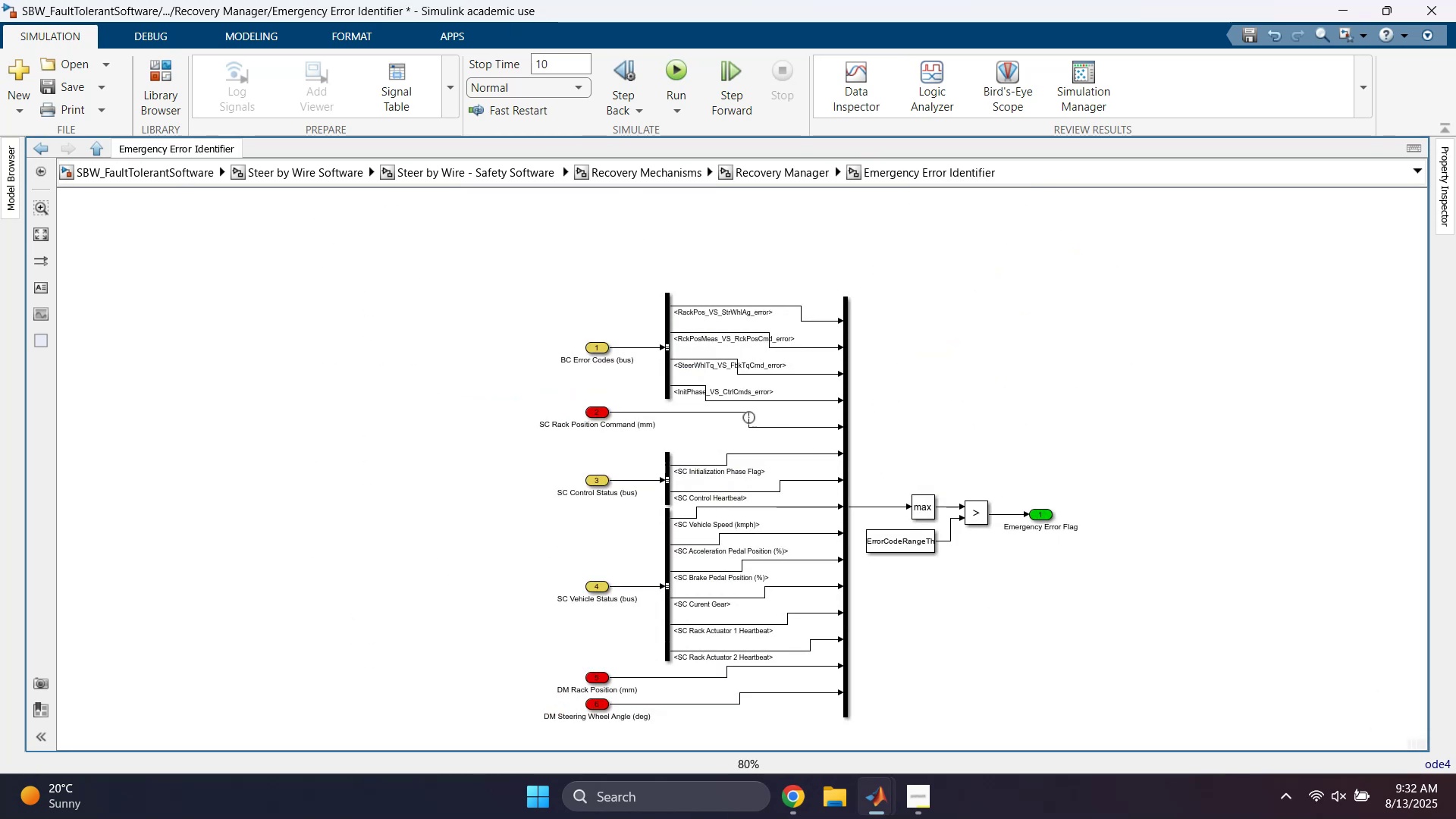 
key(Escape)
 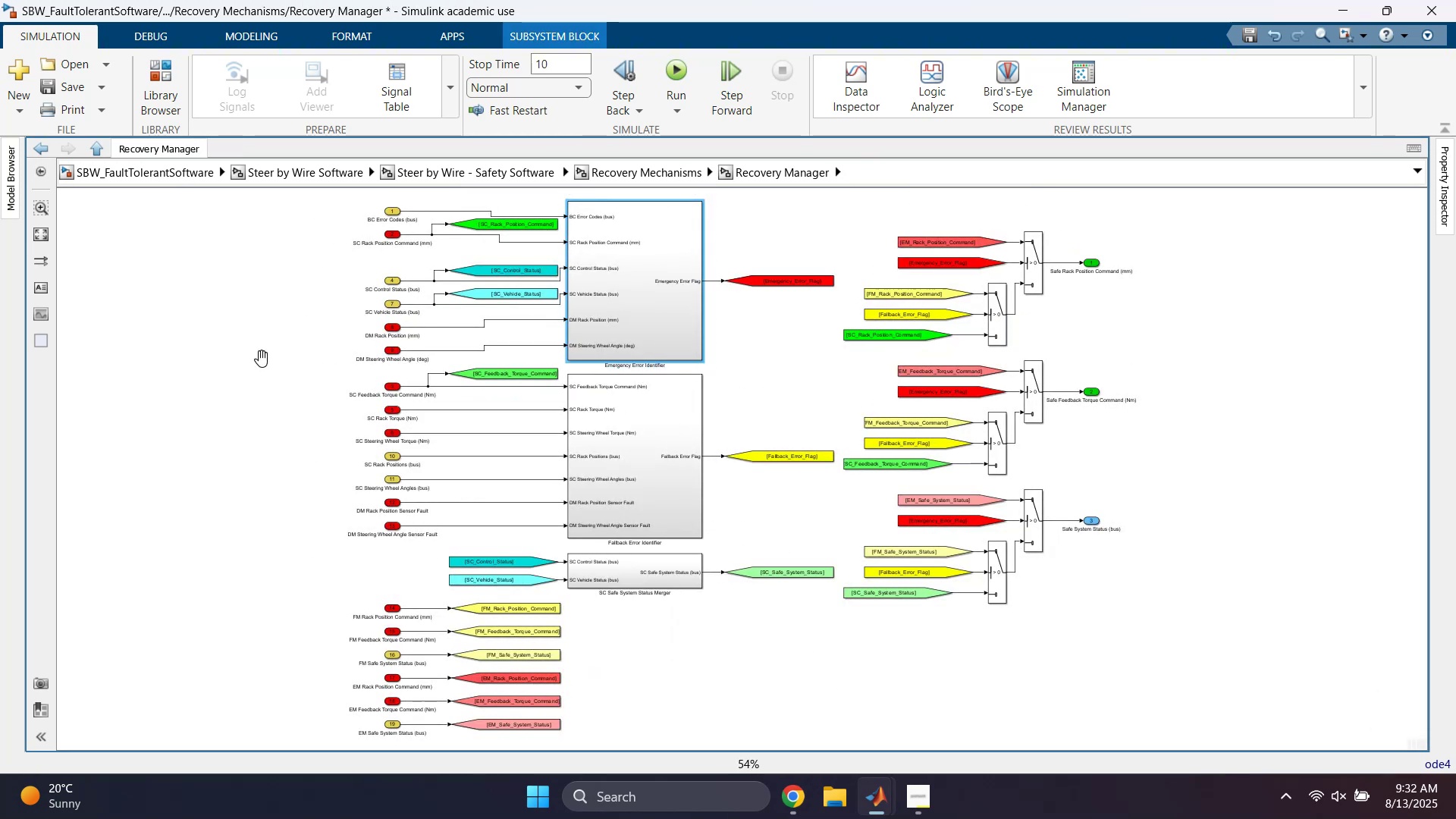 
scroll: coordinate [306, 362], scroll_direction: up, amount: 3.0
 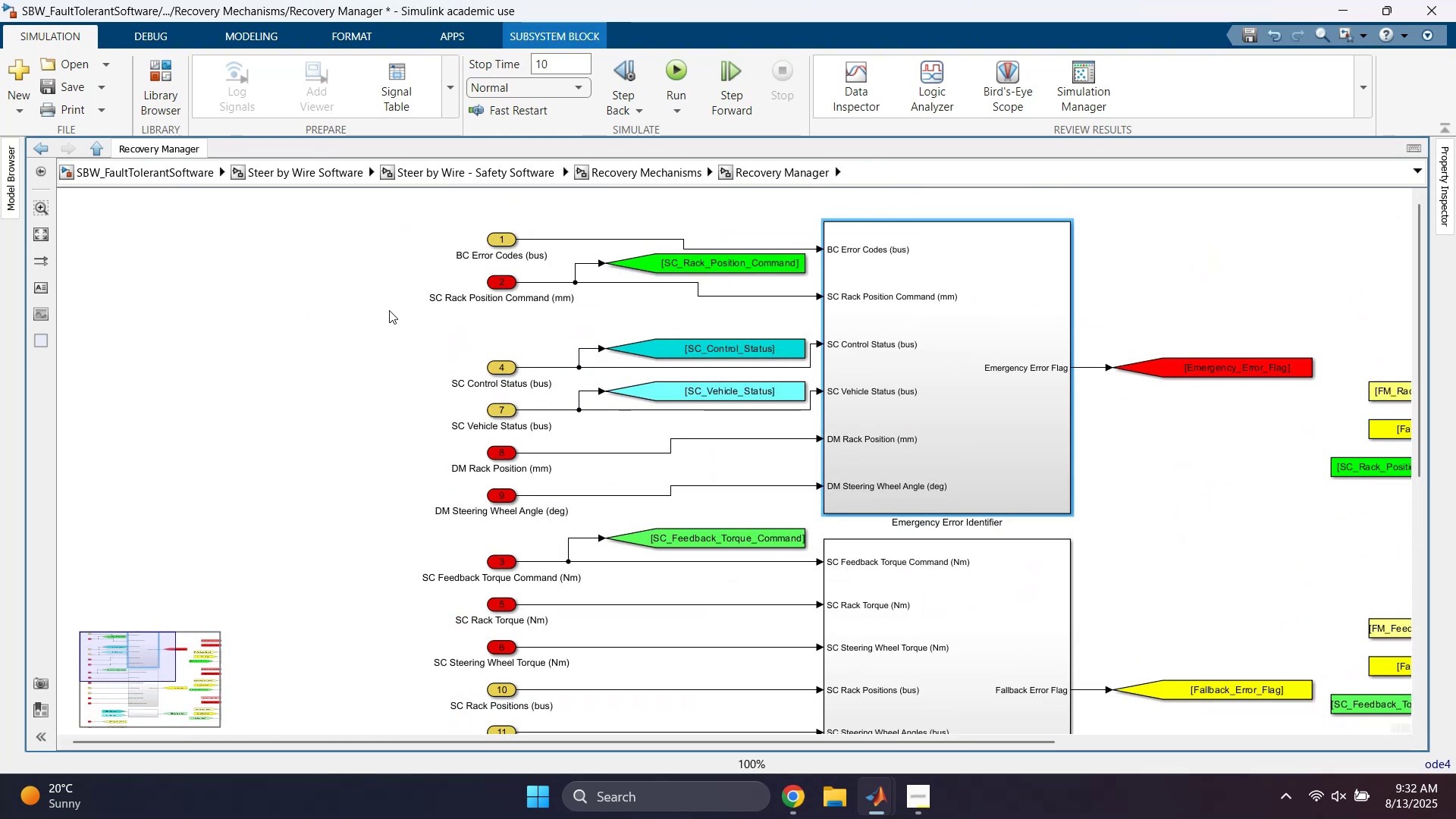 
left_click_drag(start_coordinate=[419, 315], to_coordinate=[650, 263])
 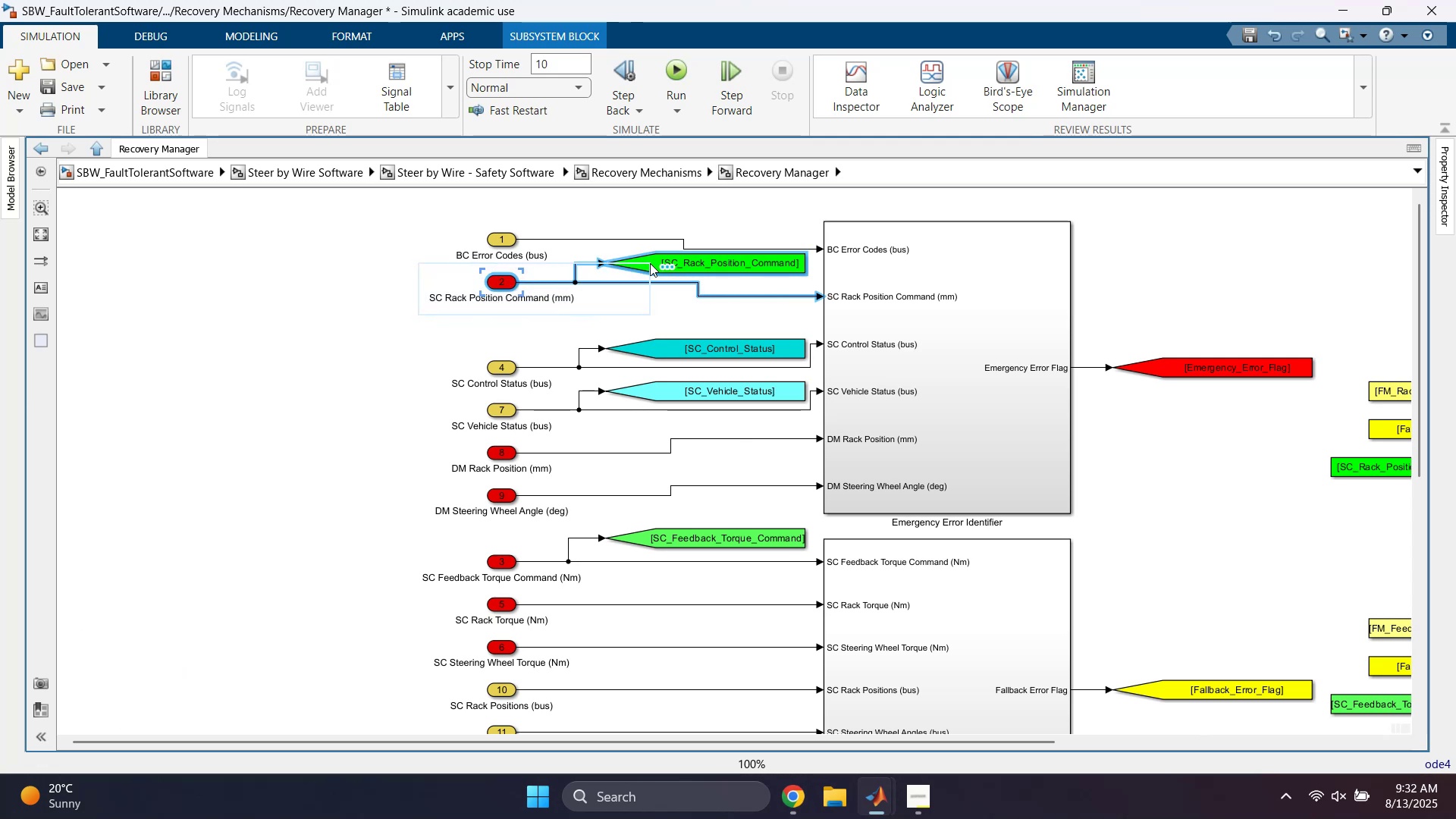 
key(ArrowDown)
 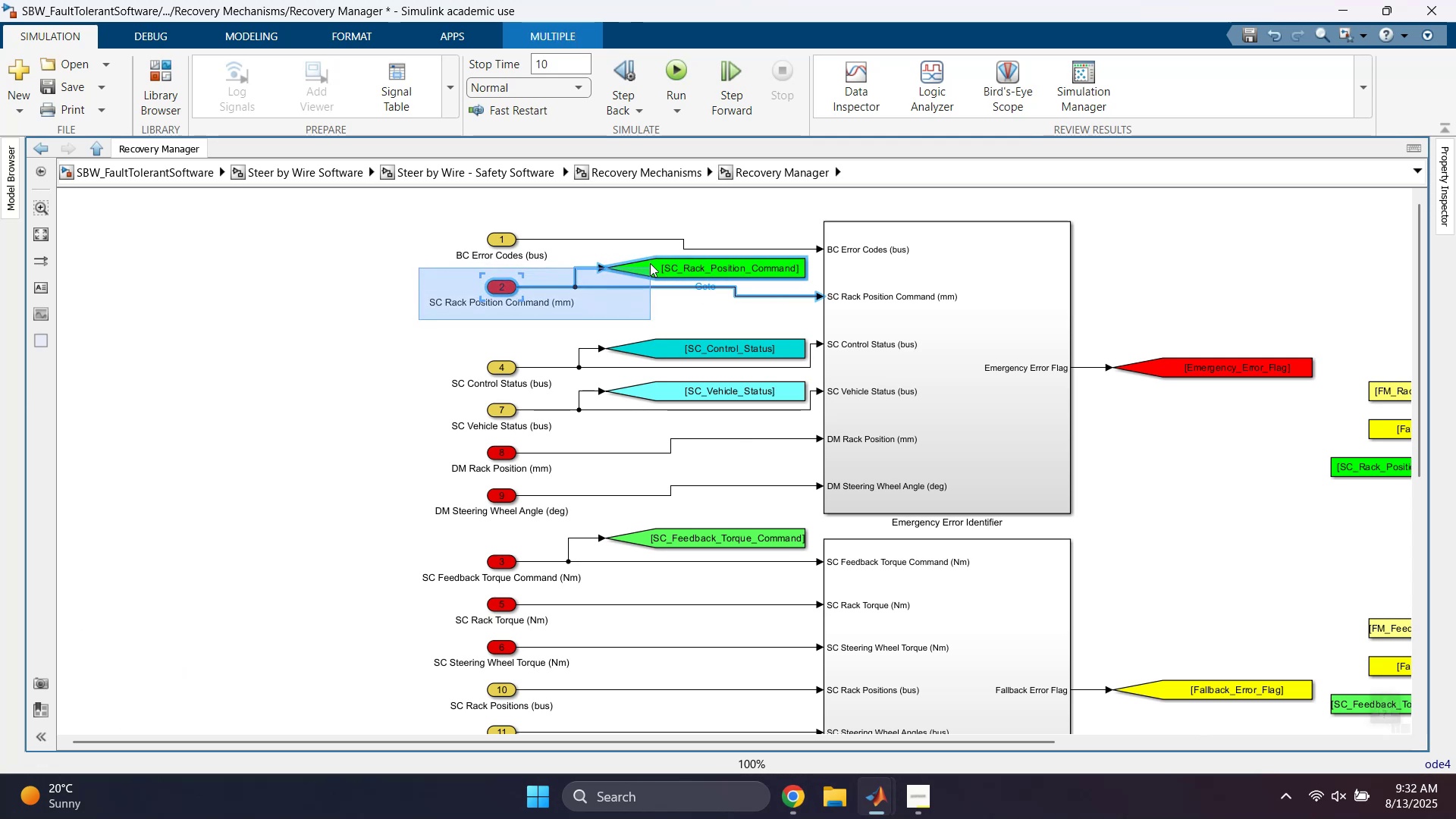 
key(ArrowDown)
 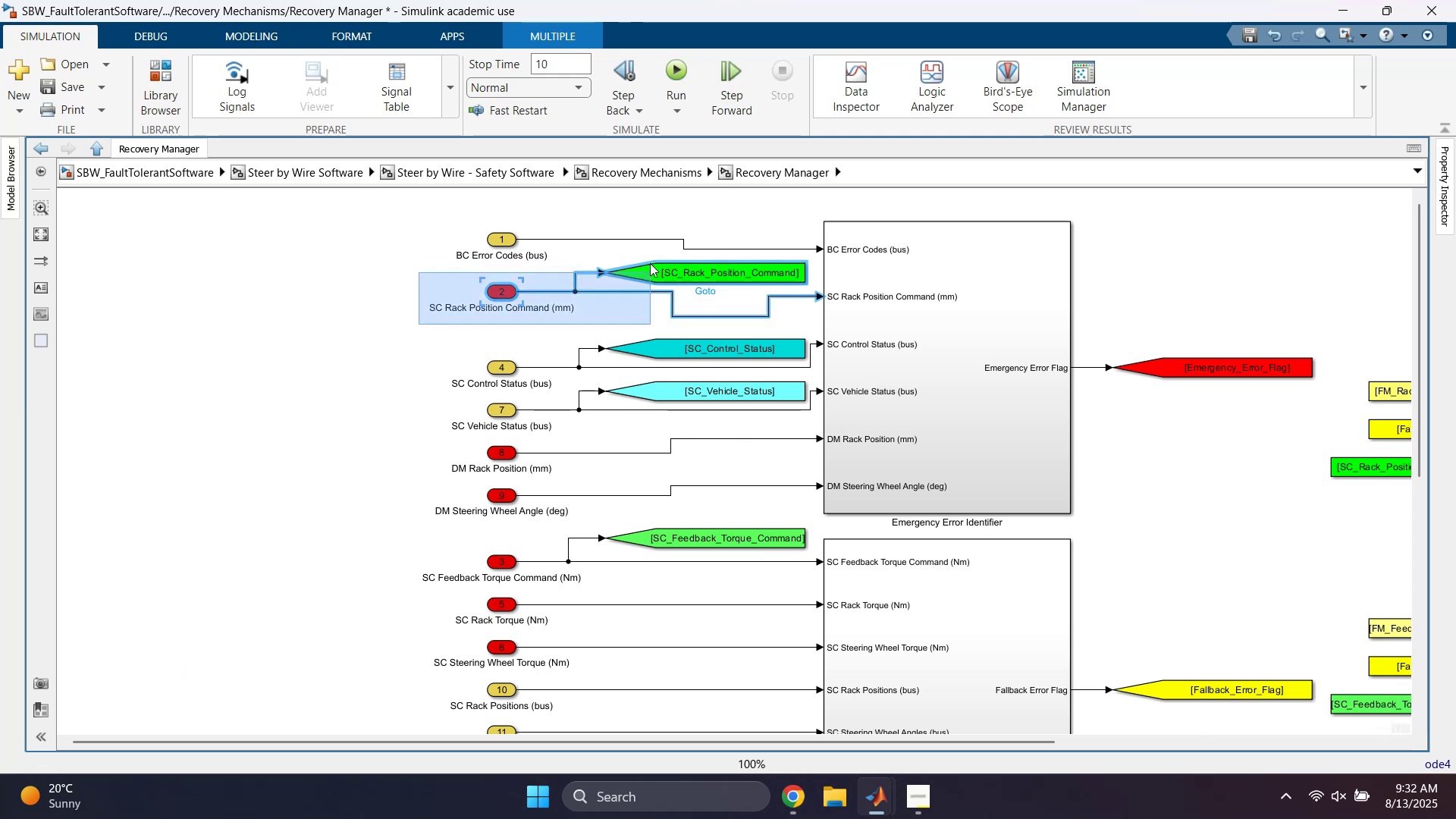 
key(ArrowDown)
 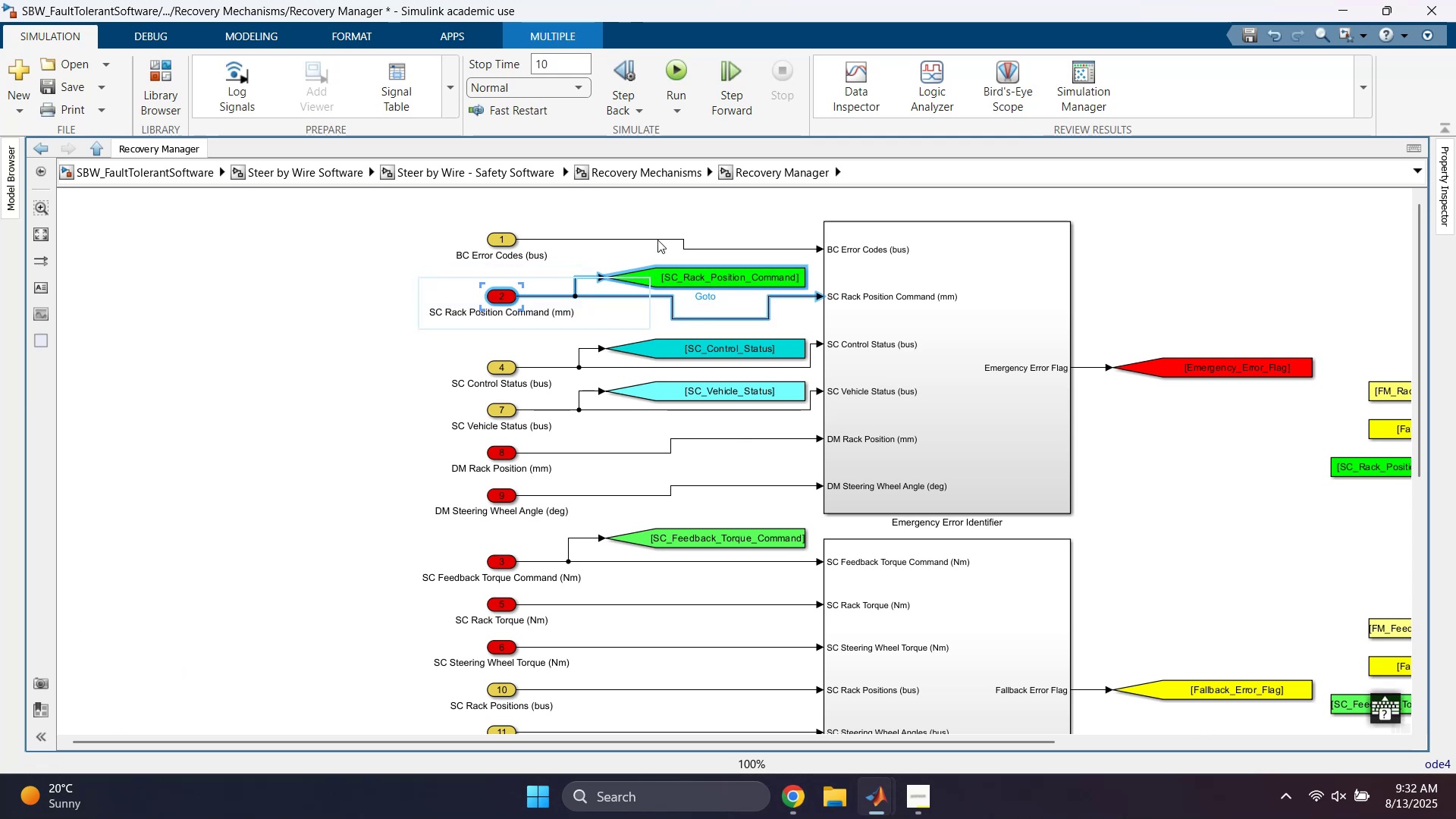 
left_click([693, 202])
 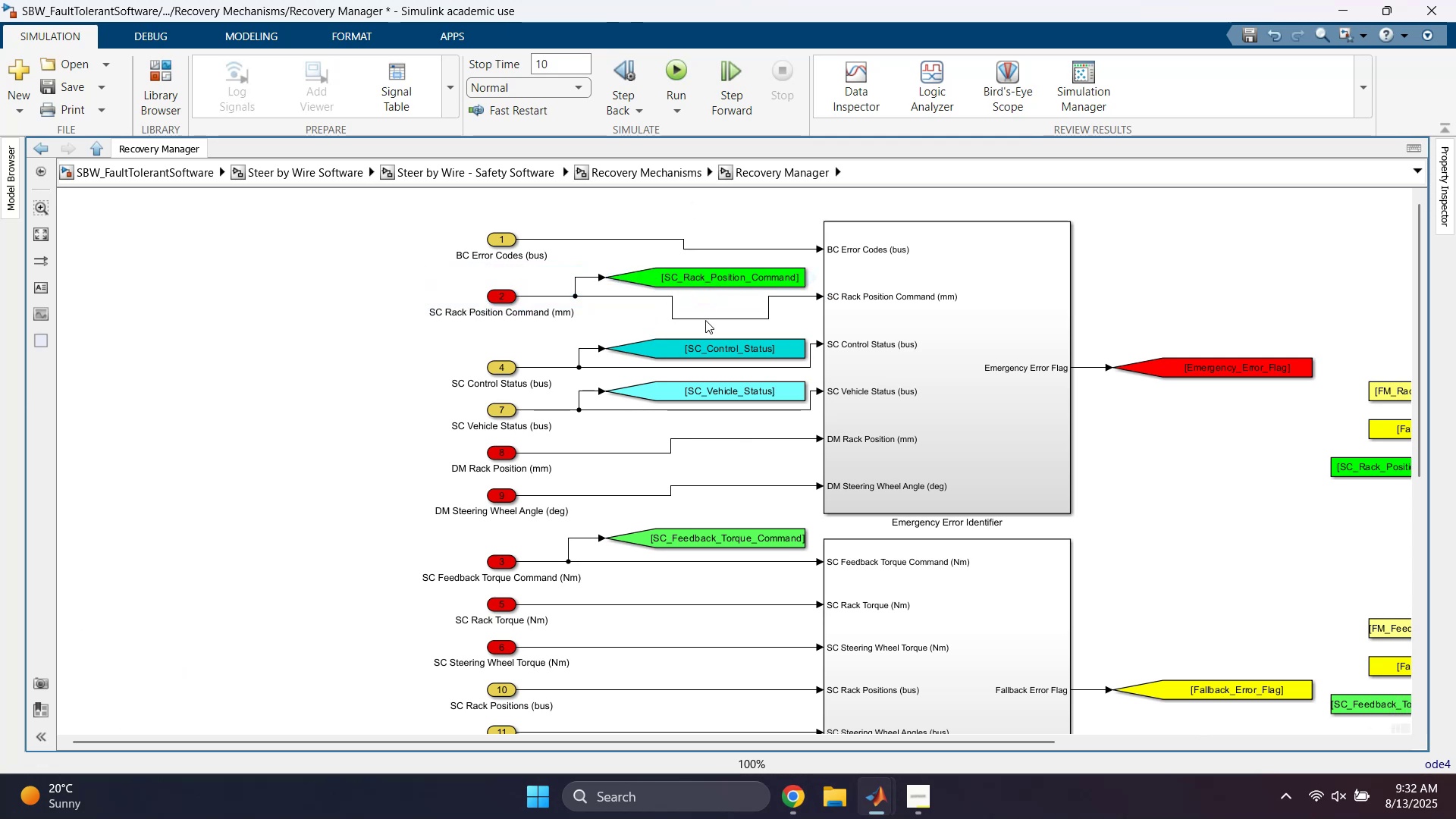 
left_click_drag(start_coordinate=[707, 320], to_coordinate=[710, 296])
 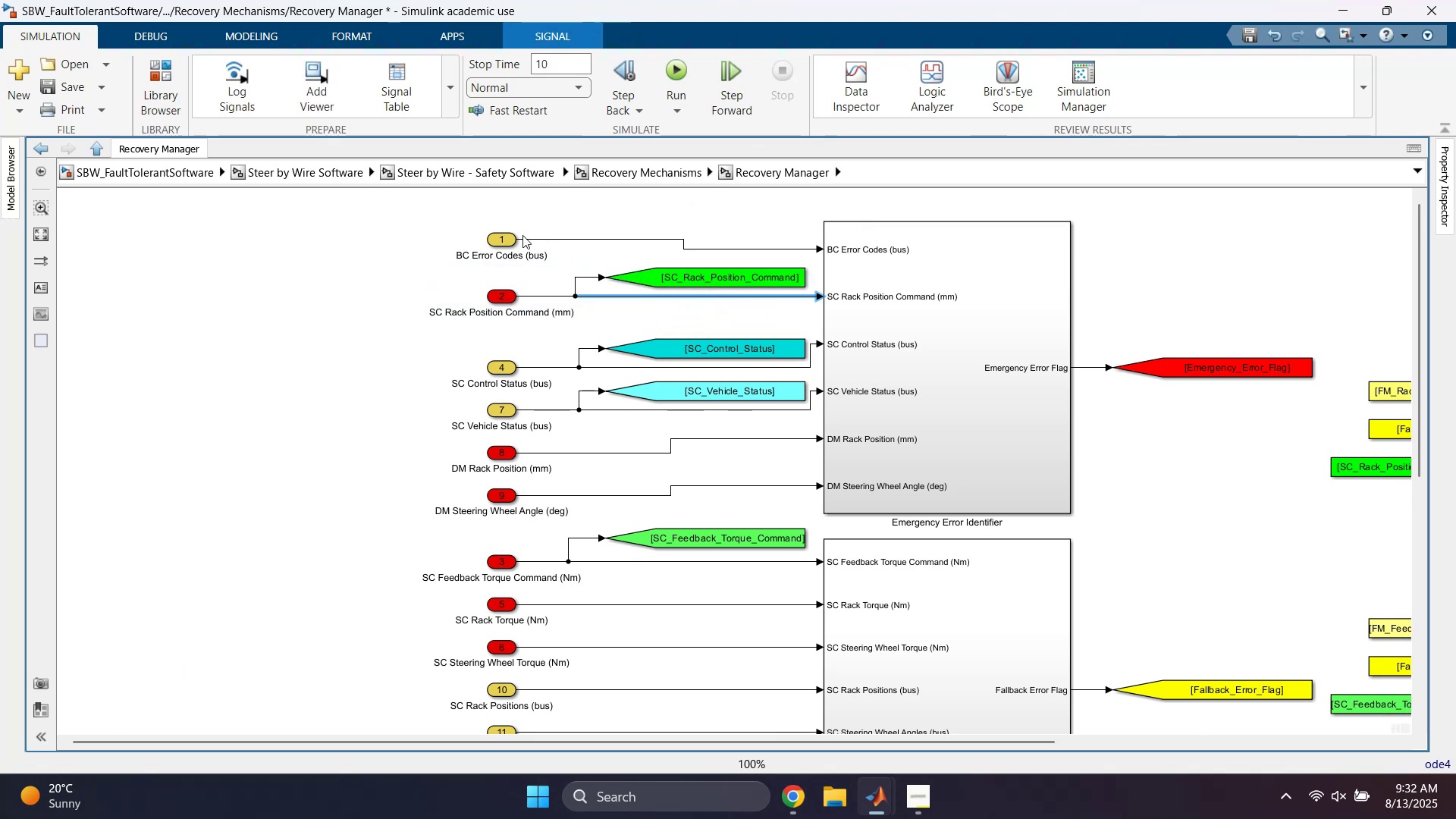 
left_click([498, 240])
 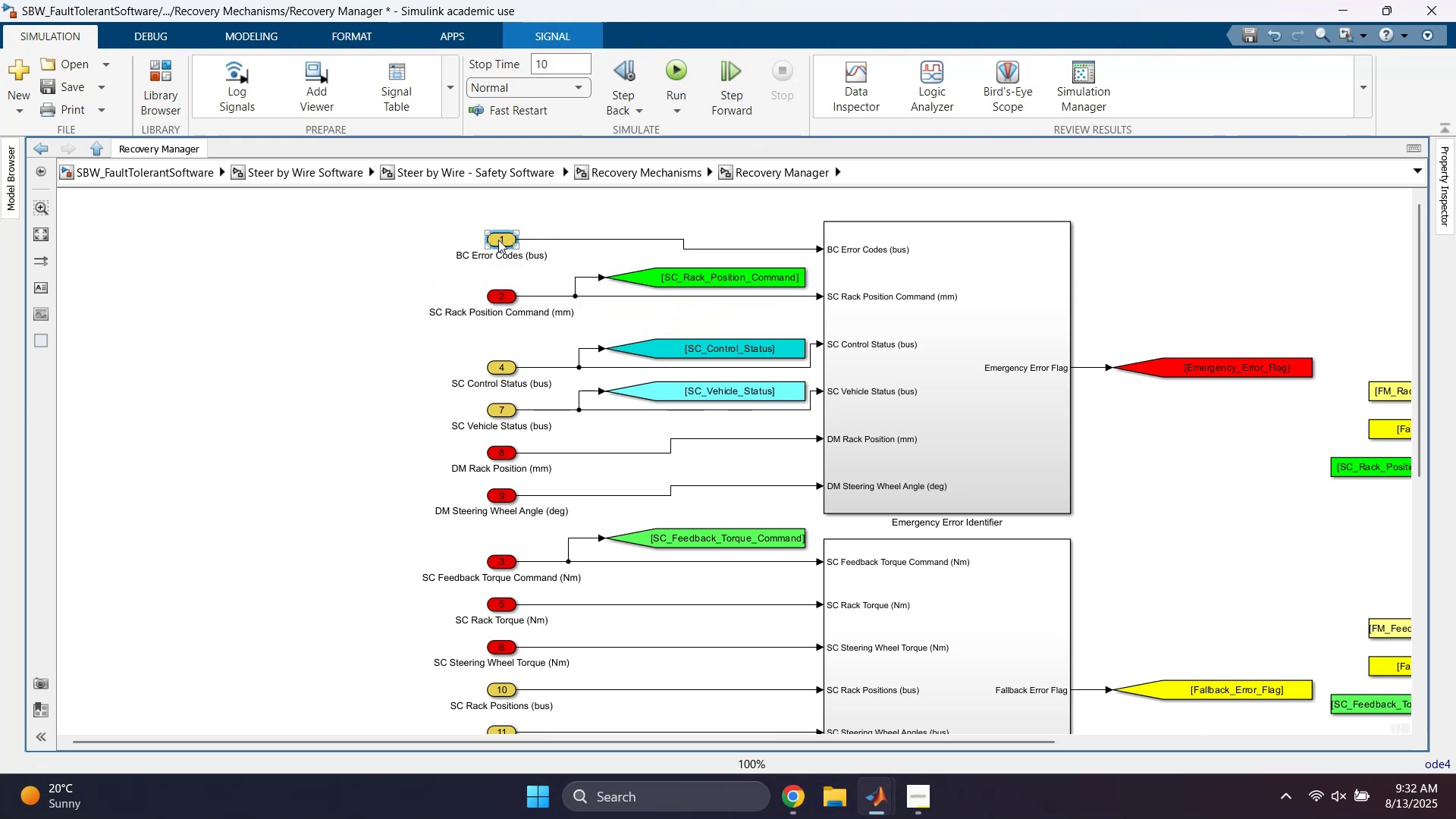 
key(ArrowDown)
 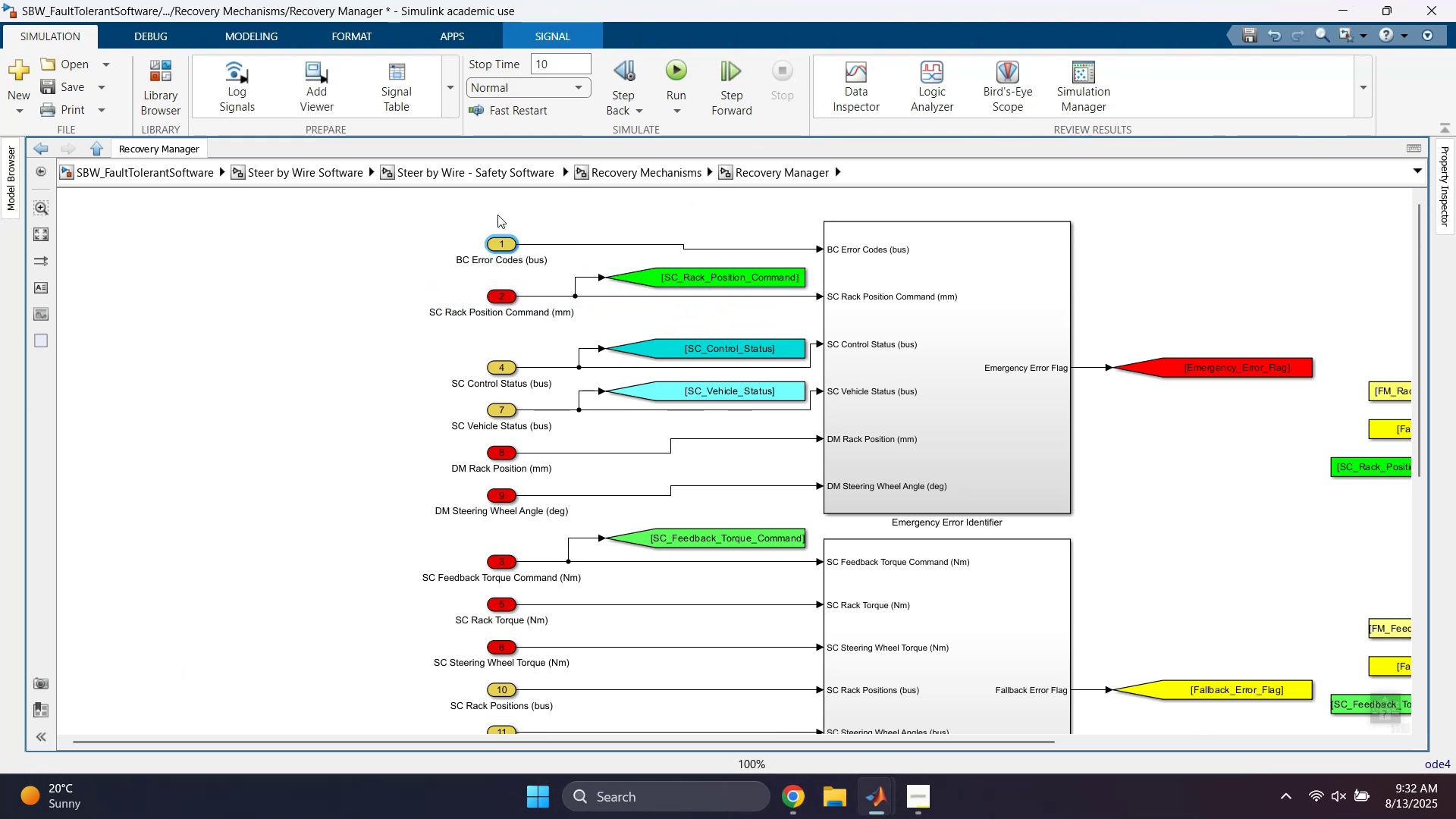 
key(ArrowDown)
 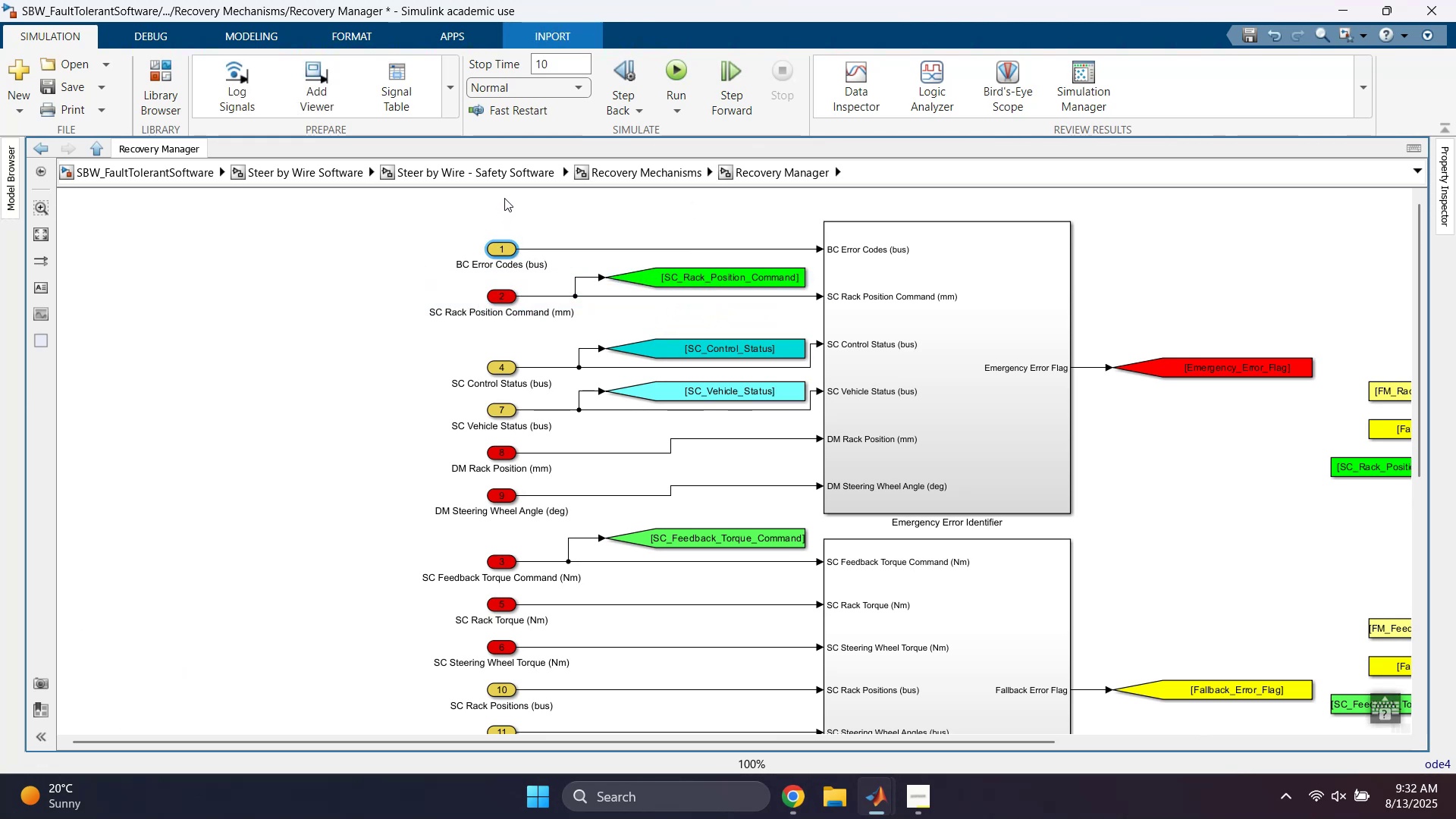 
left_click([504, 198])
 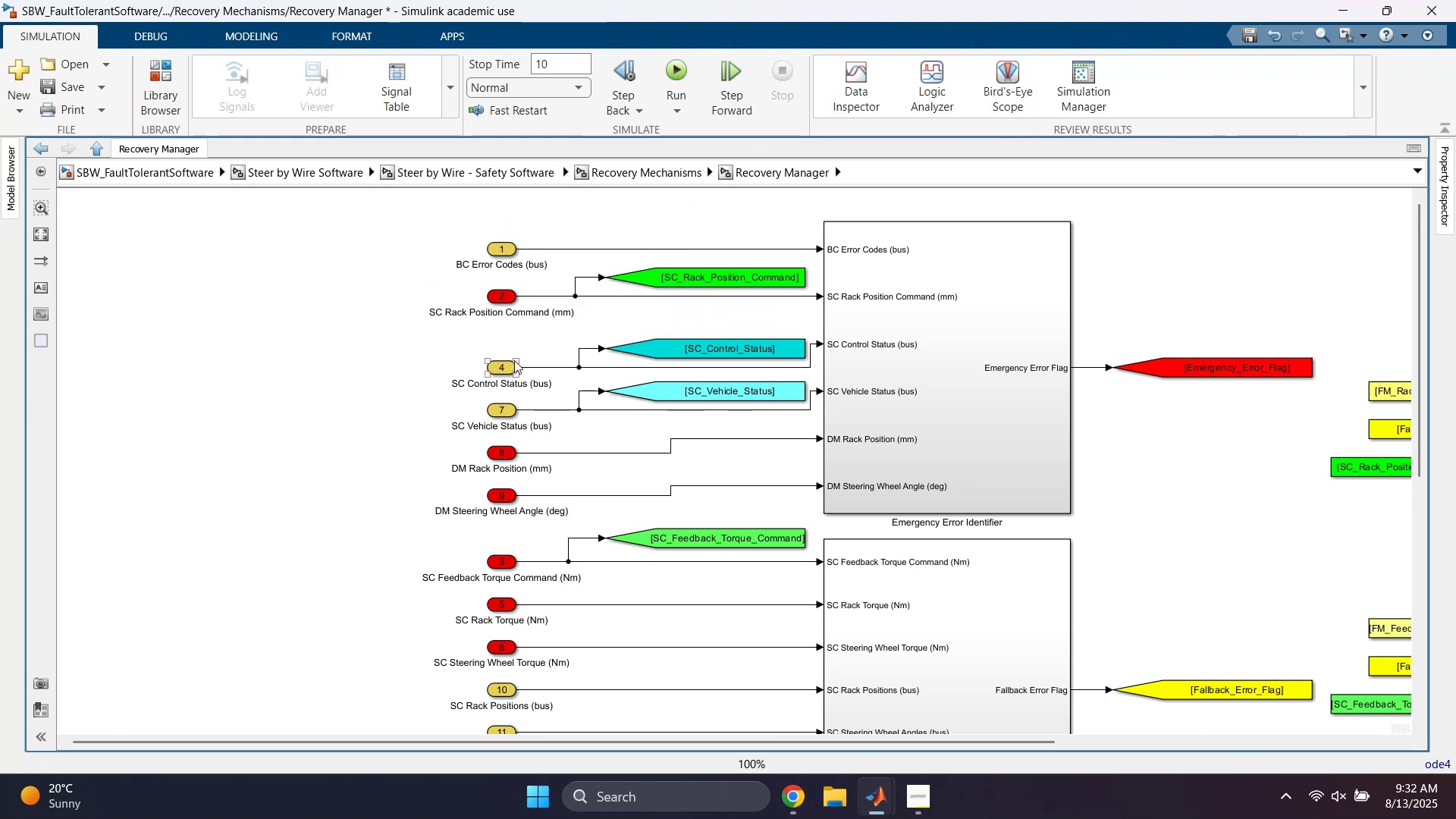 
left_click_drag(start_coordinate=[485, 337], to_coordinate=[689, 372])
 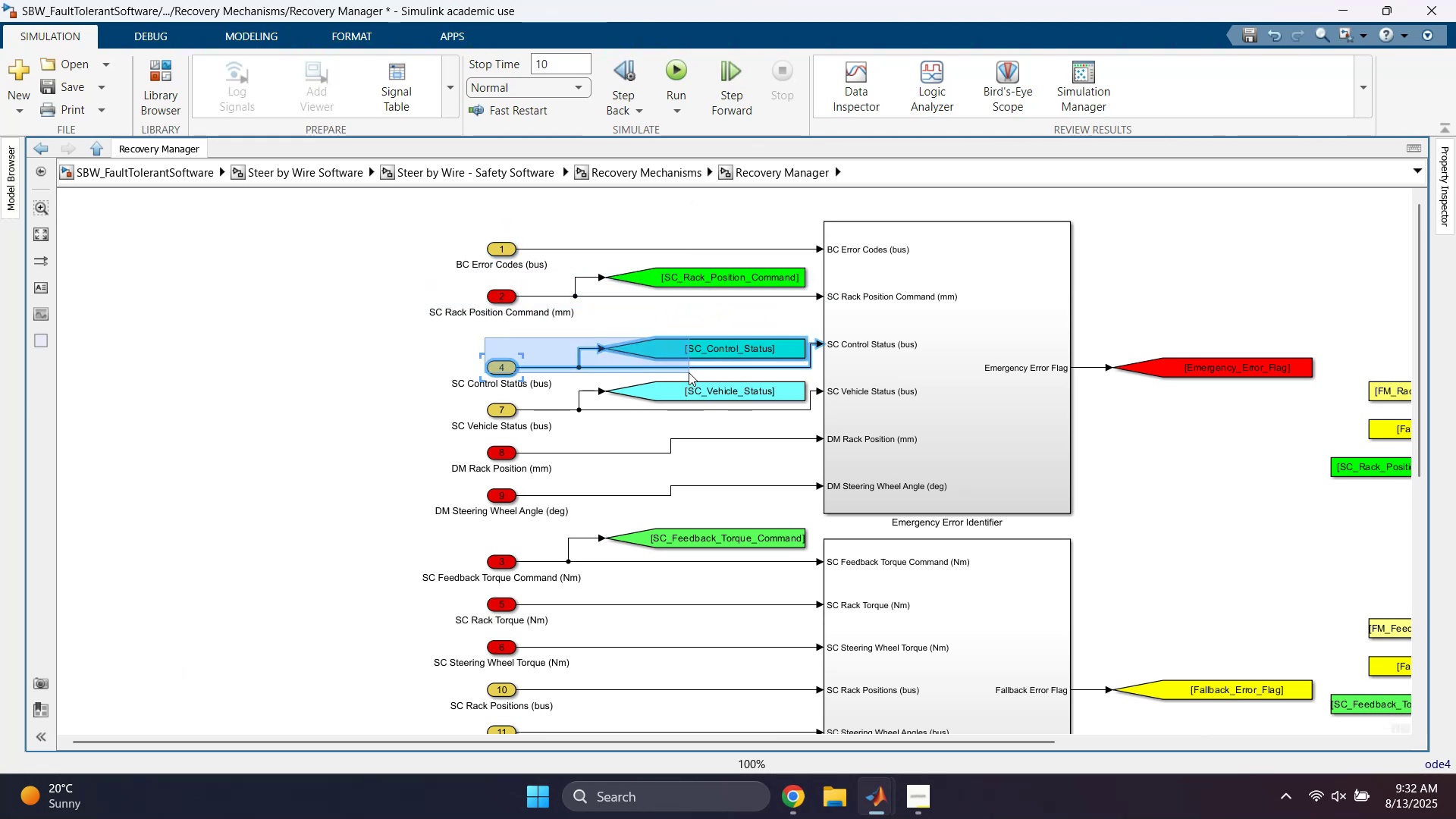 
key(ArrowUp)
 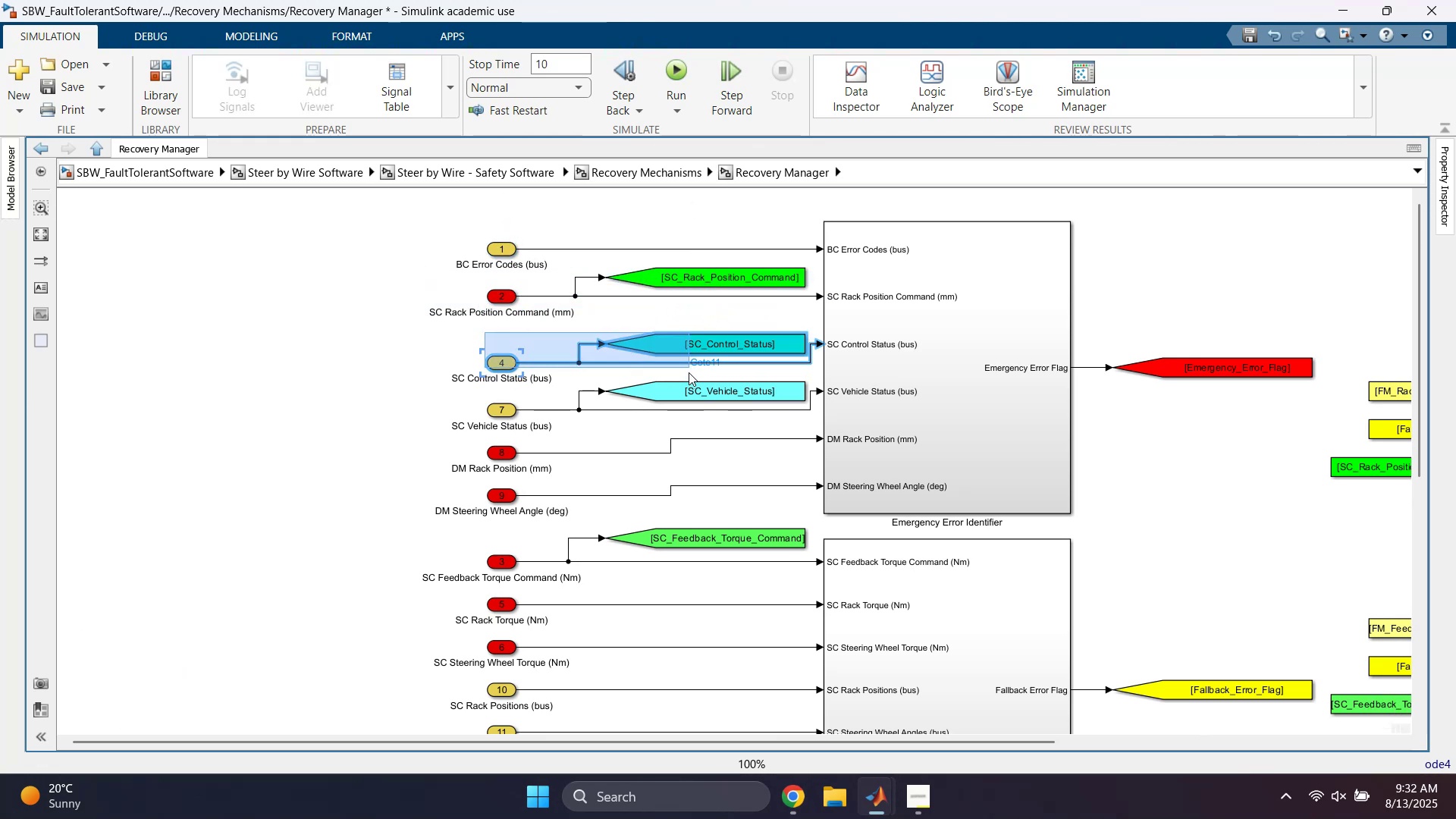 
key(ArrowUp)
 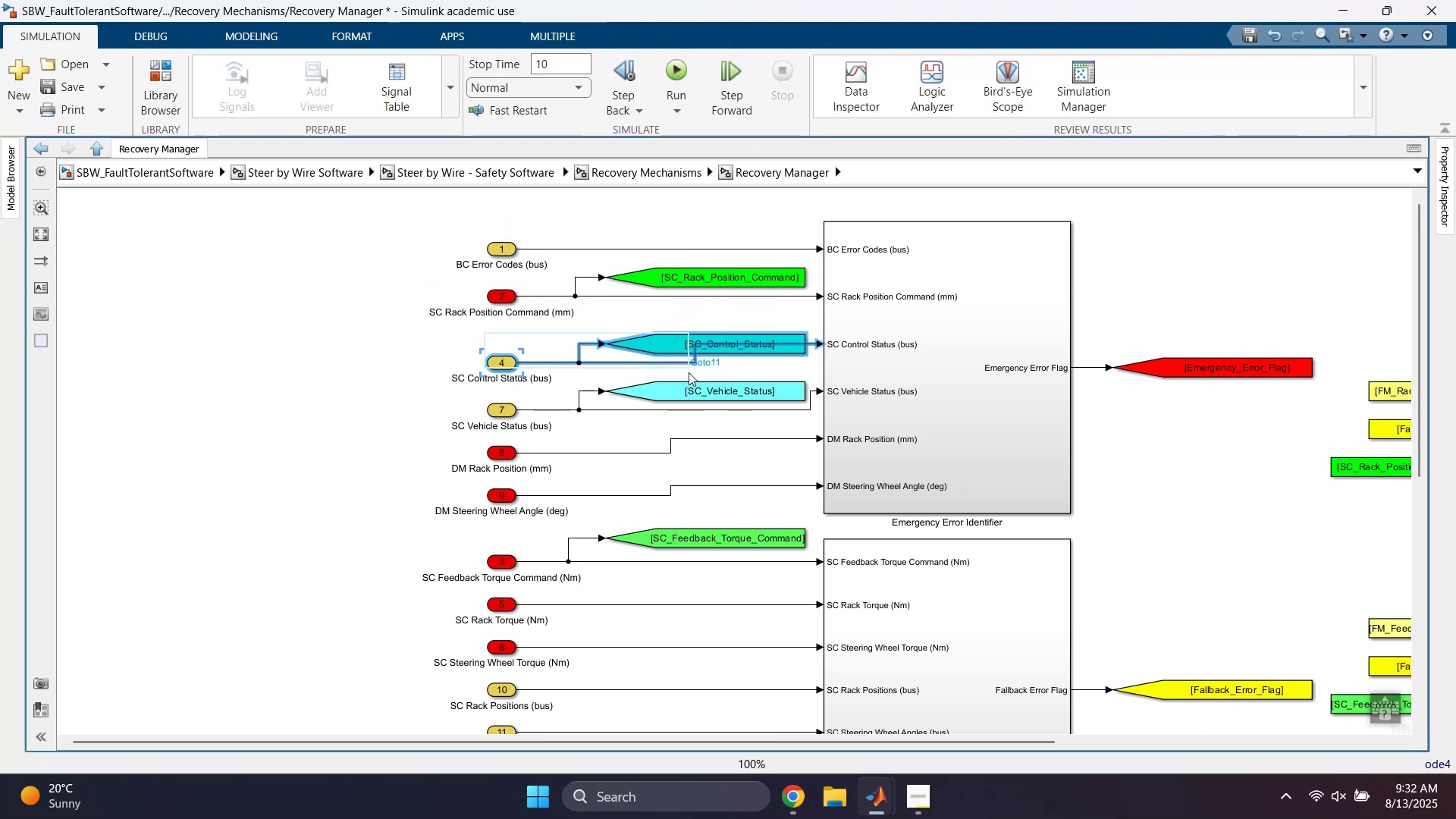 
key(ArrowUp)
 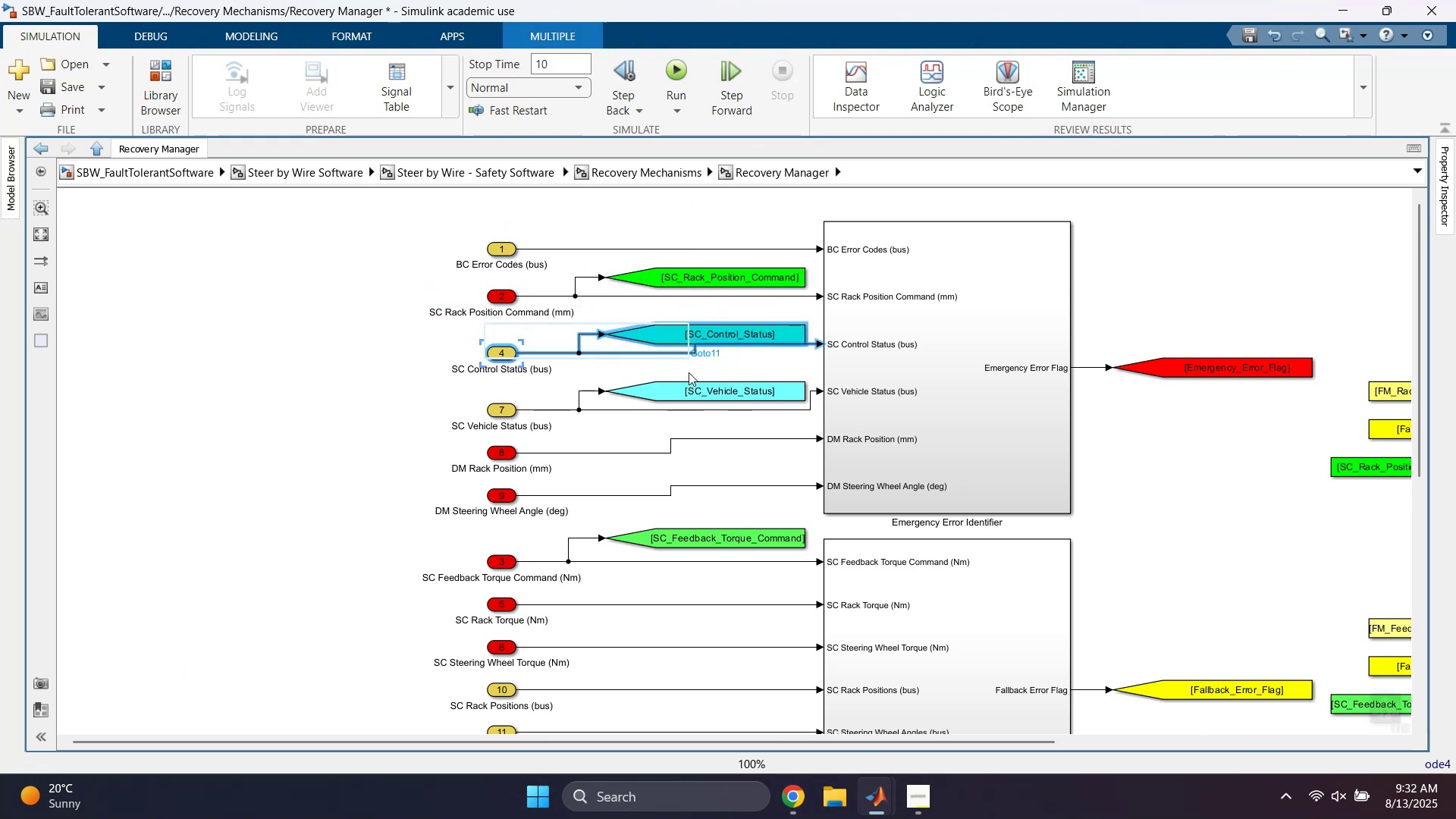 
key(ArrowUp)
 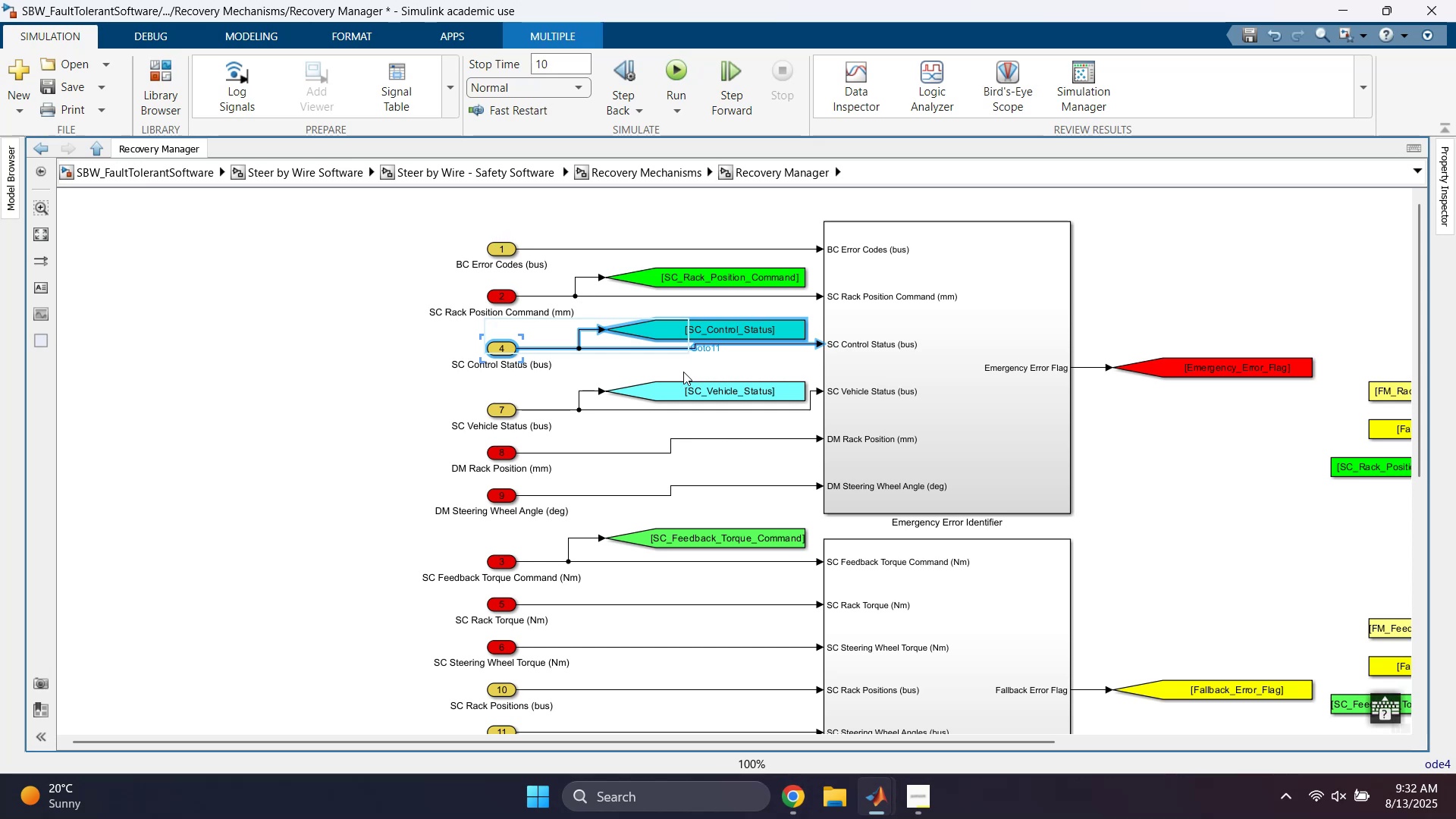 
key(ArrowUp)
 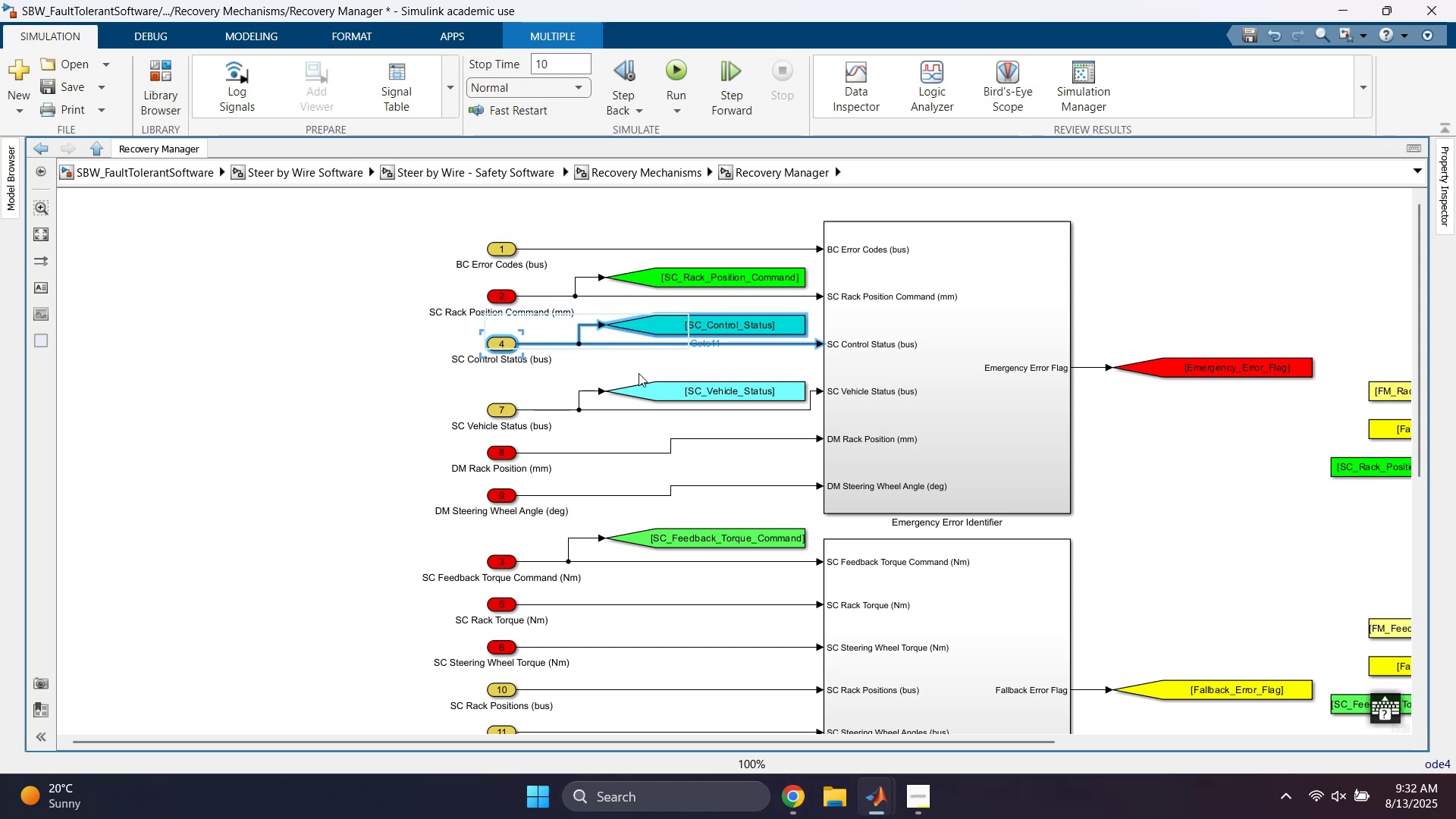 
left_click([636, 369])
 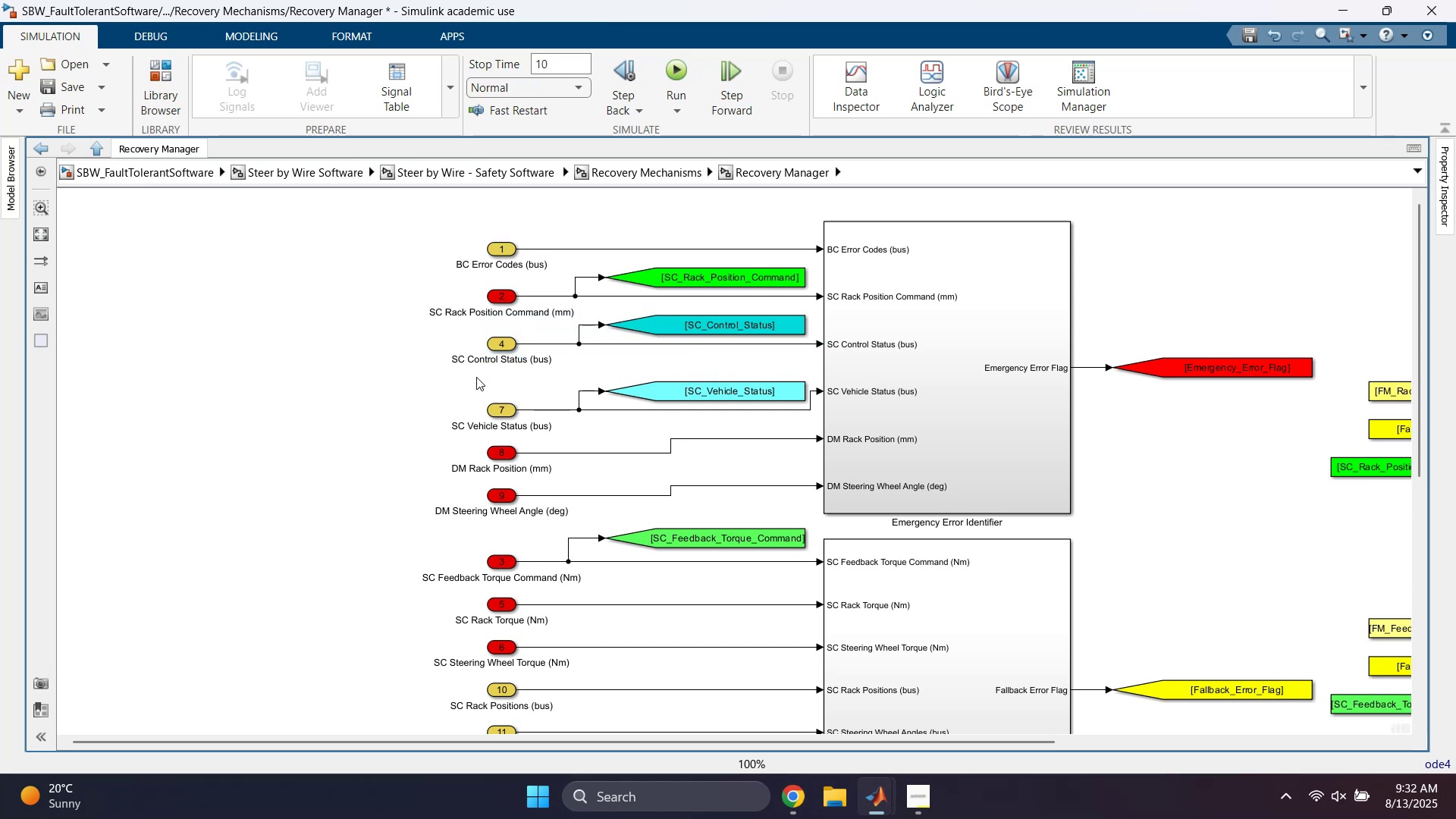 
left_click_drag(start_coordinate=[442, 379], to_coordinate=[714, 408])
 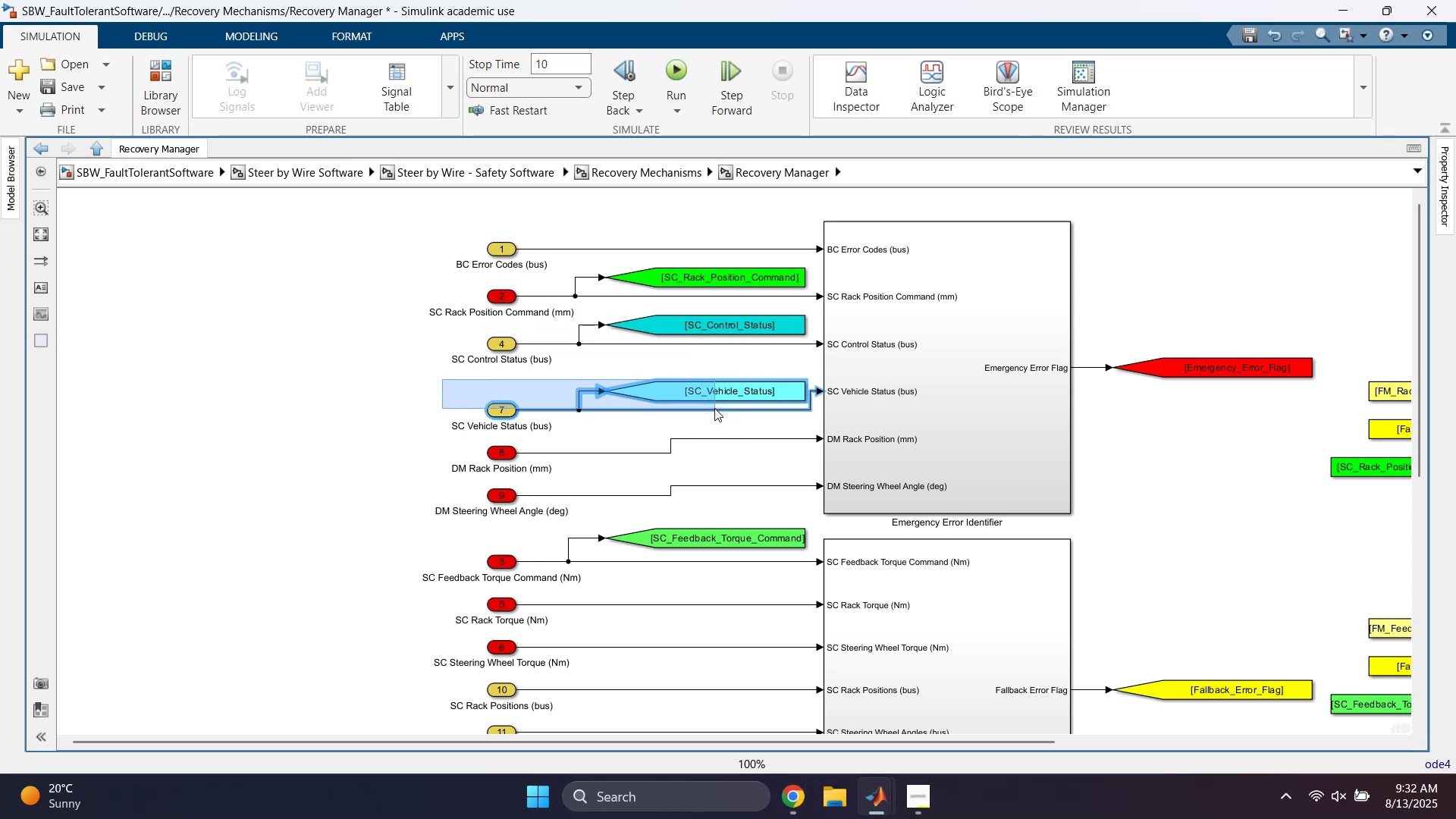 
key(ArrowUp)
 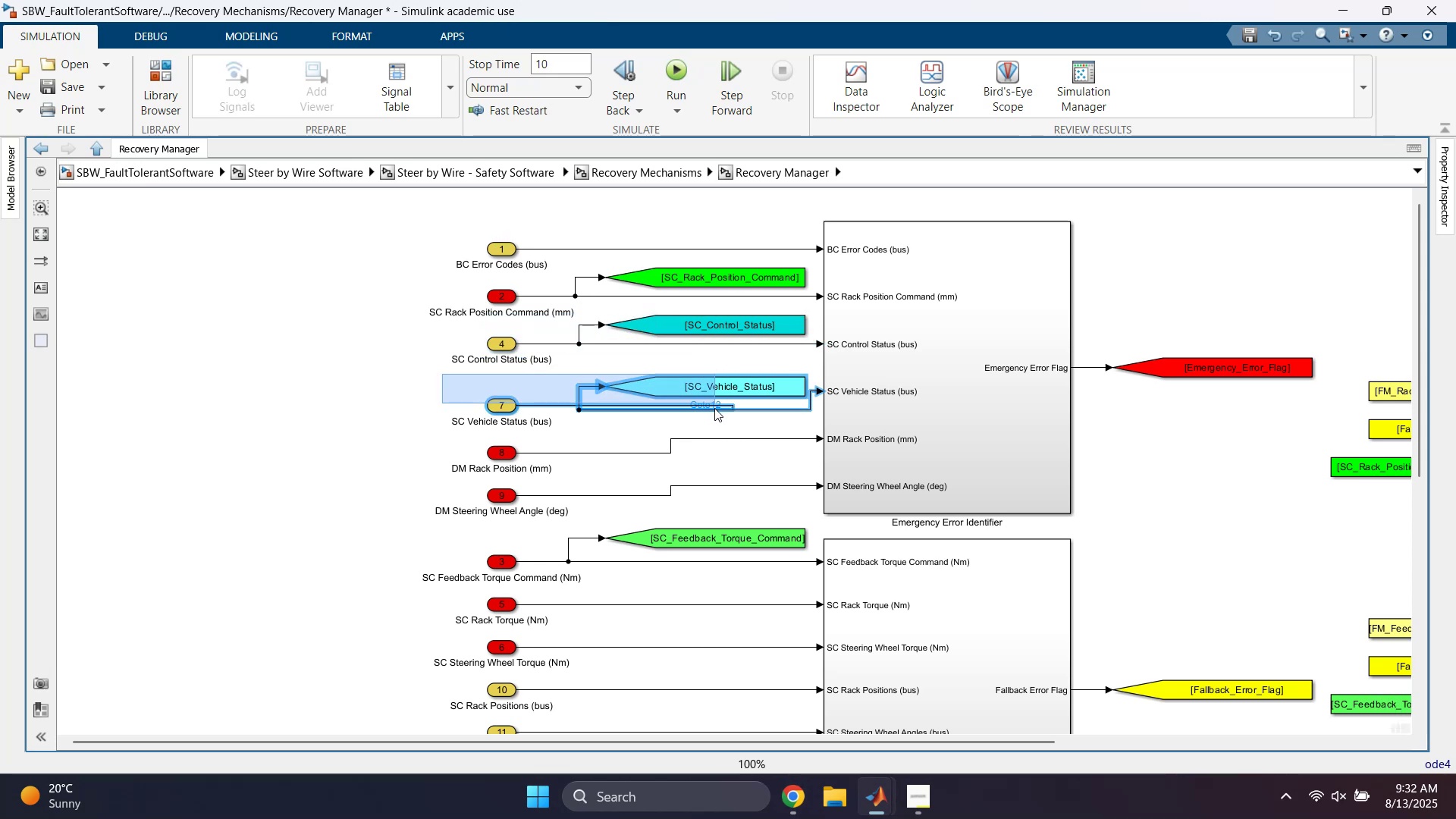 
key(ArrowUp)
 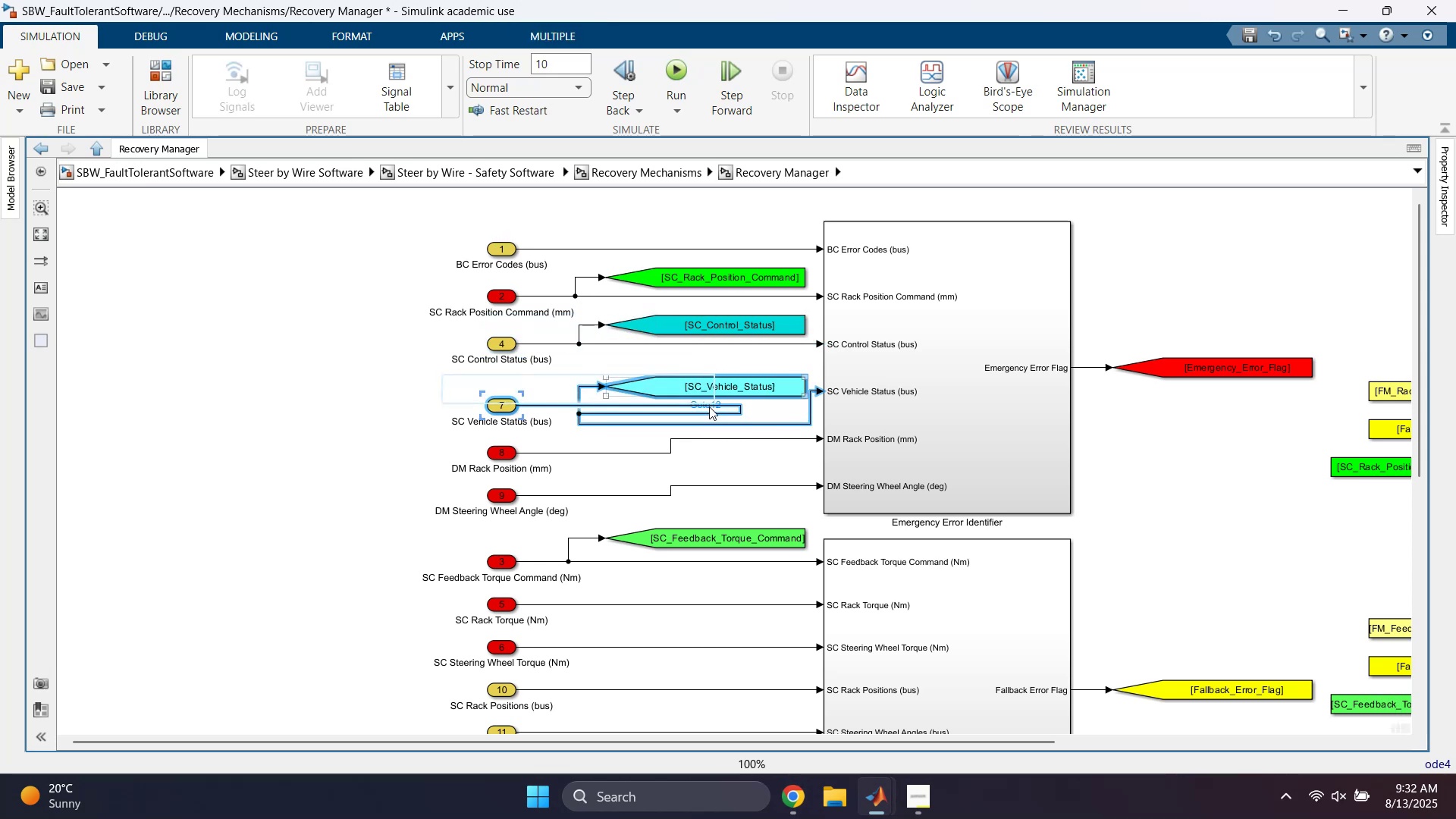 
key(ArrowUp)
 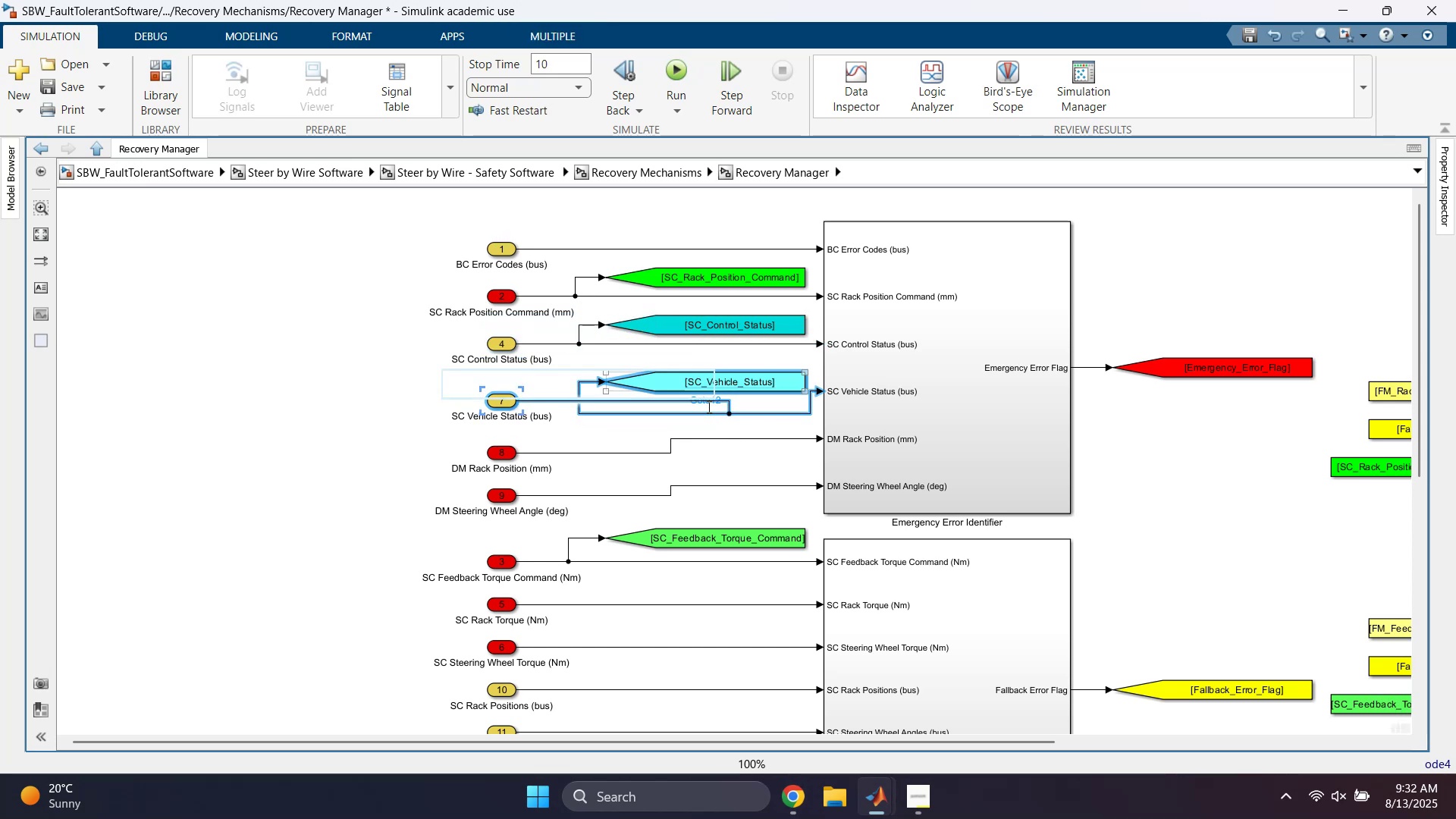 
key(ArrowUp)
 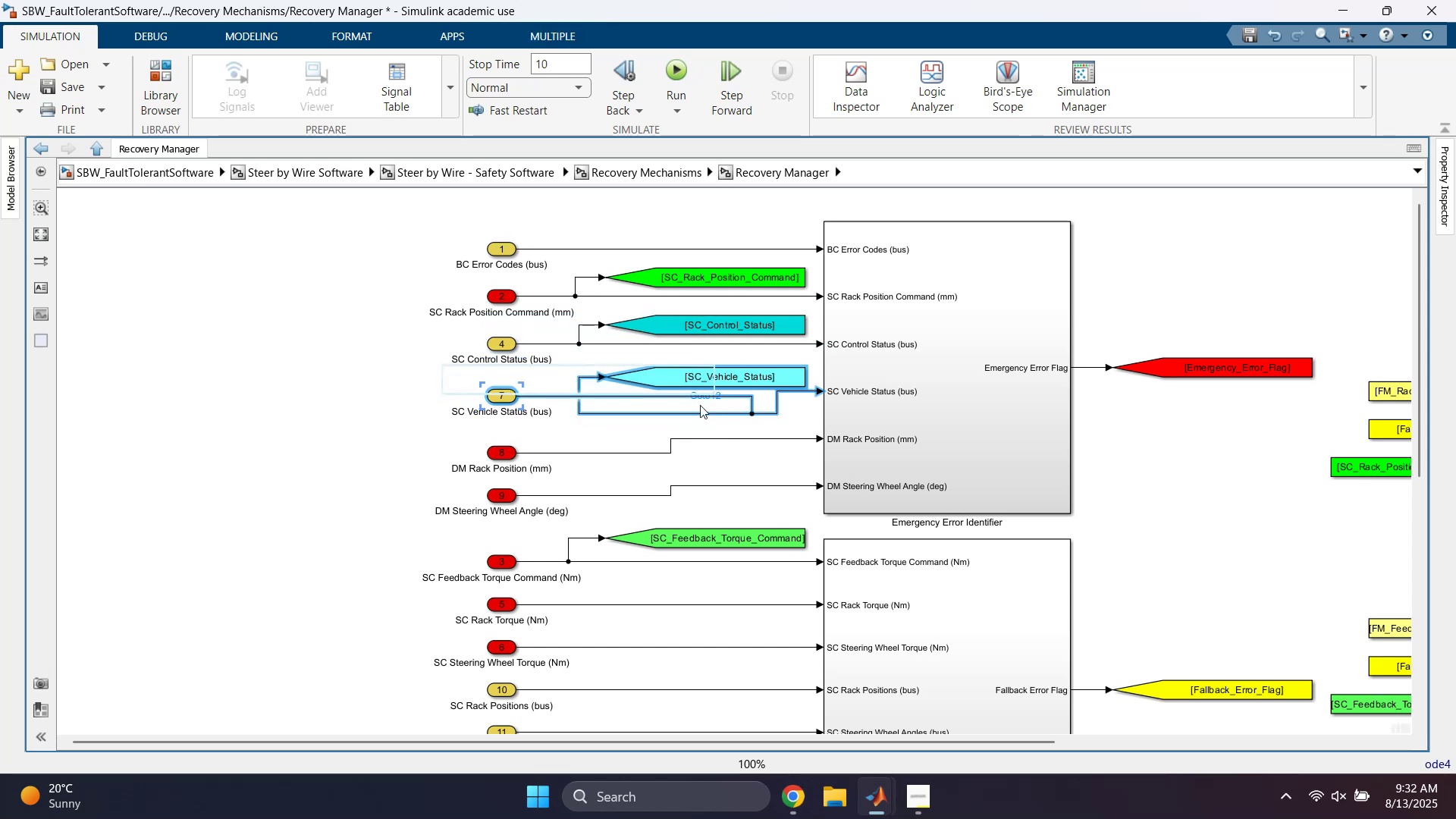 
key(ArrowUp)
 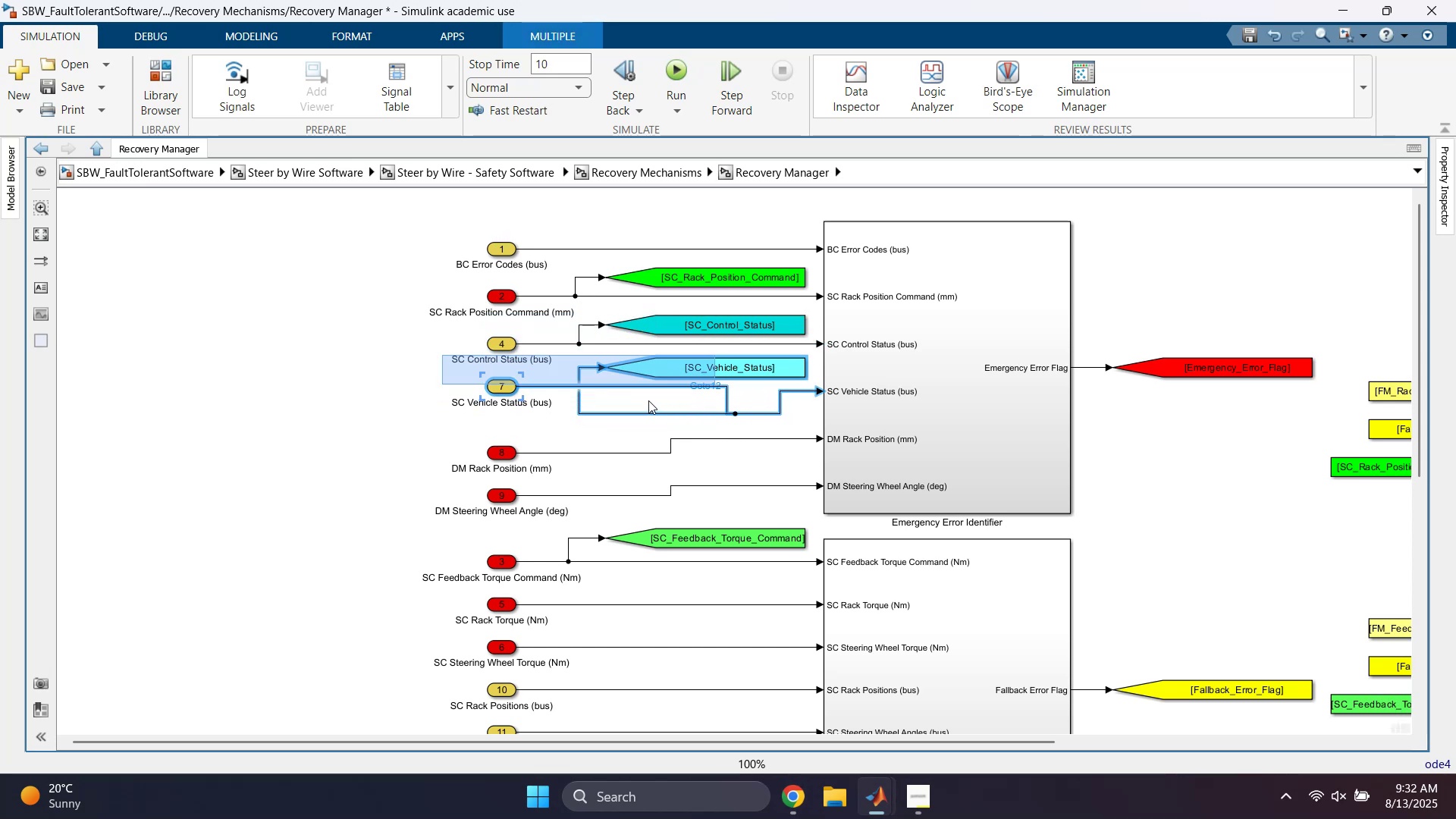 
key(ArrowUp)
 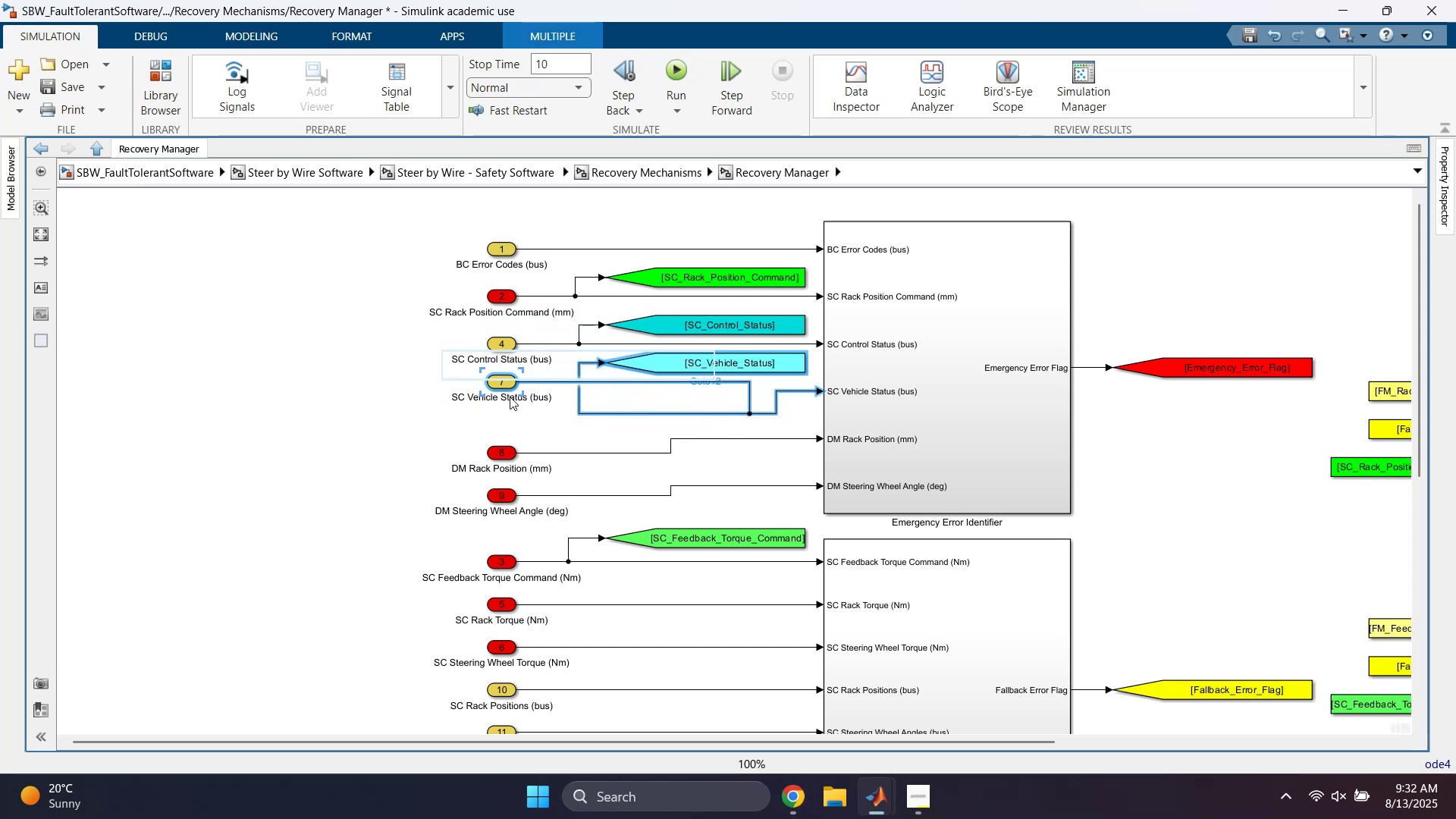 
left_click([399, 401])
 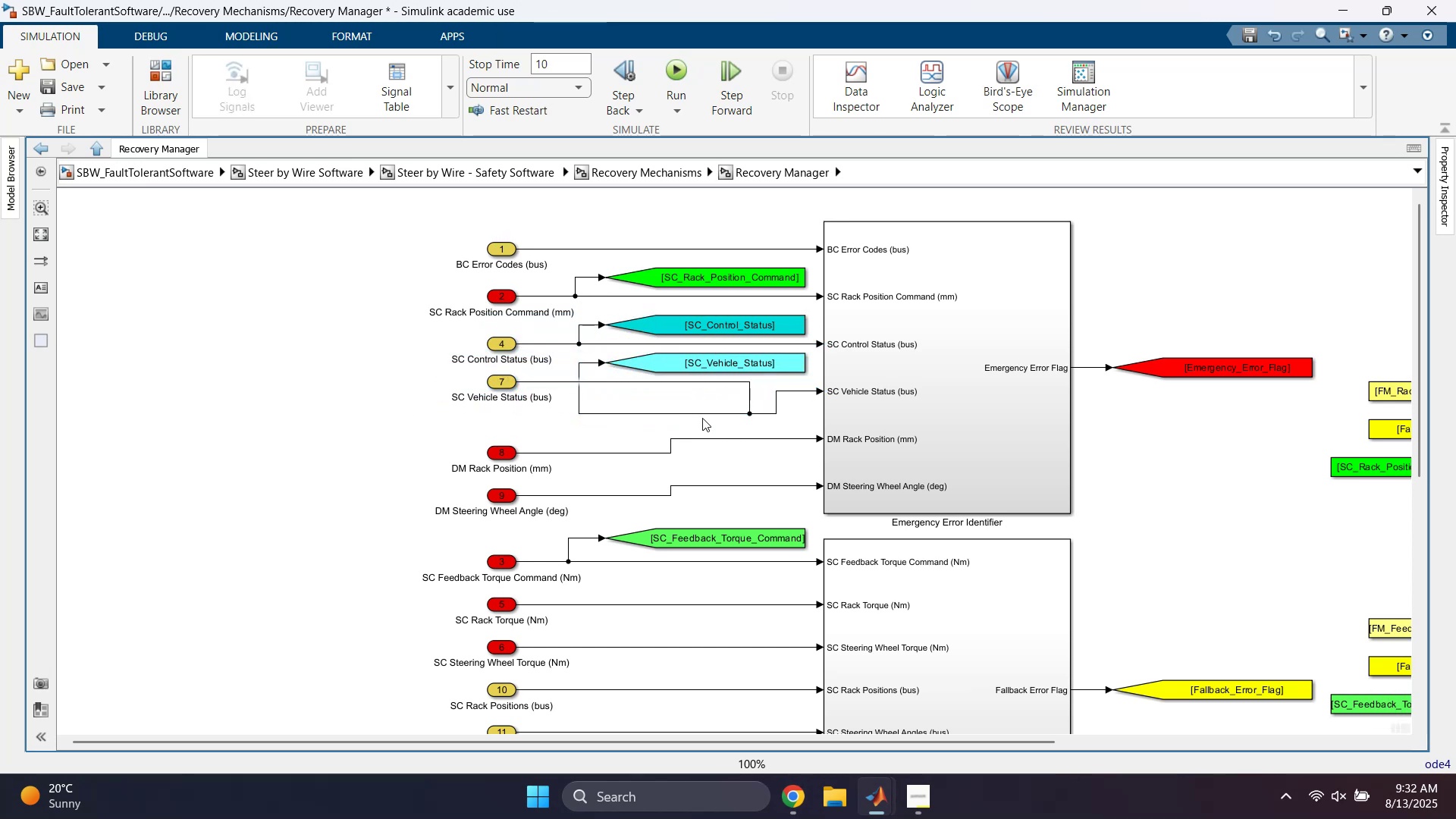 
left_click_drag(start_coordinate=[704, 413], to_coordinate=[705, 384])
 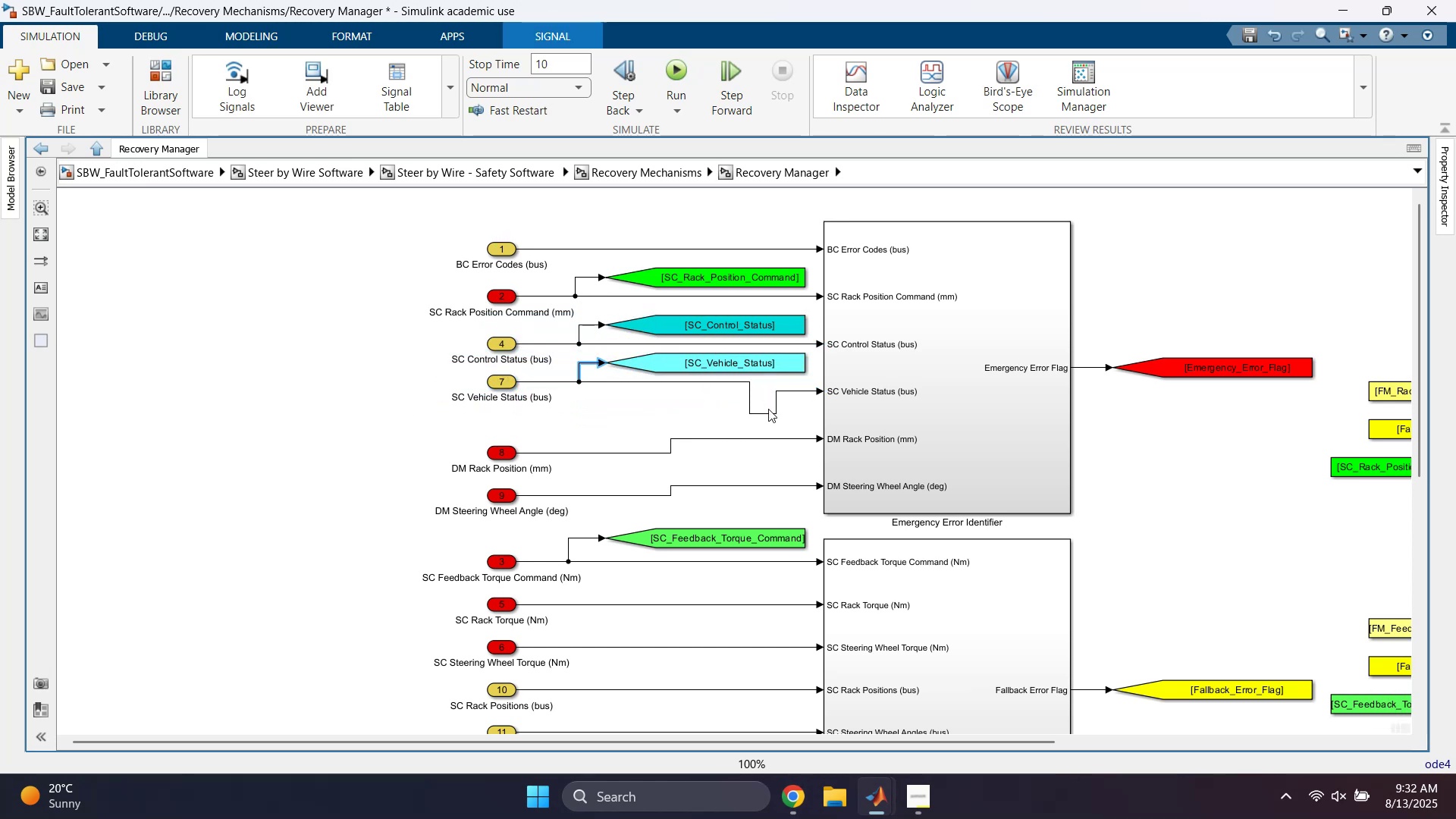 
left_click_drag(start_coordinate=[768, 413], to_coordinate=[770, 390])
 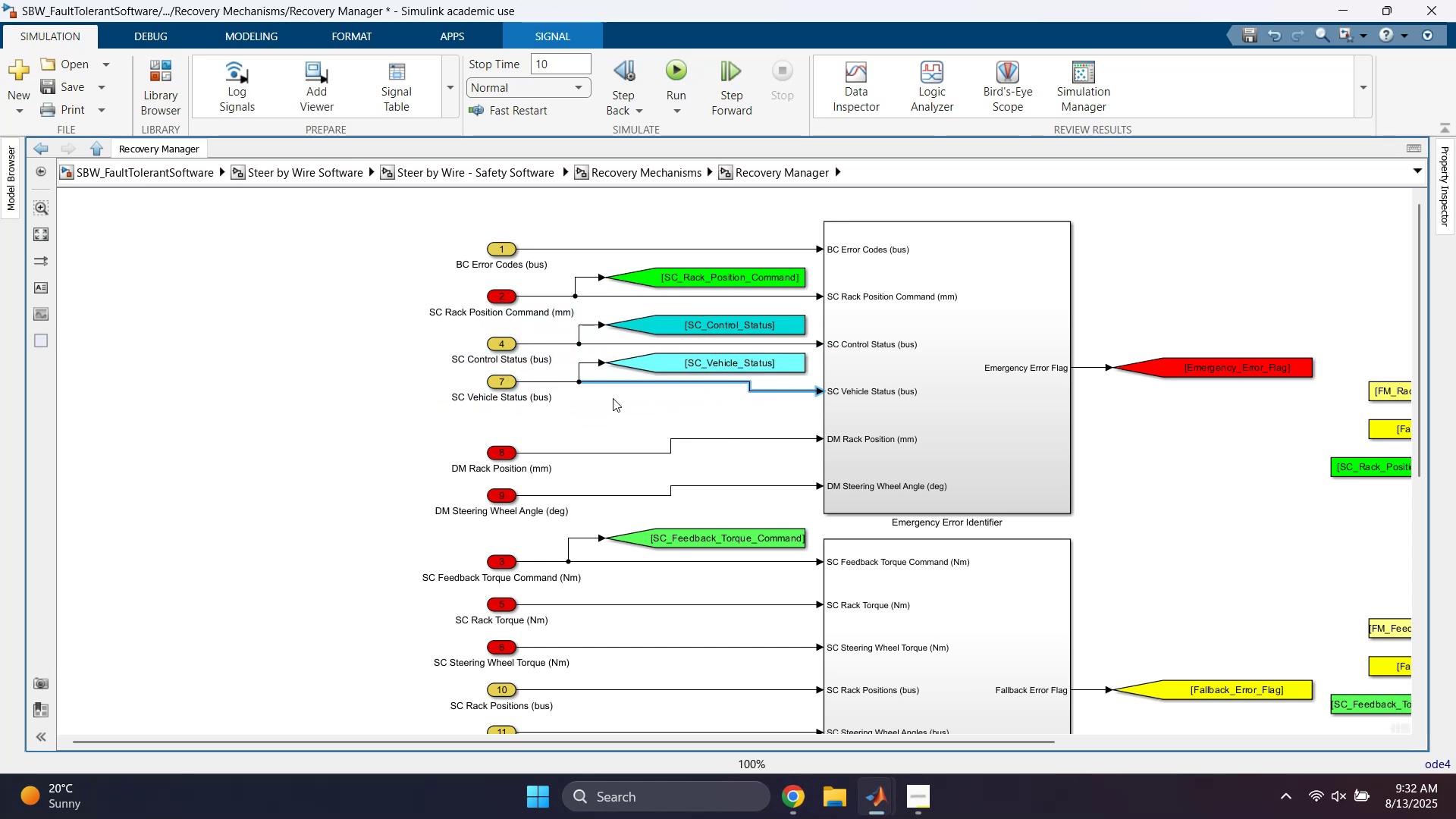 
left_click([576, 406])
 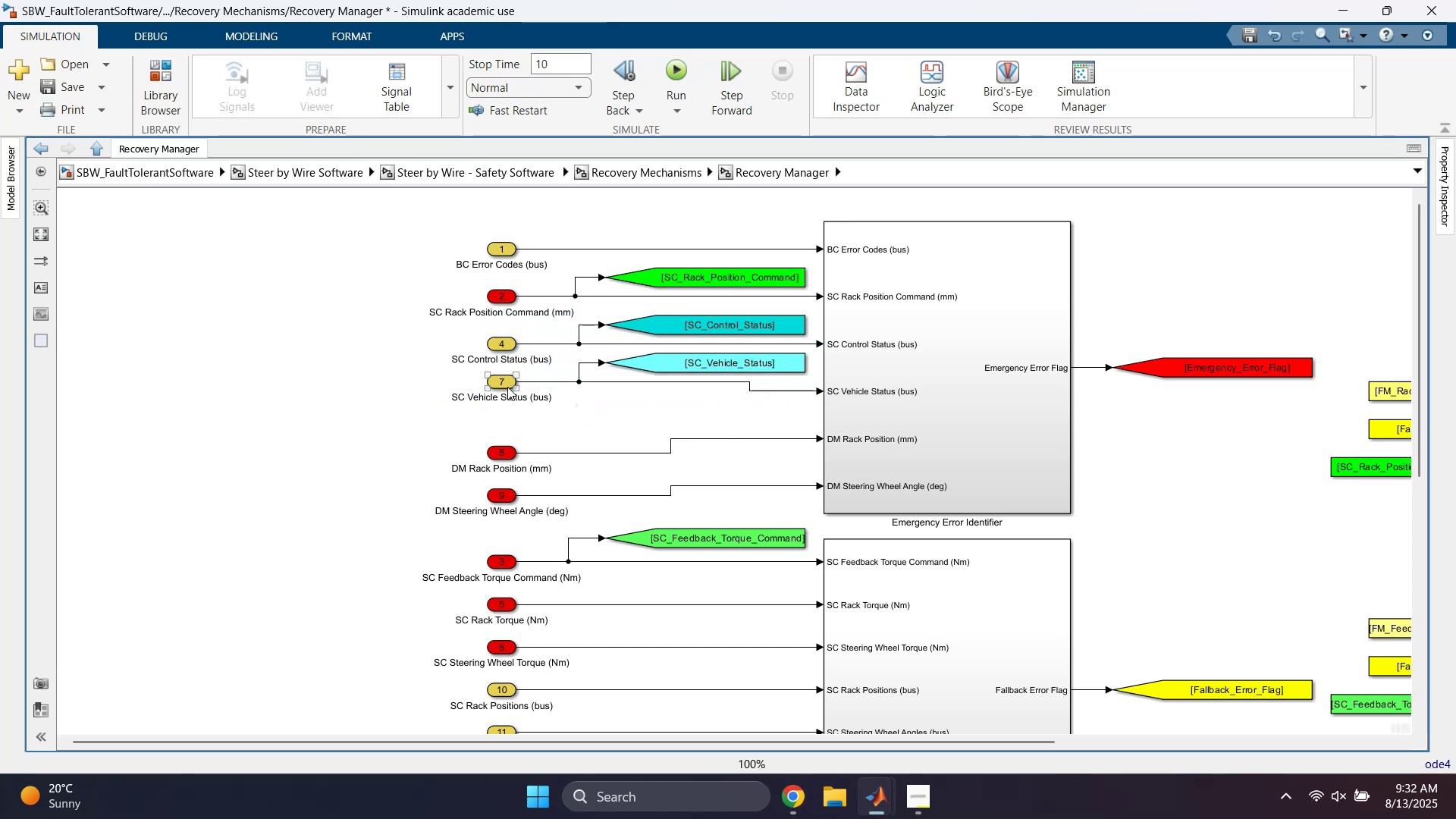 
left_click_drag(start_coordinate=[504, 384], to_coordinate=[504, 391])
 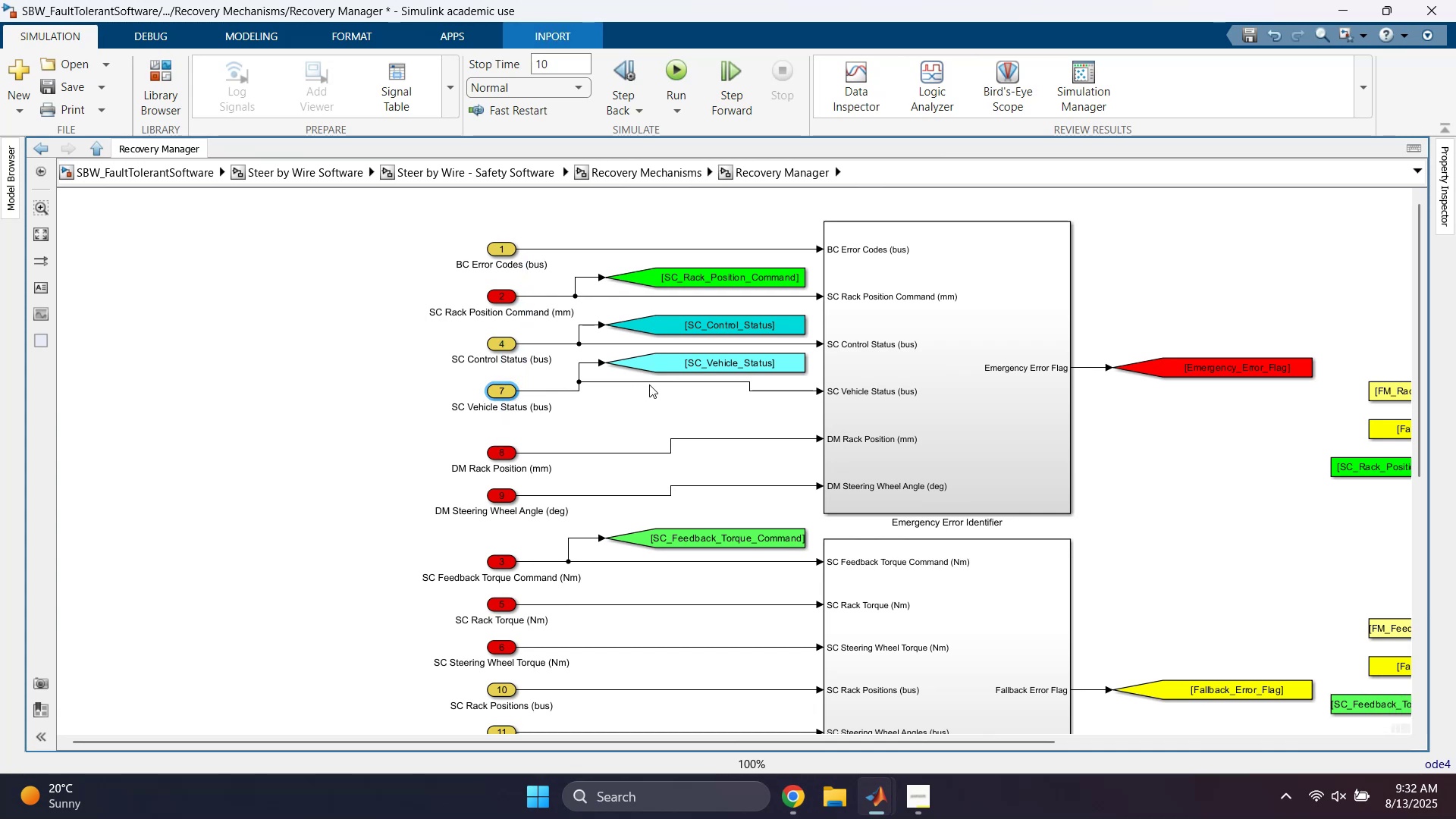 
left_click_drag(start_coordinate=[649, 383], to_coordinate=[650, 391])
 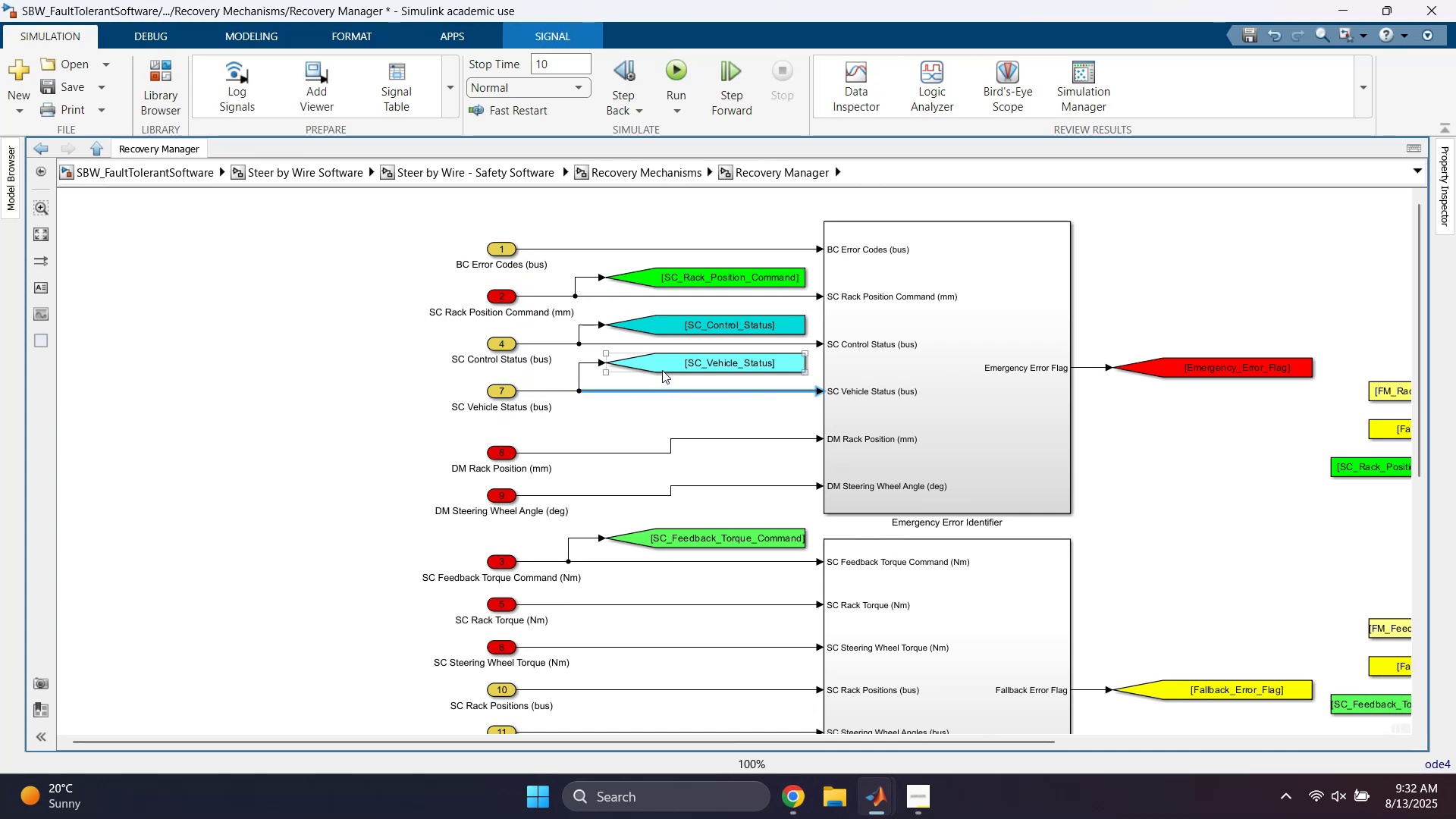 
left_click_drag(start_coordinate=[659, 366], to_coordinate=[659, 374])
 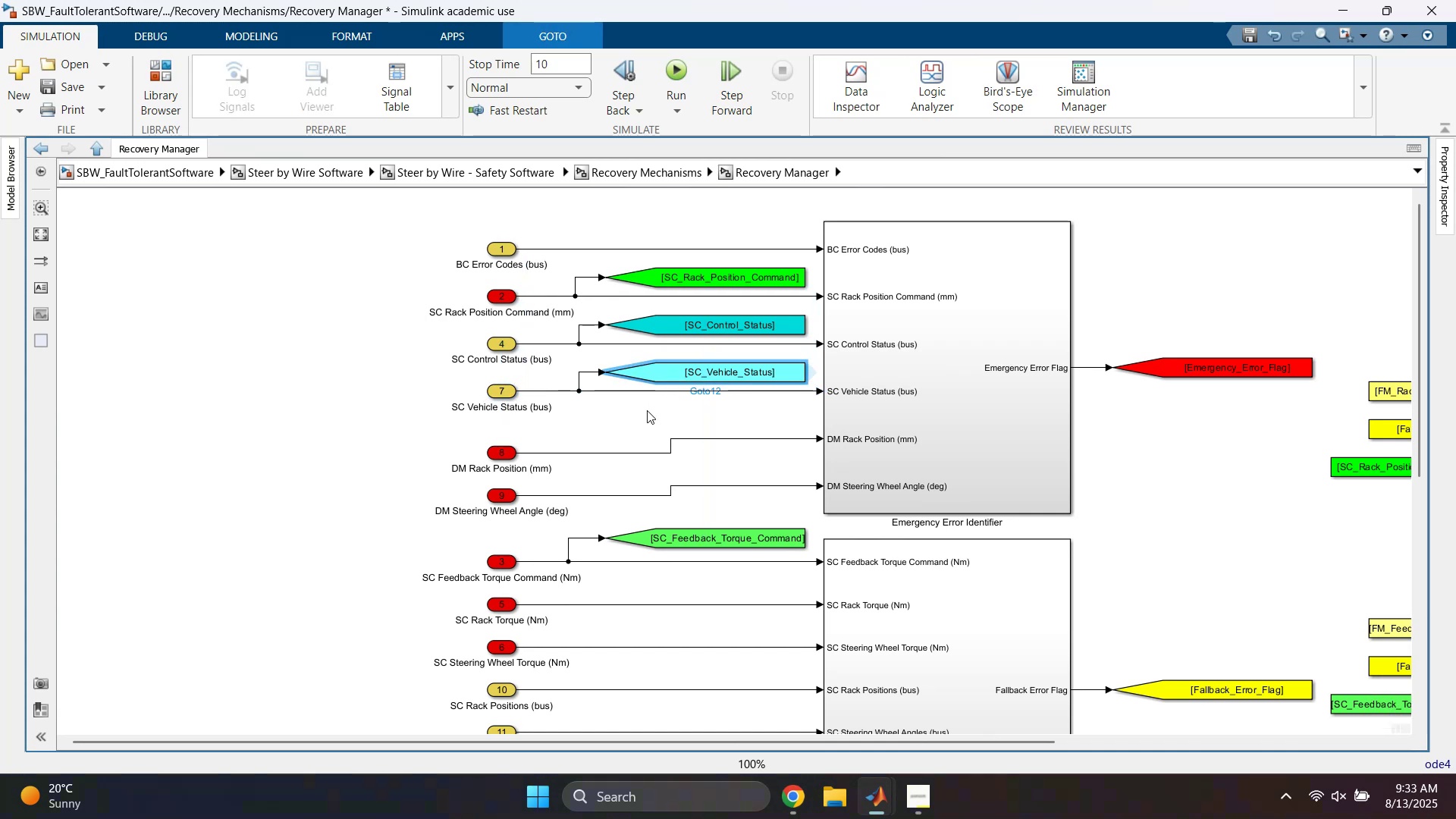 
left_click([636, 435])
 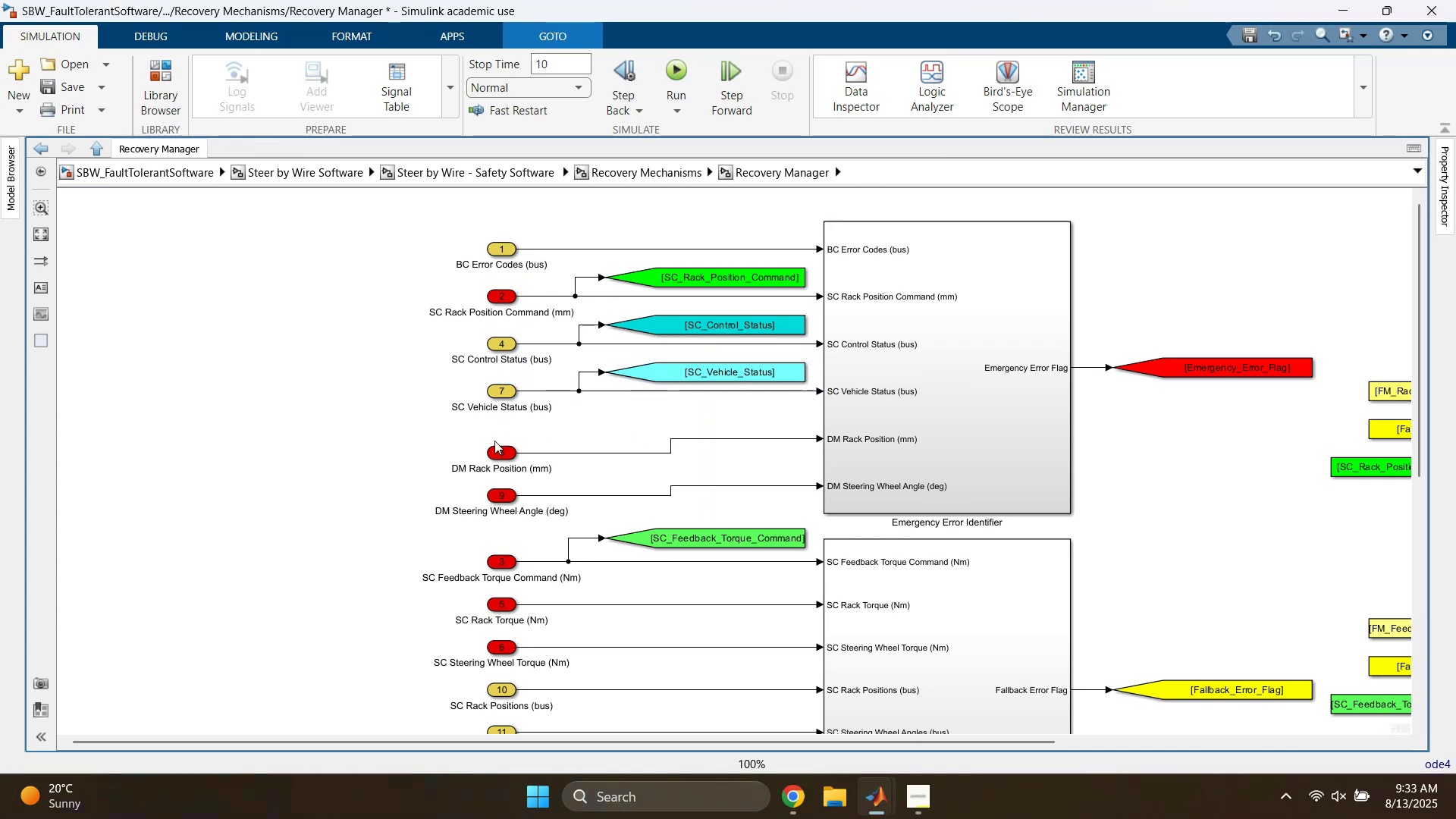 
left_click_drag(start_coordinate=[462, 427], to_coordinate=[500, 518])
 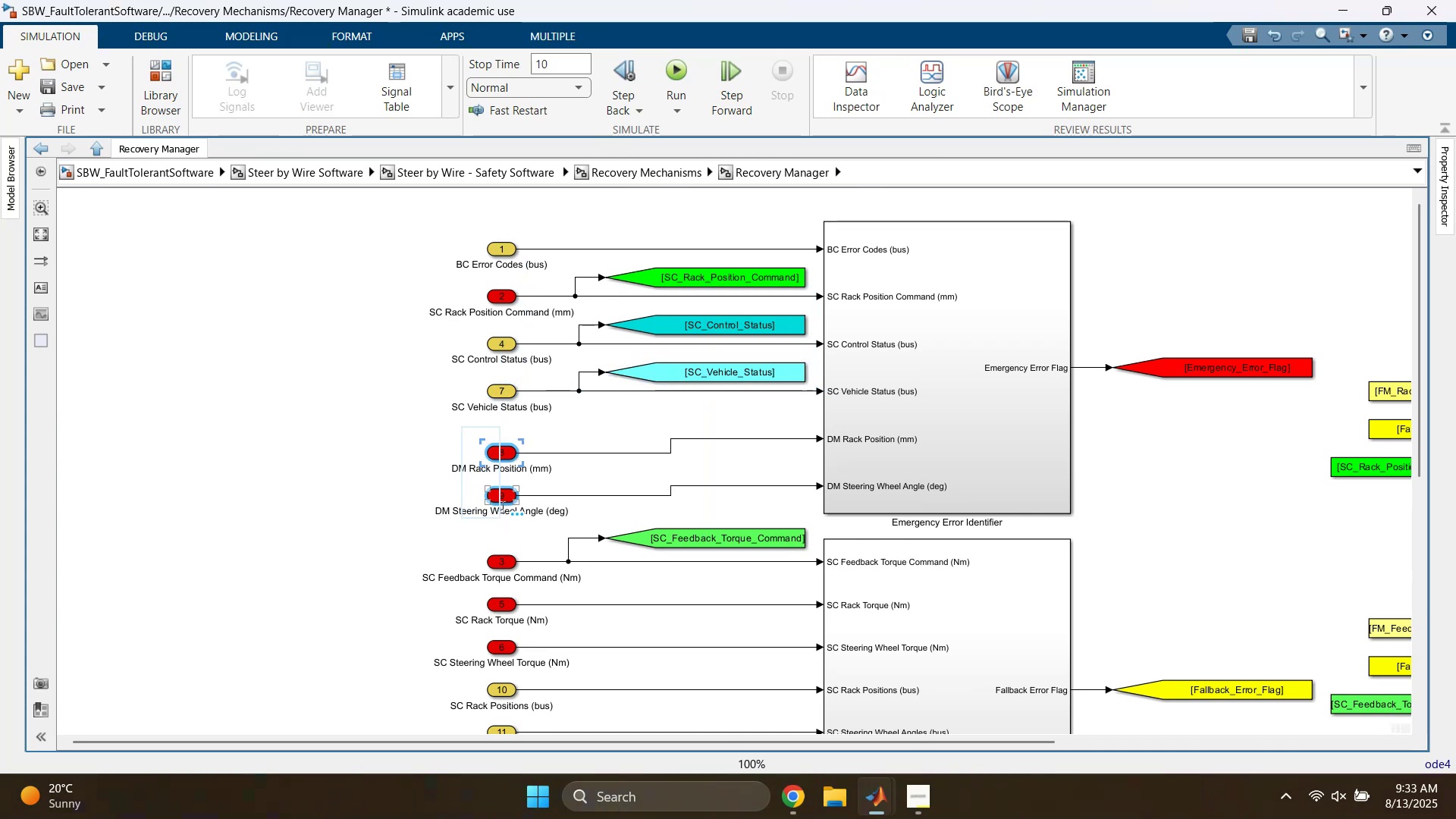 
key(ArrowUp)
 